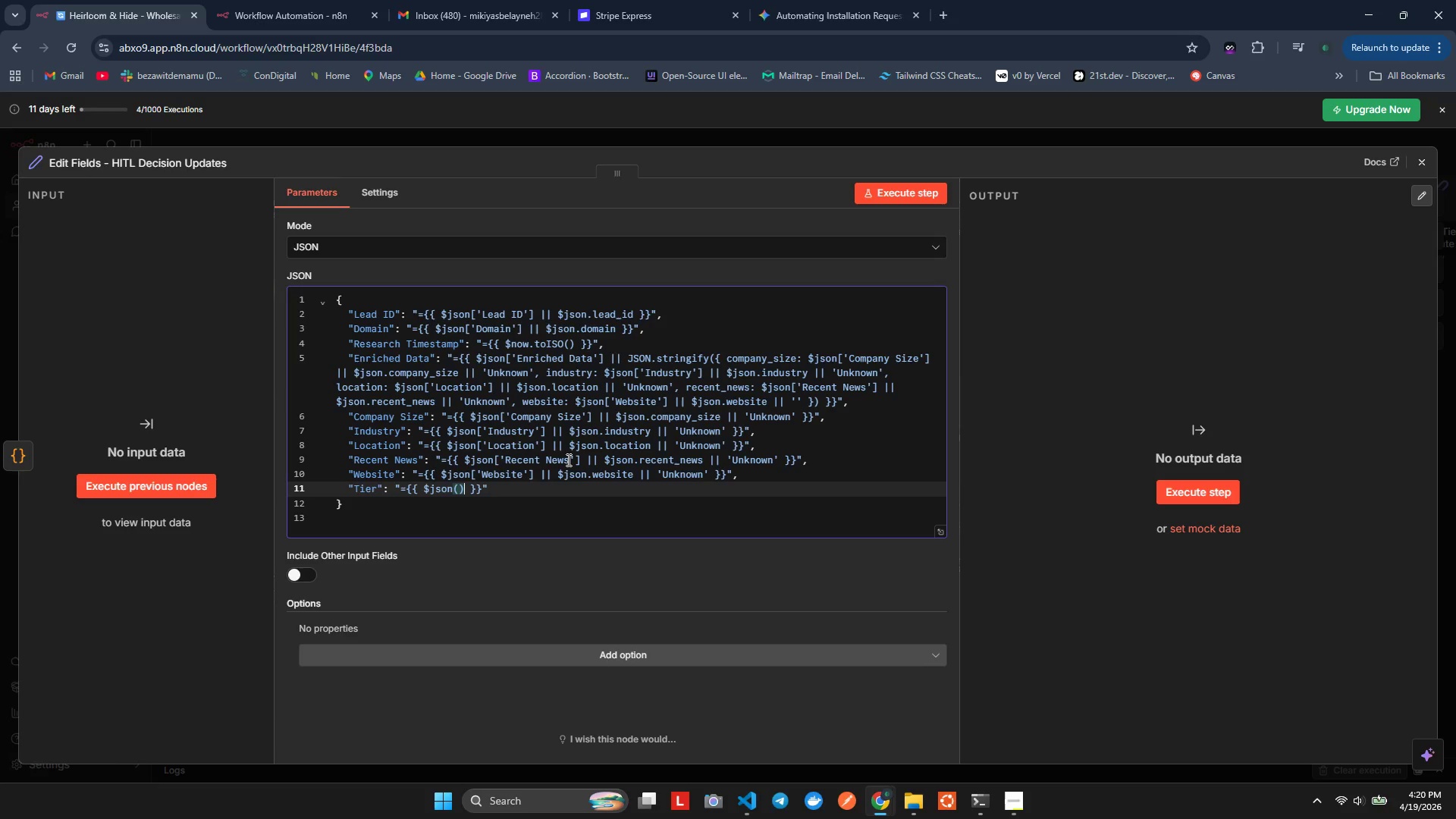 
key(Control+ControlRight)
 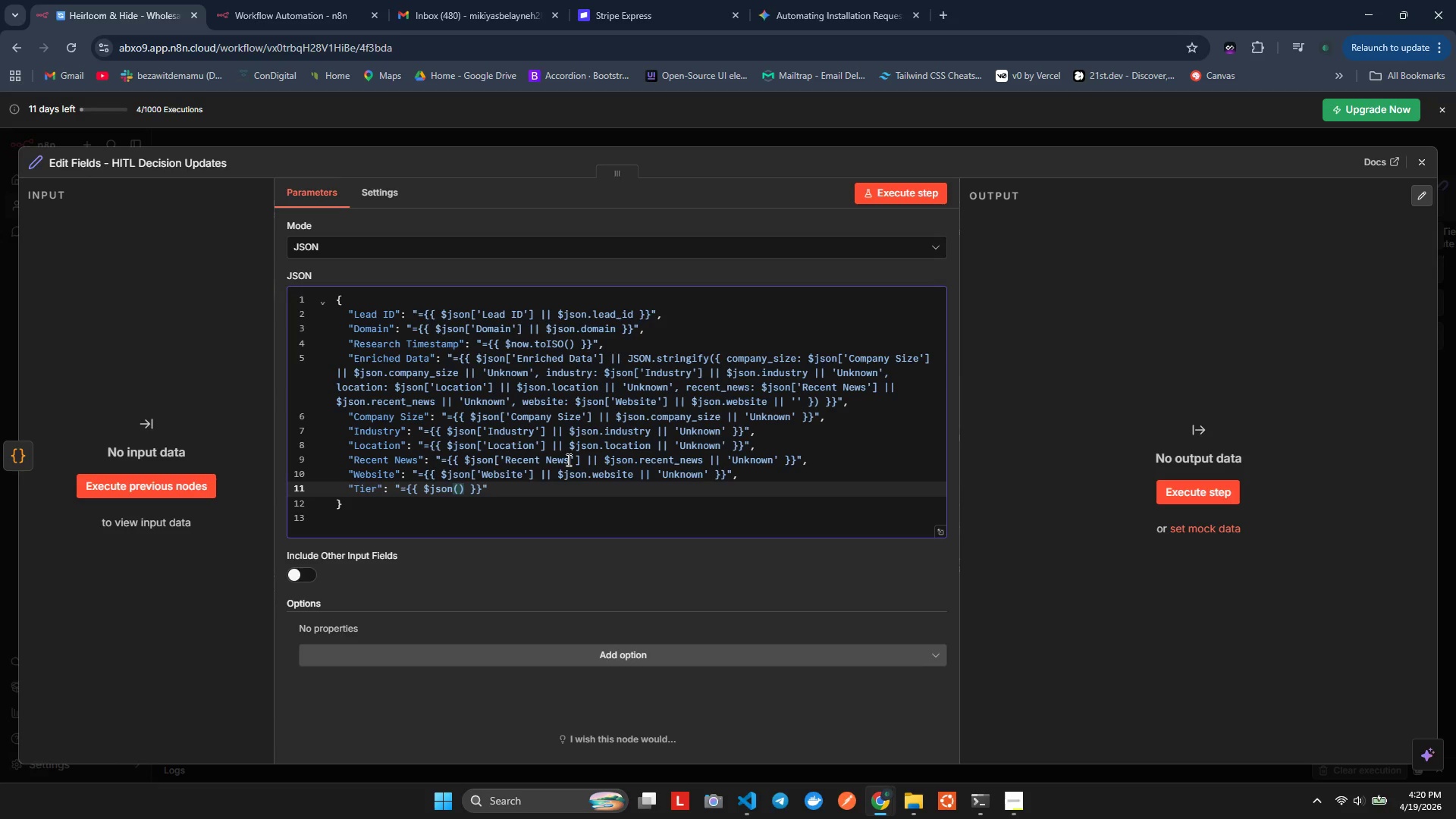 
key(ArrowLeft)
 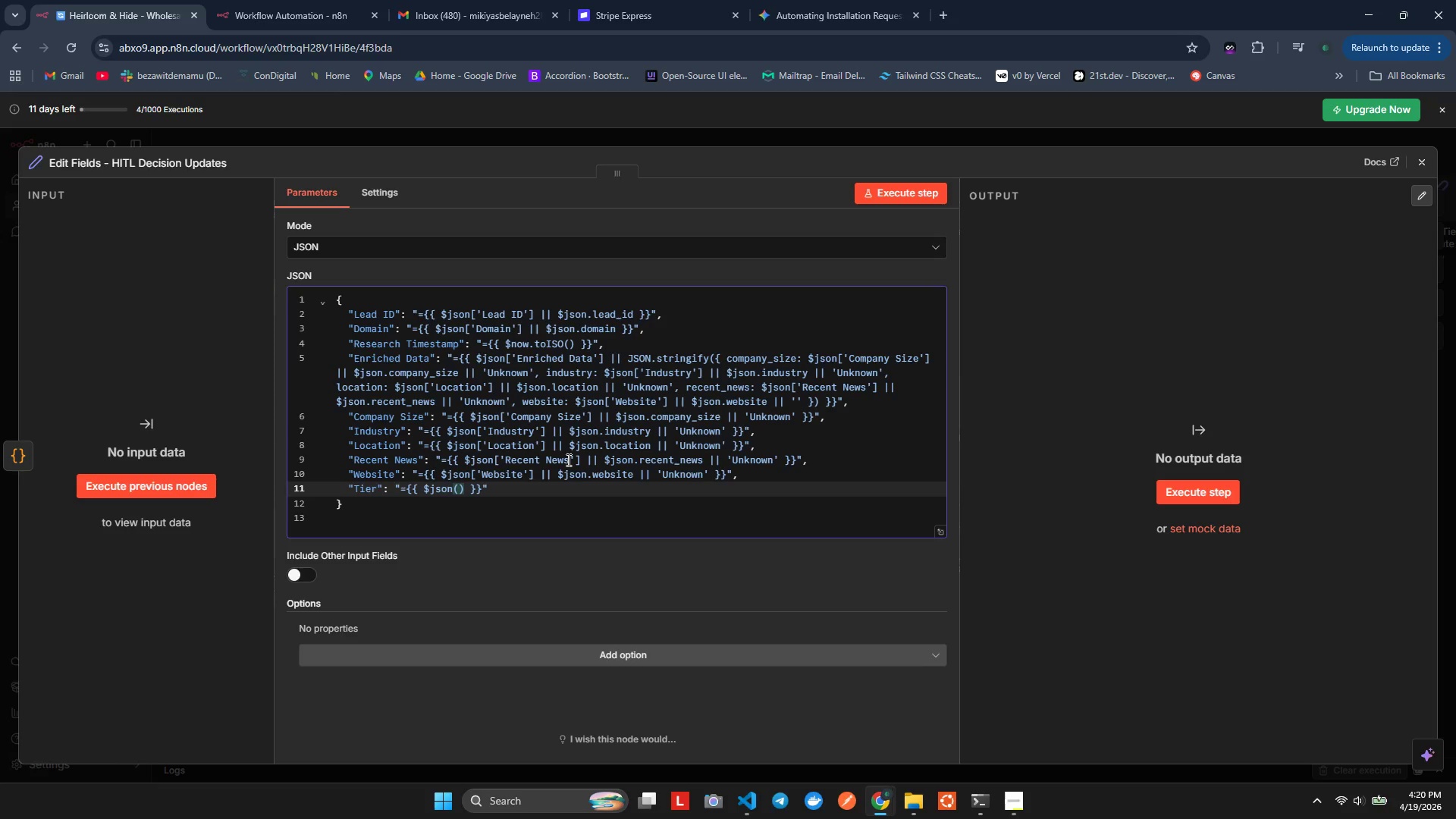 
wait(9.03)
 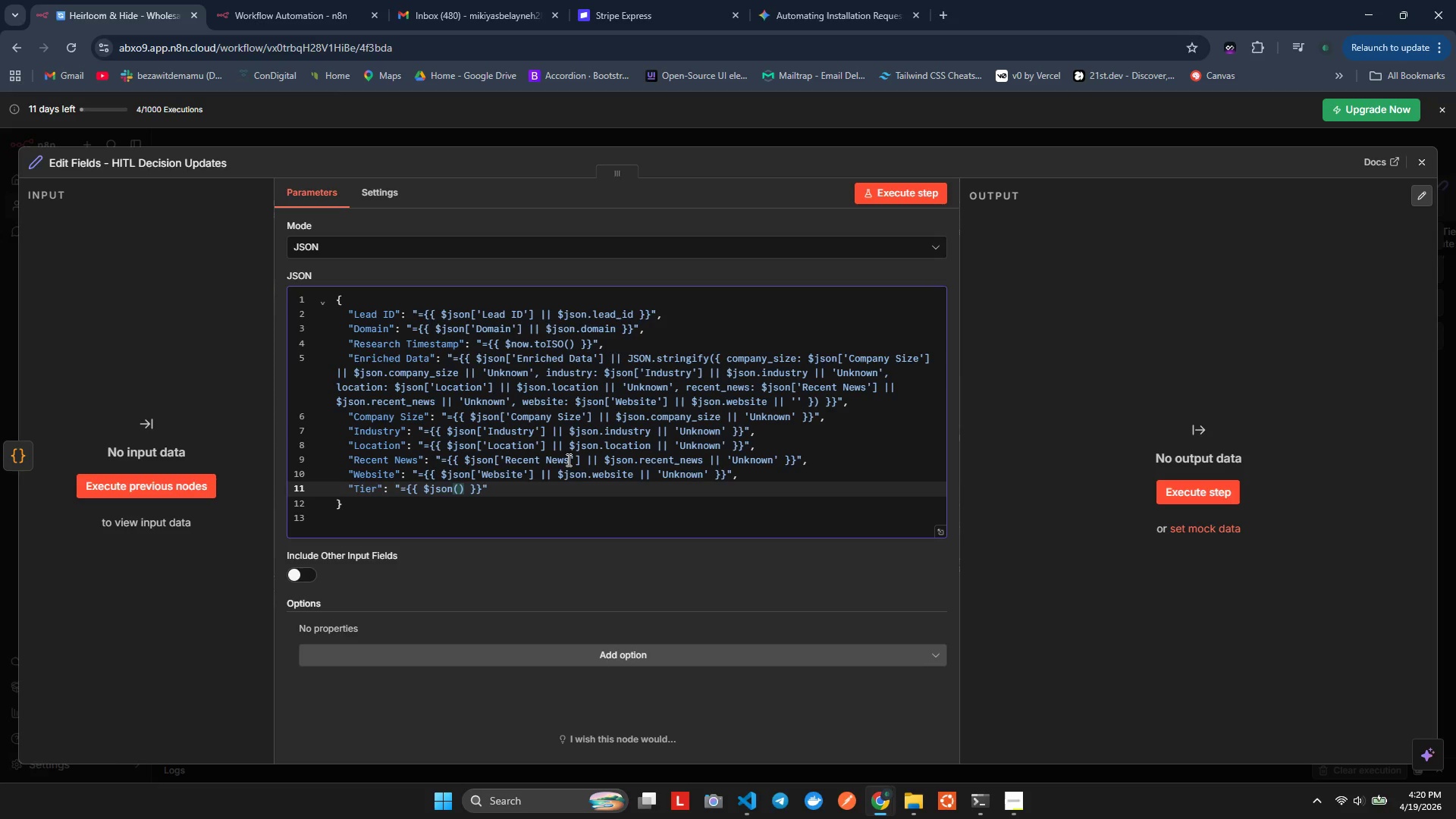 
key(ArrowRight)
 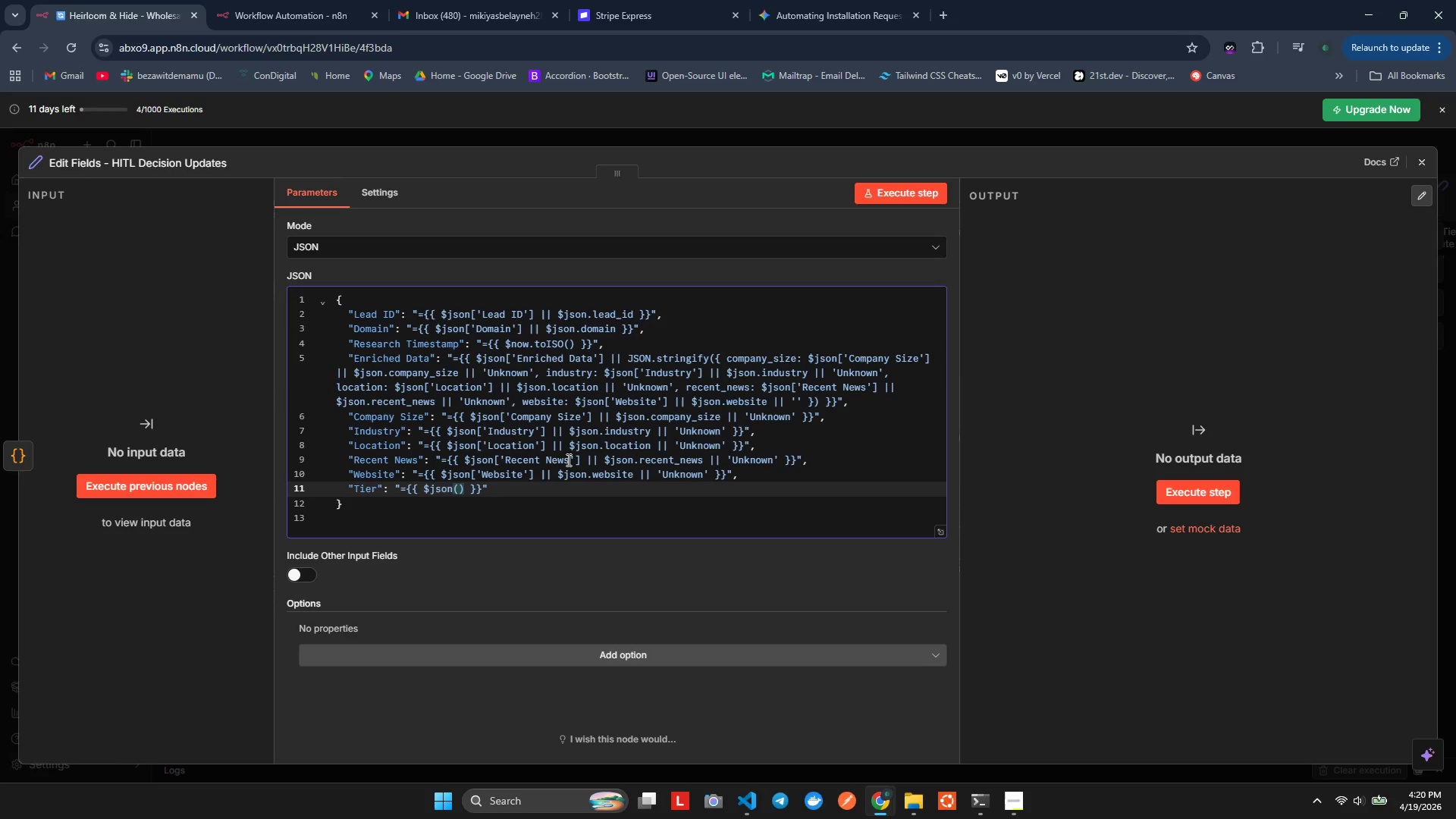 
key(Backspace)
 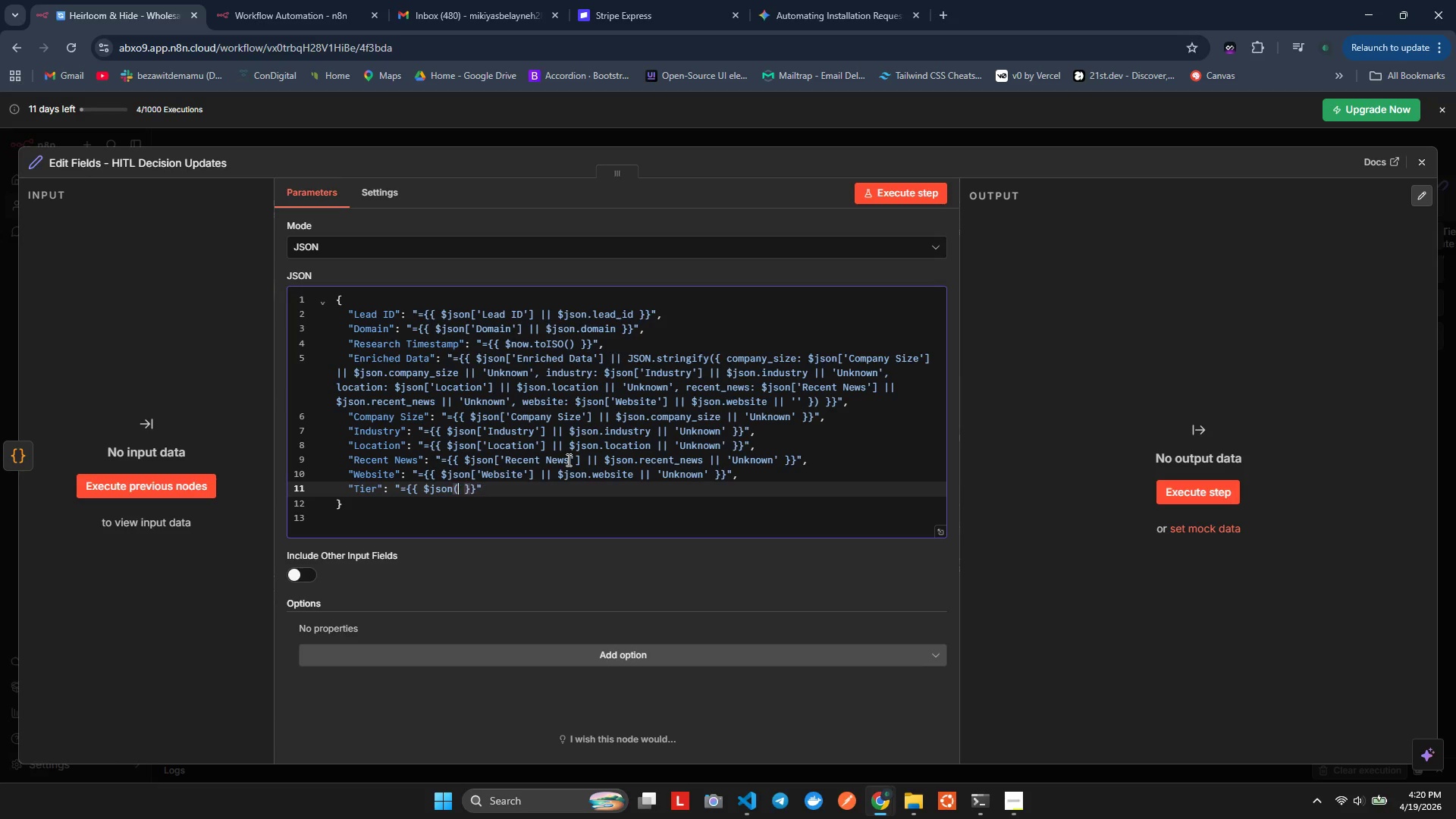 
key(Backspace)
 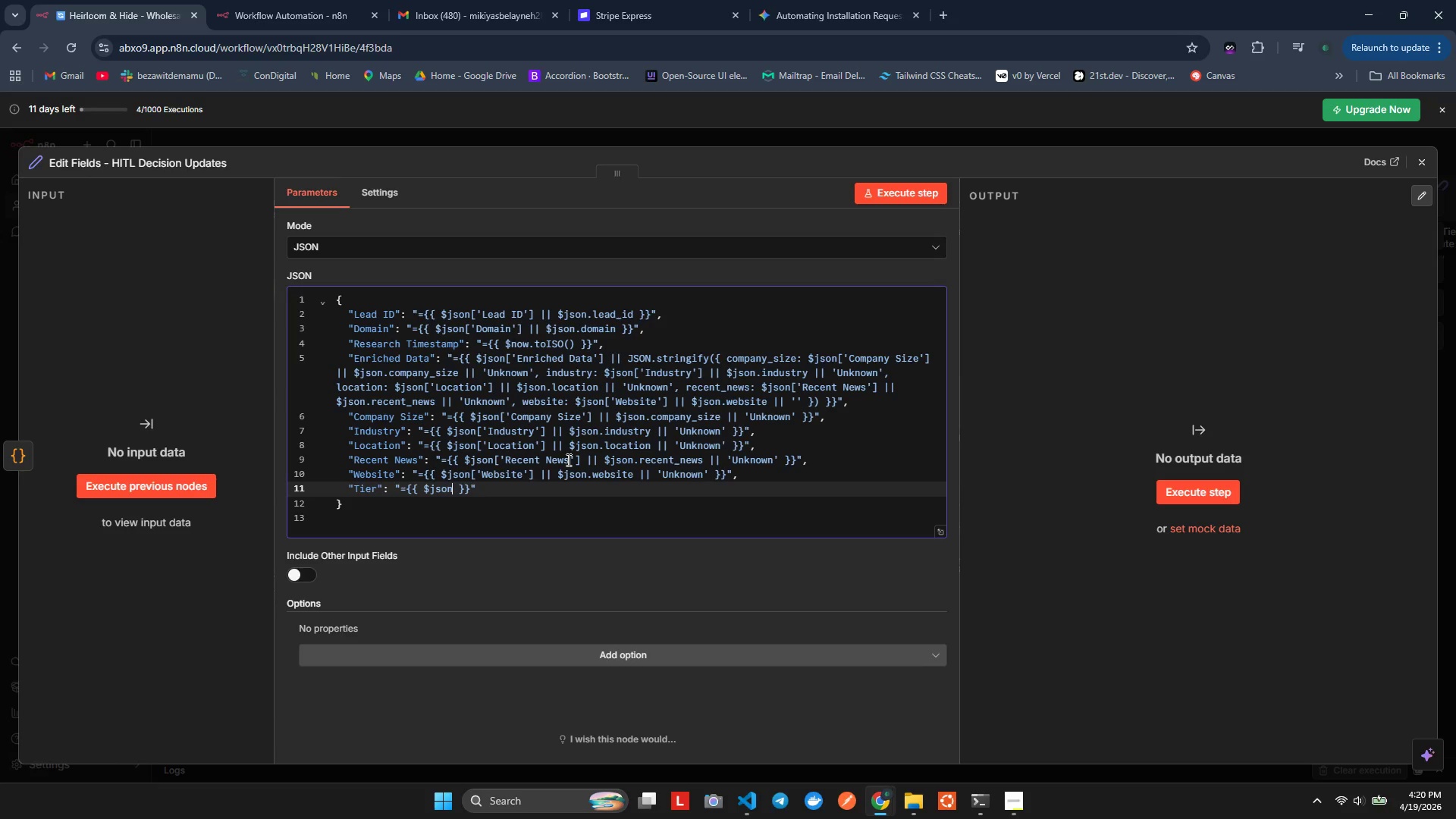 
key(BracketLeft)
 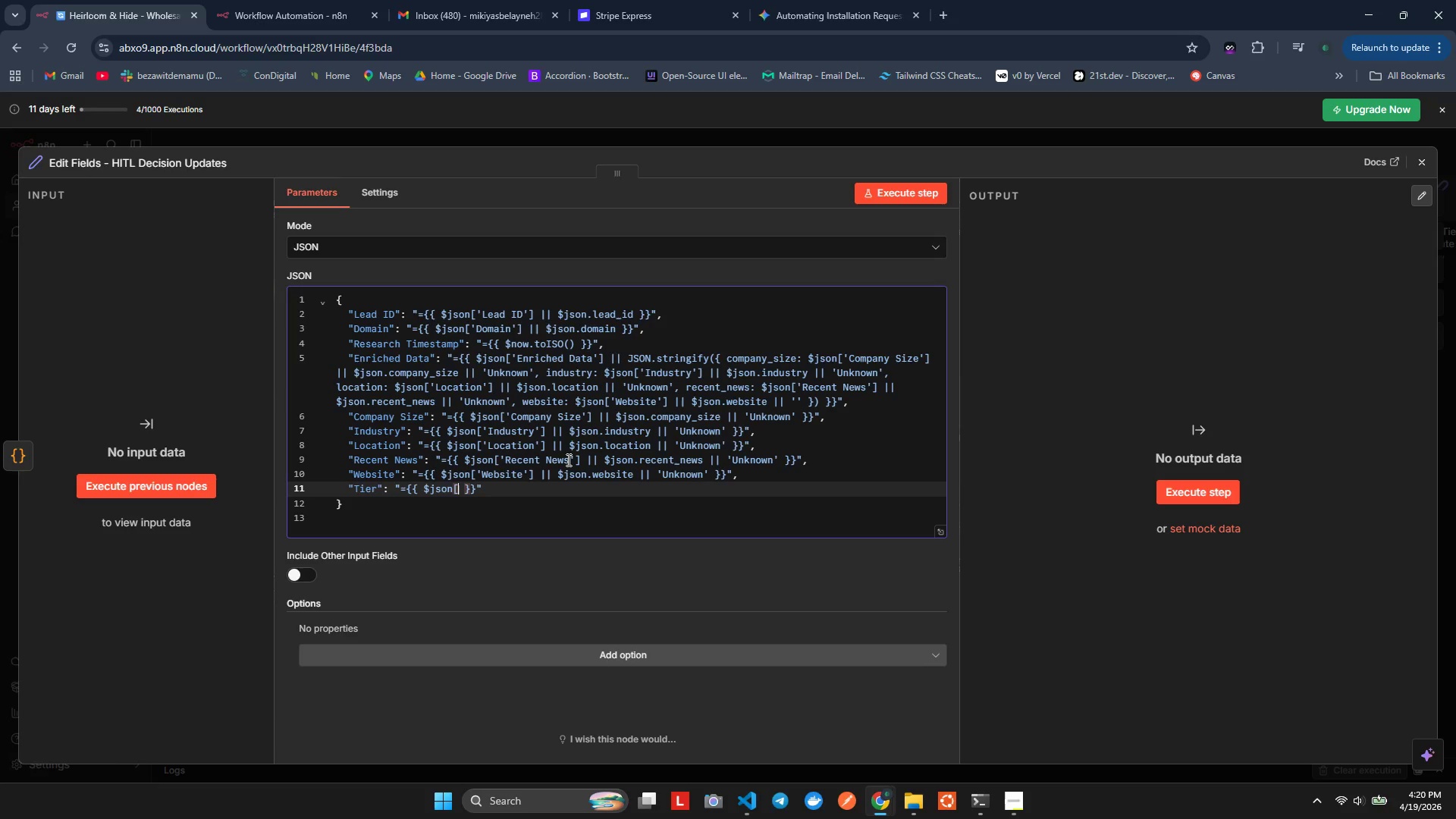 
key(BracketRight)
 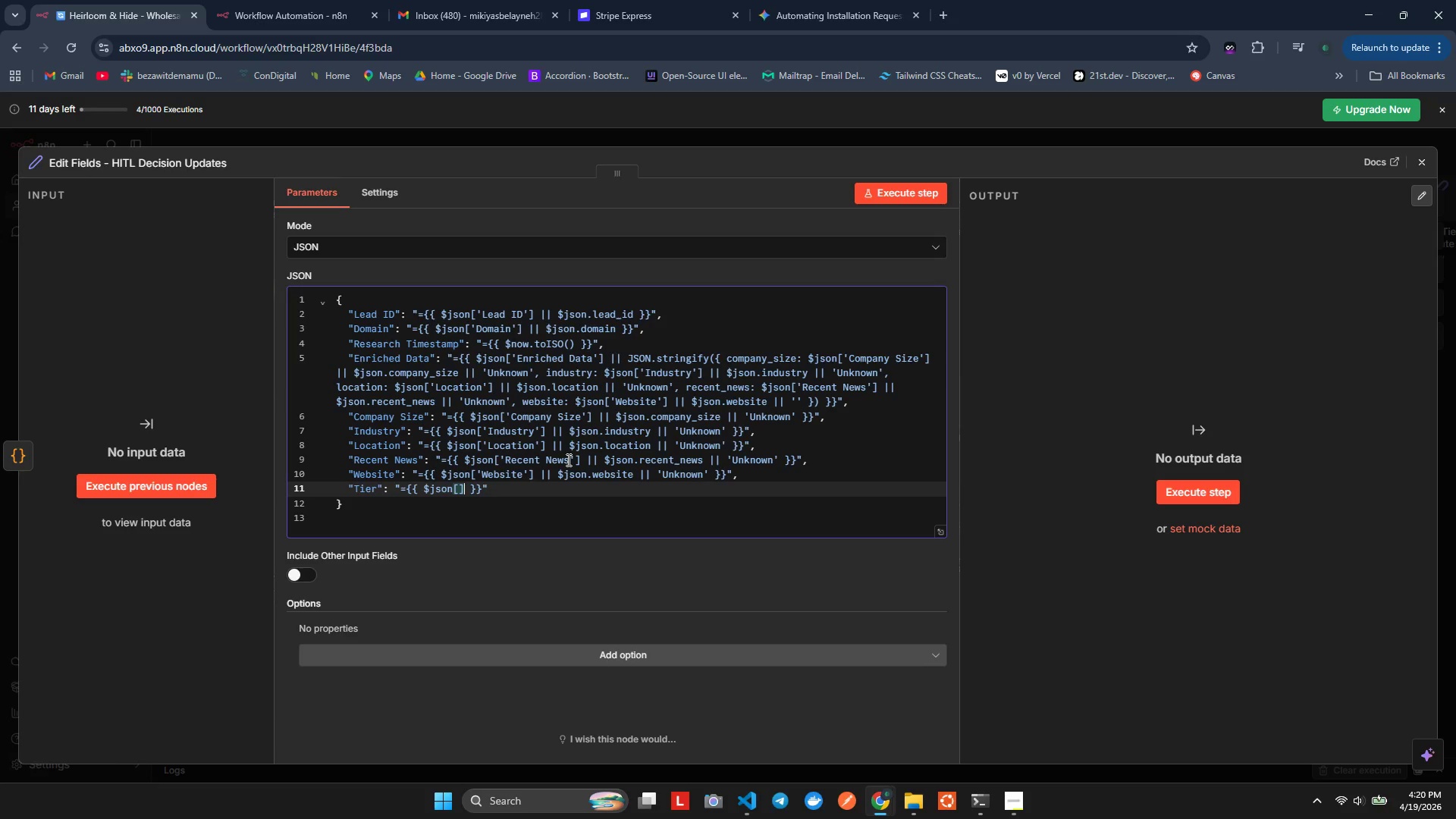 
key(ArrowLeft)
 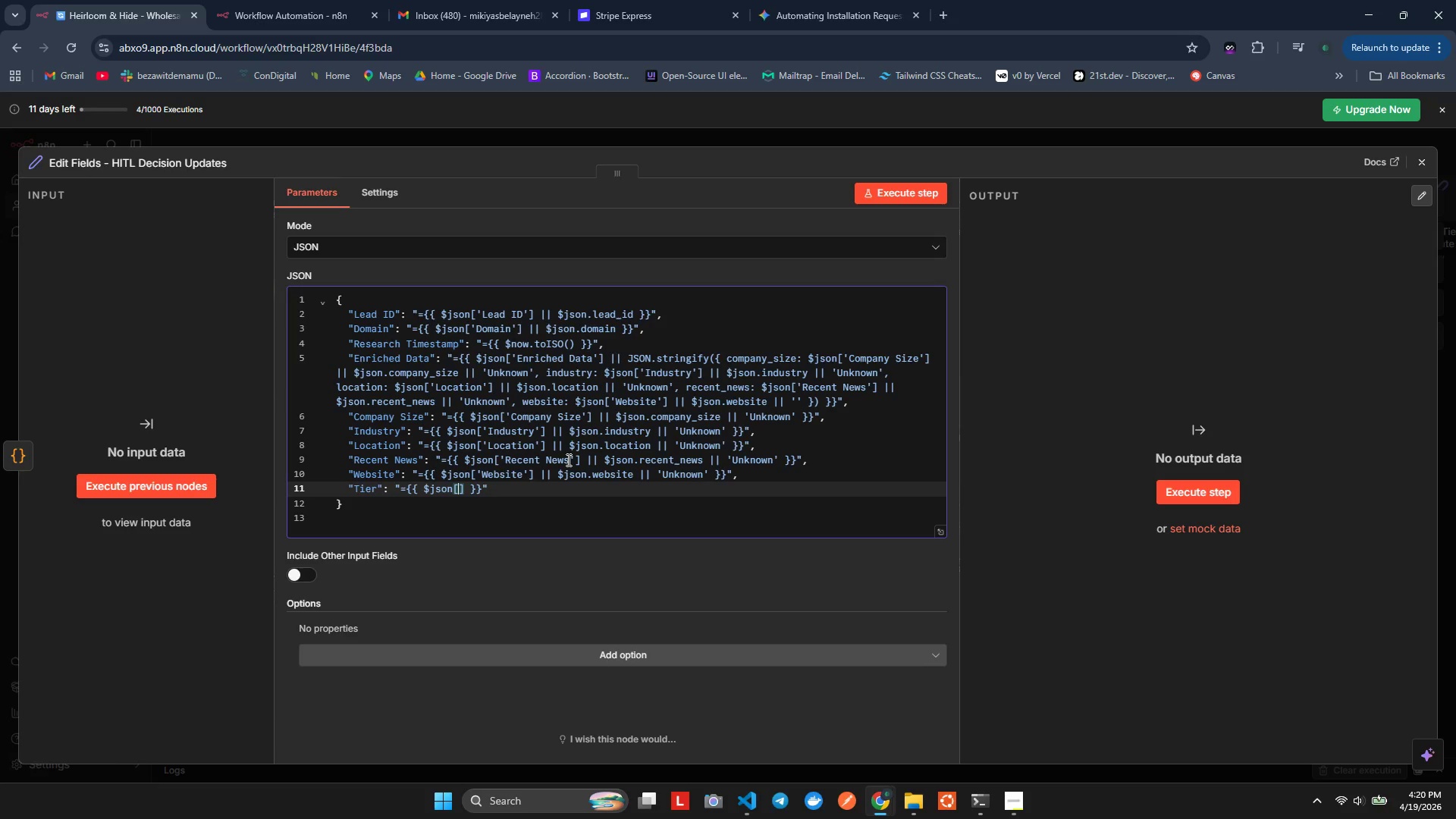 
key(Quote)
 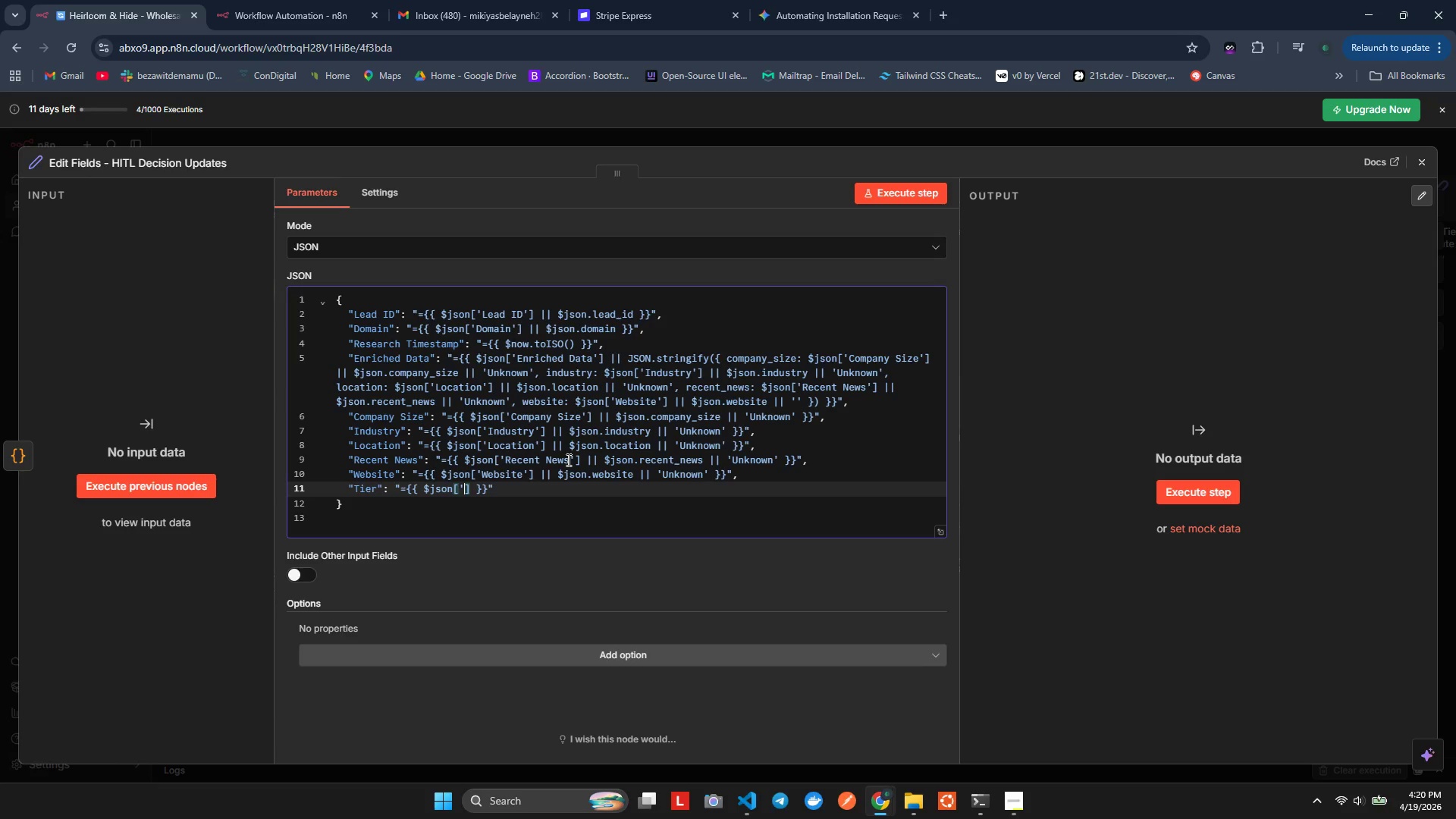 
key(Quote)
 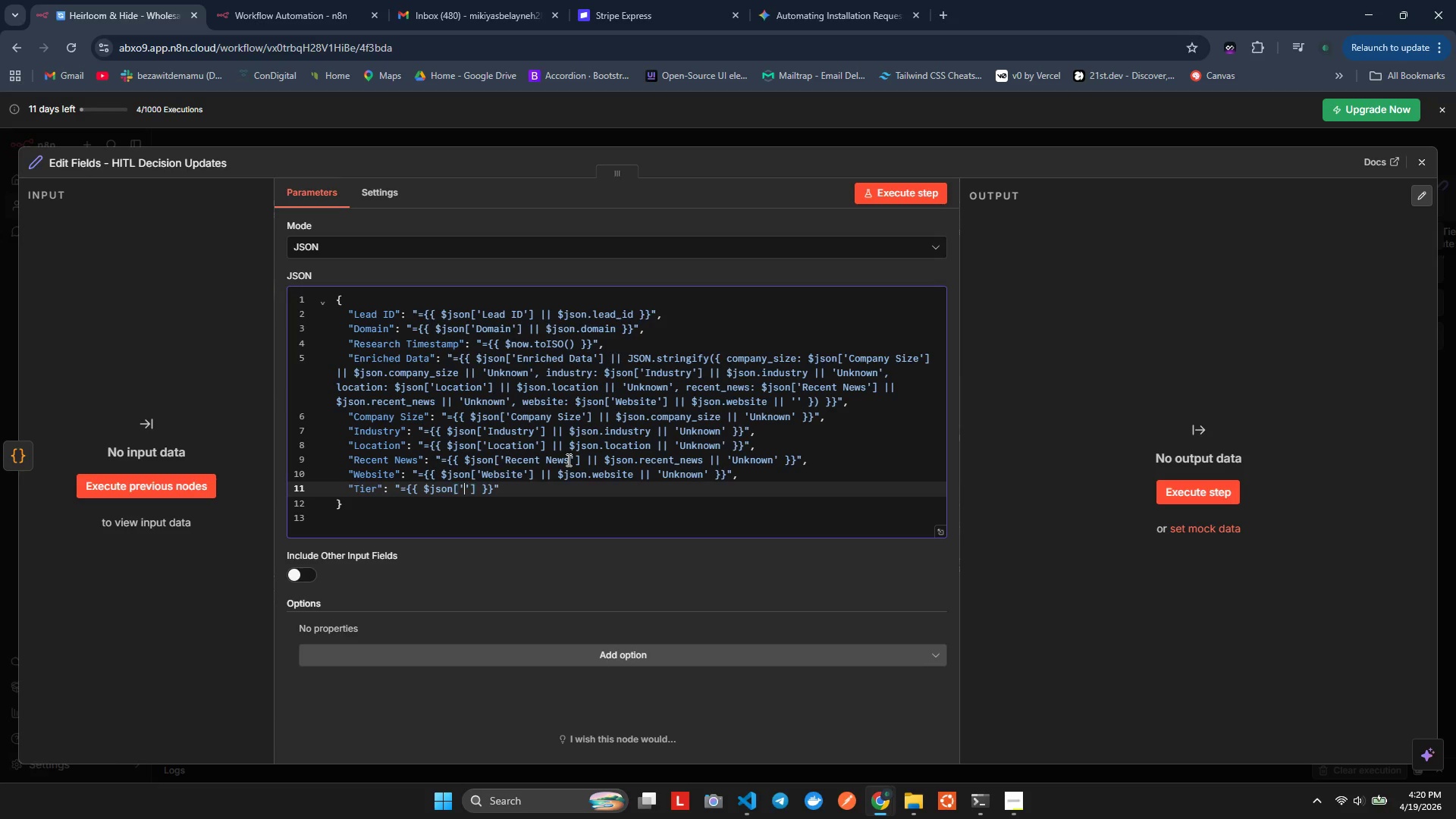 
key(ArrowLeft)
 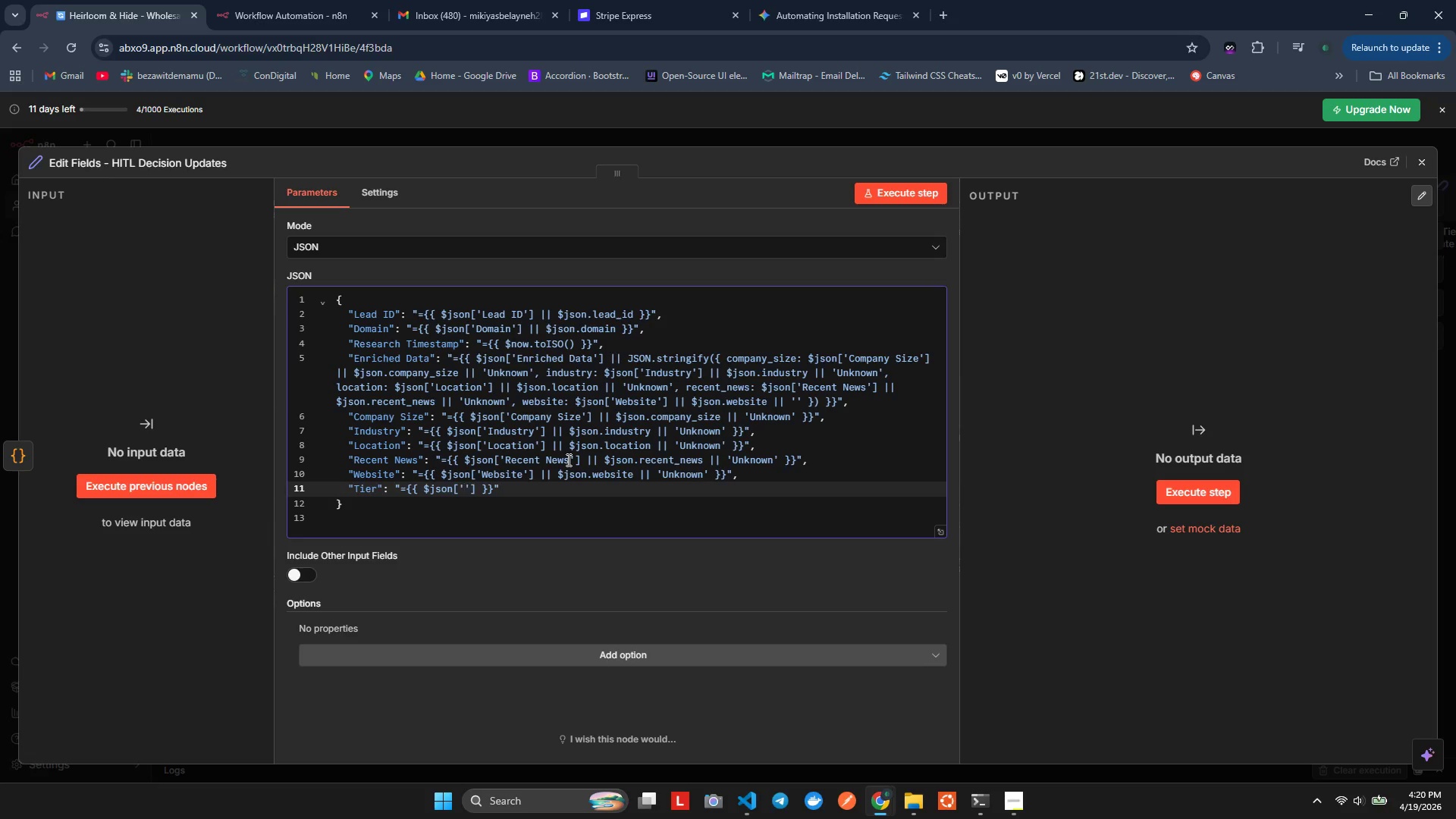 
type(Tier)
 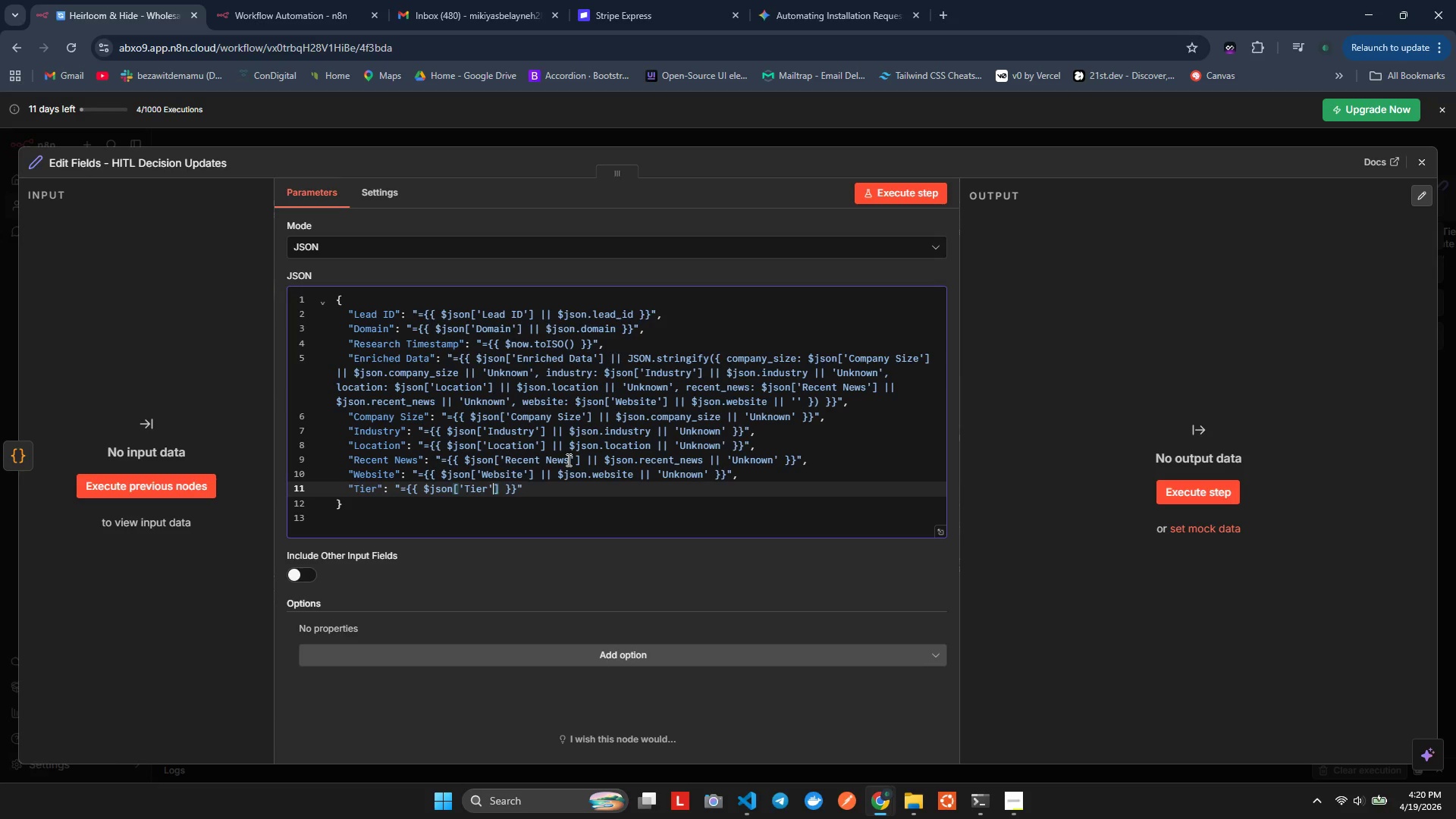 
 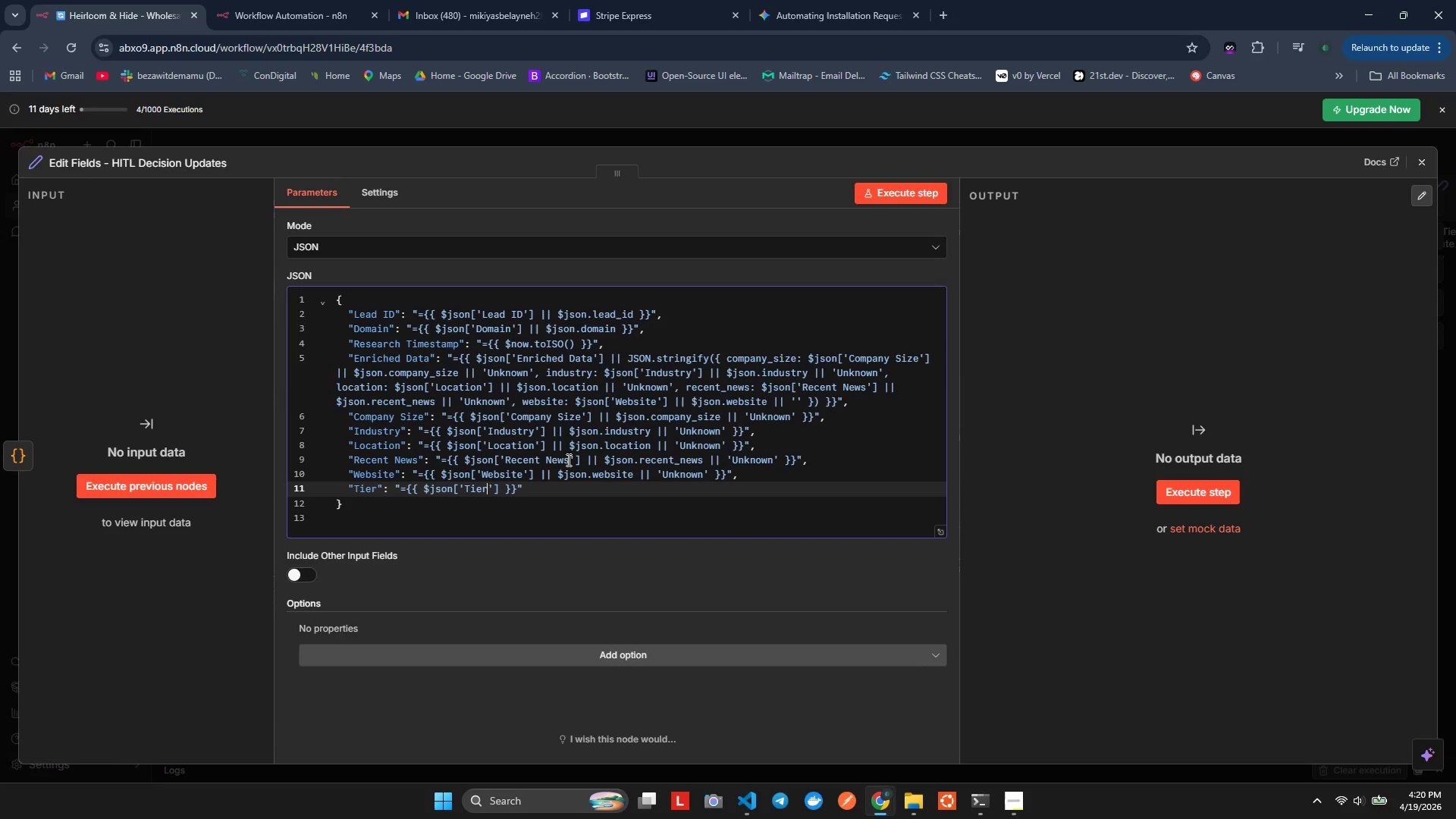 
key(ArrowRight)
 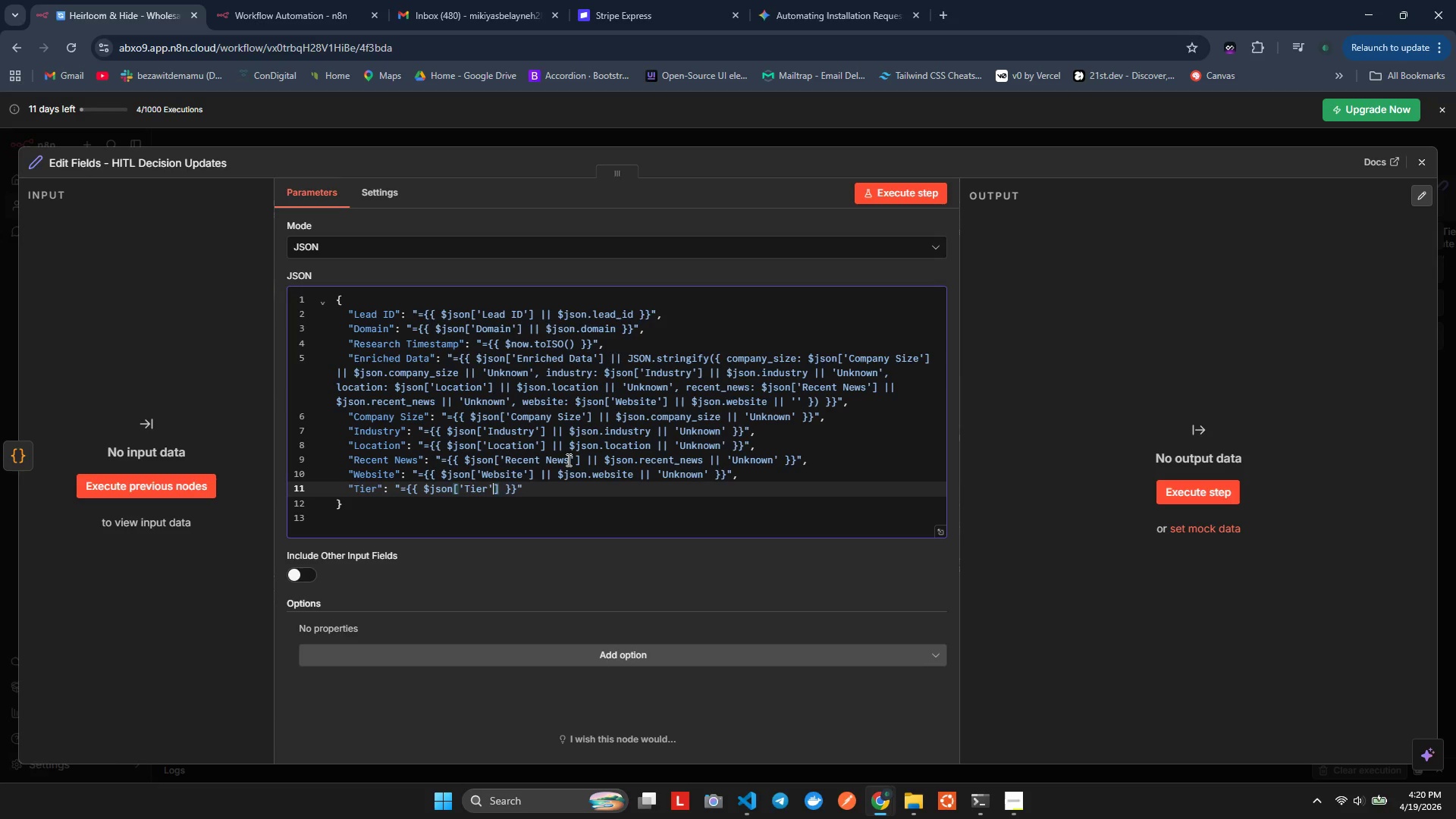 
key(ArrowRight)
 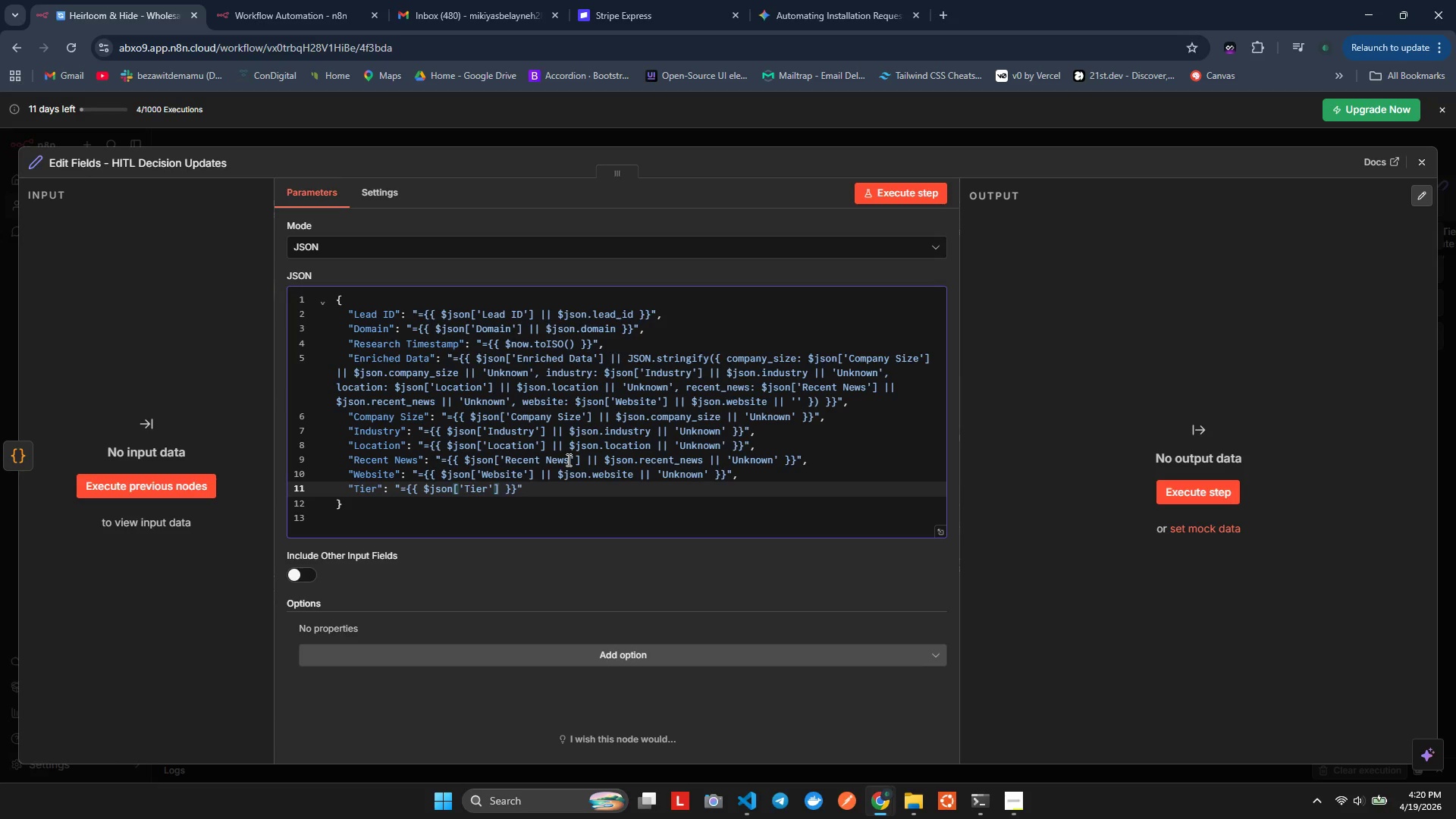 
type( || $son.tier)
 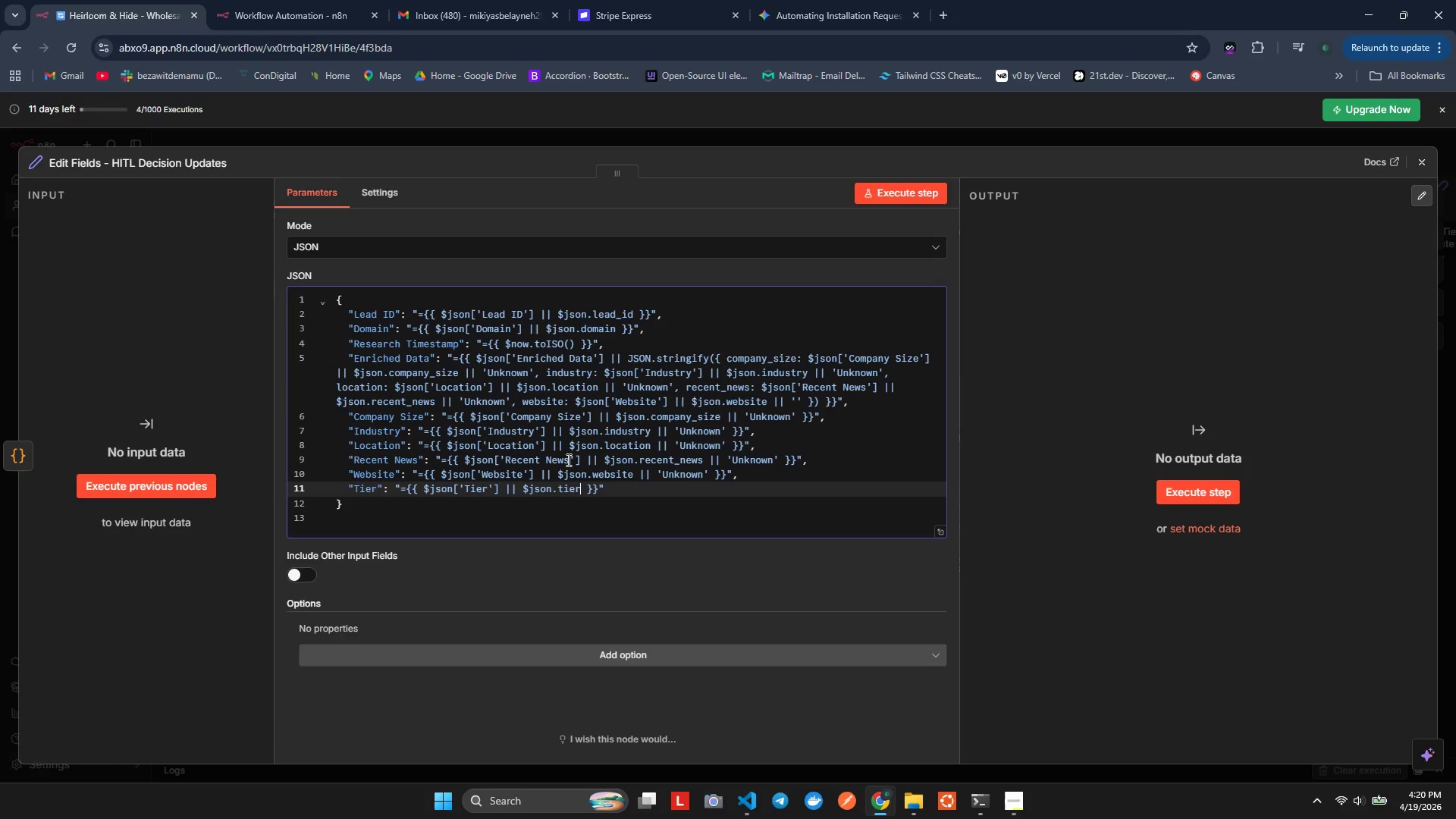 
 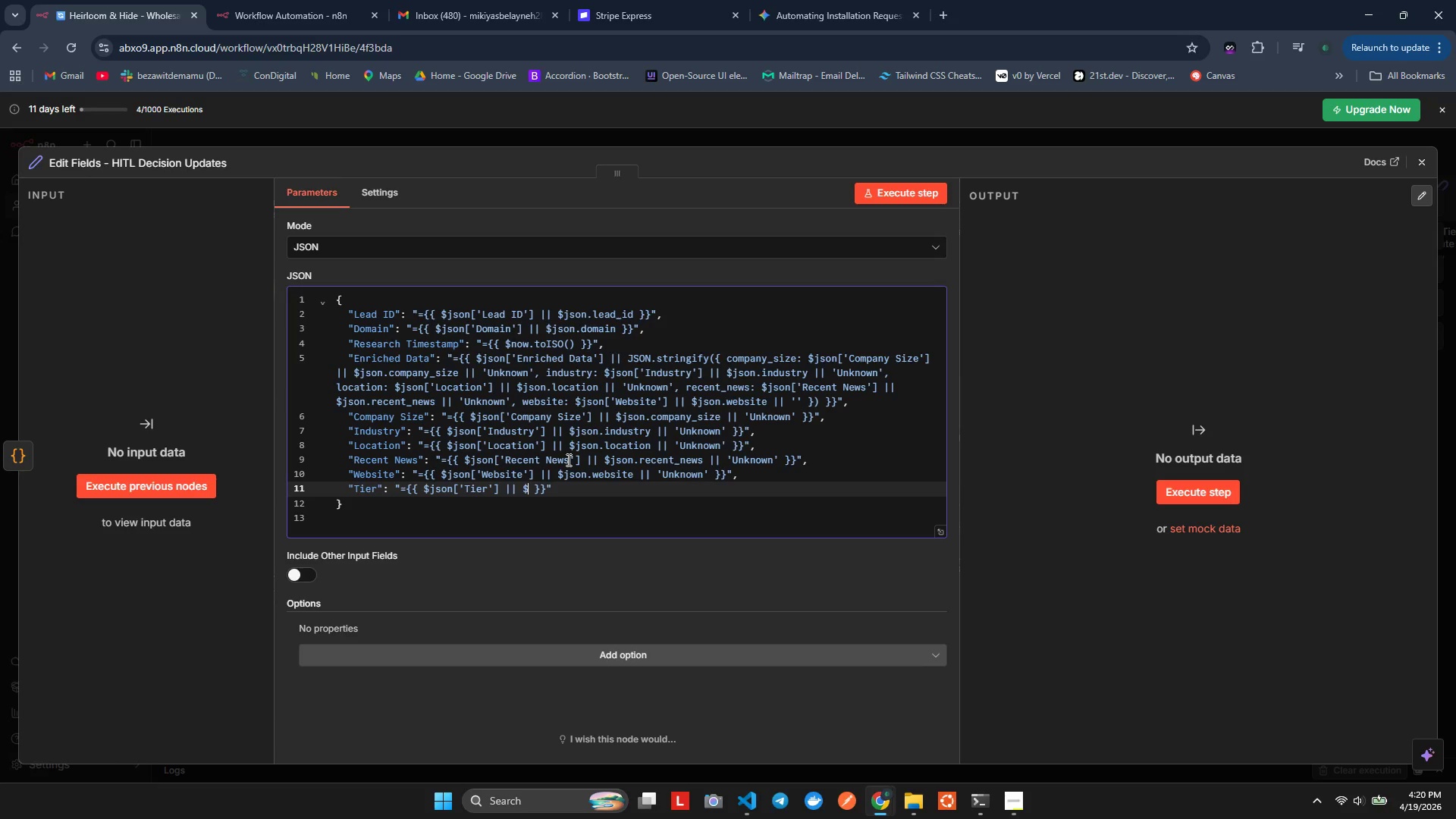 
hold_key(key=J, duration=0.31)
 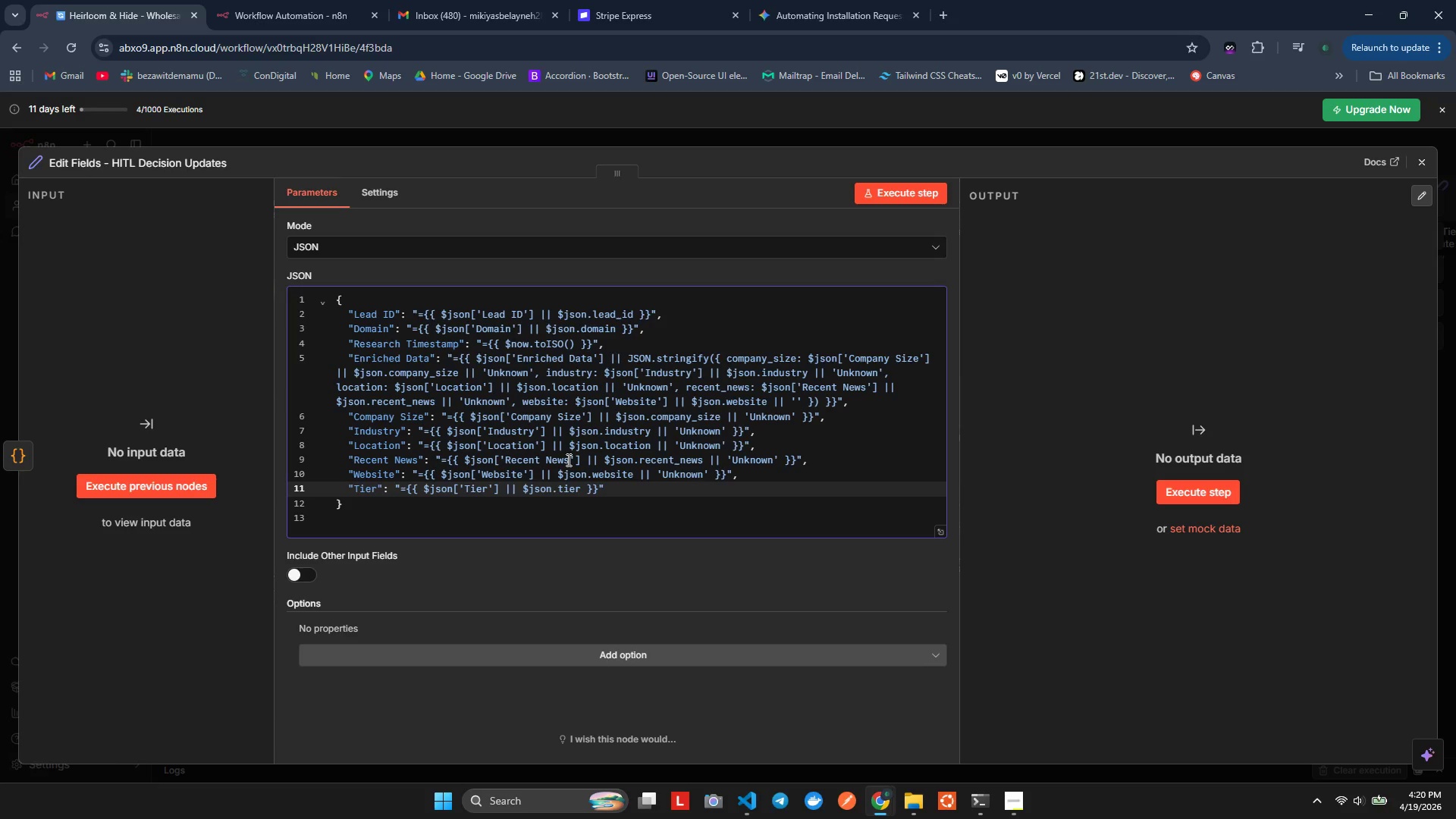 
key(ArrowRight)
 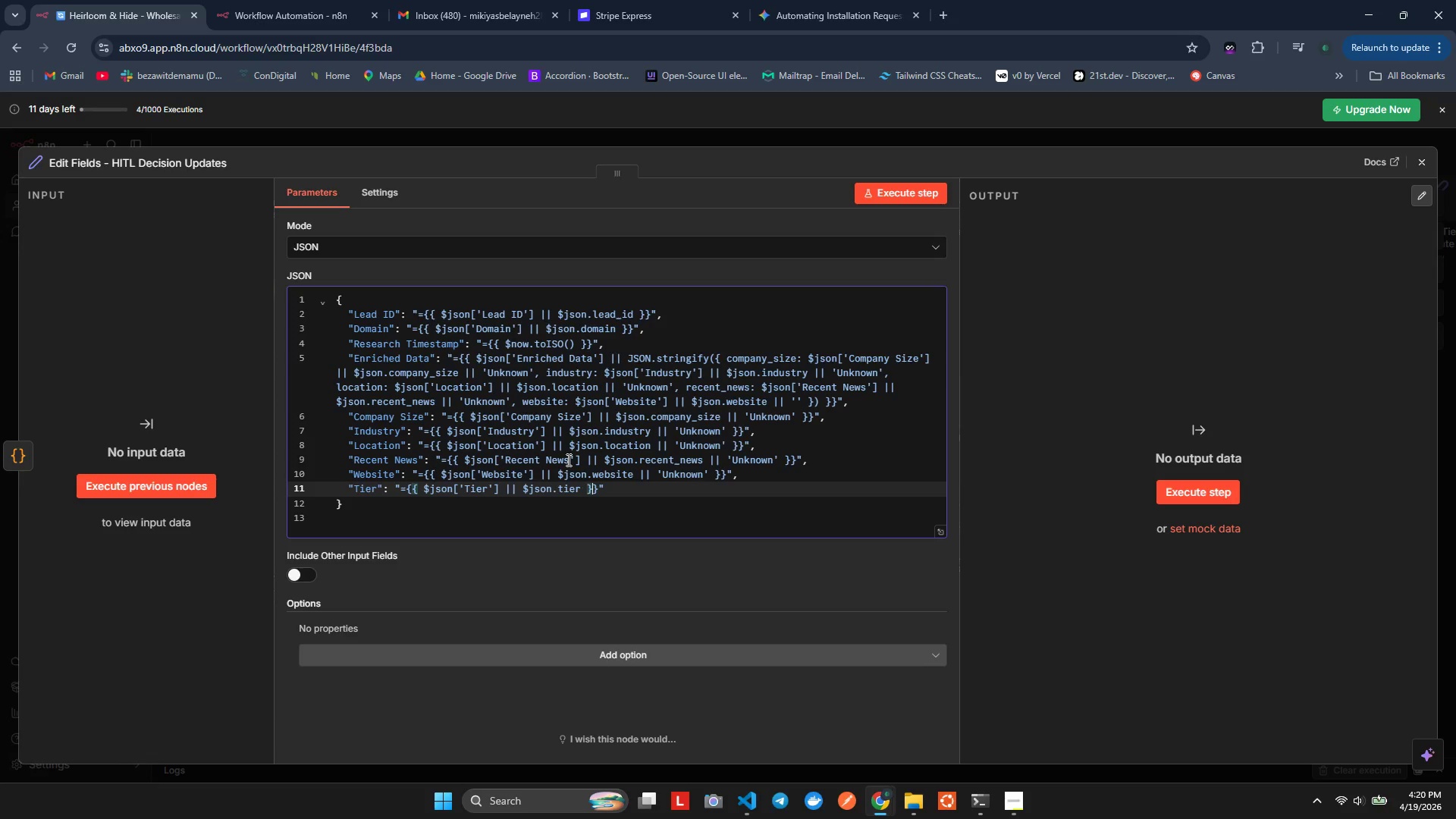 
key(ArrowRight)
 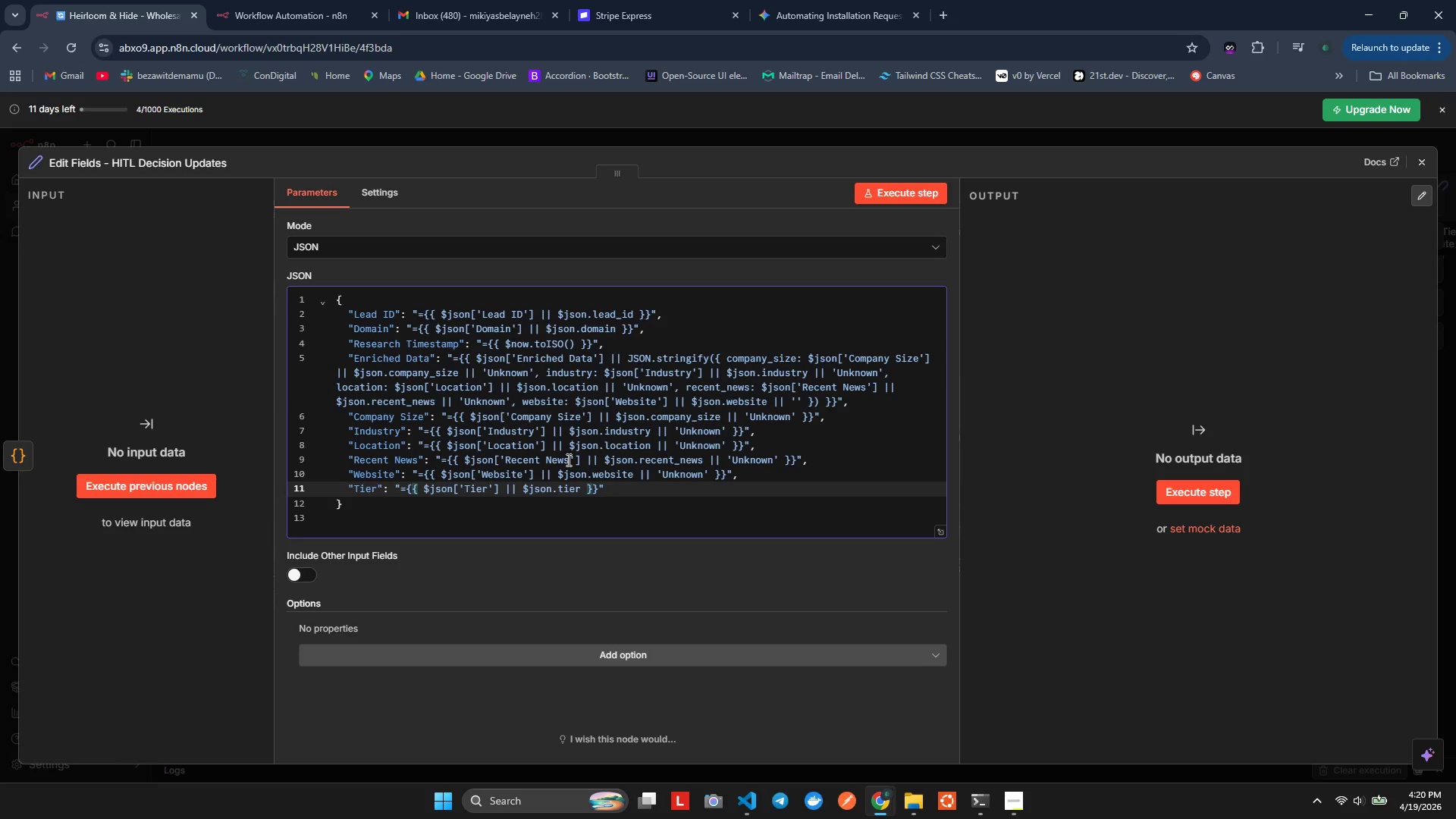 
key(ArrowRight)
 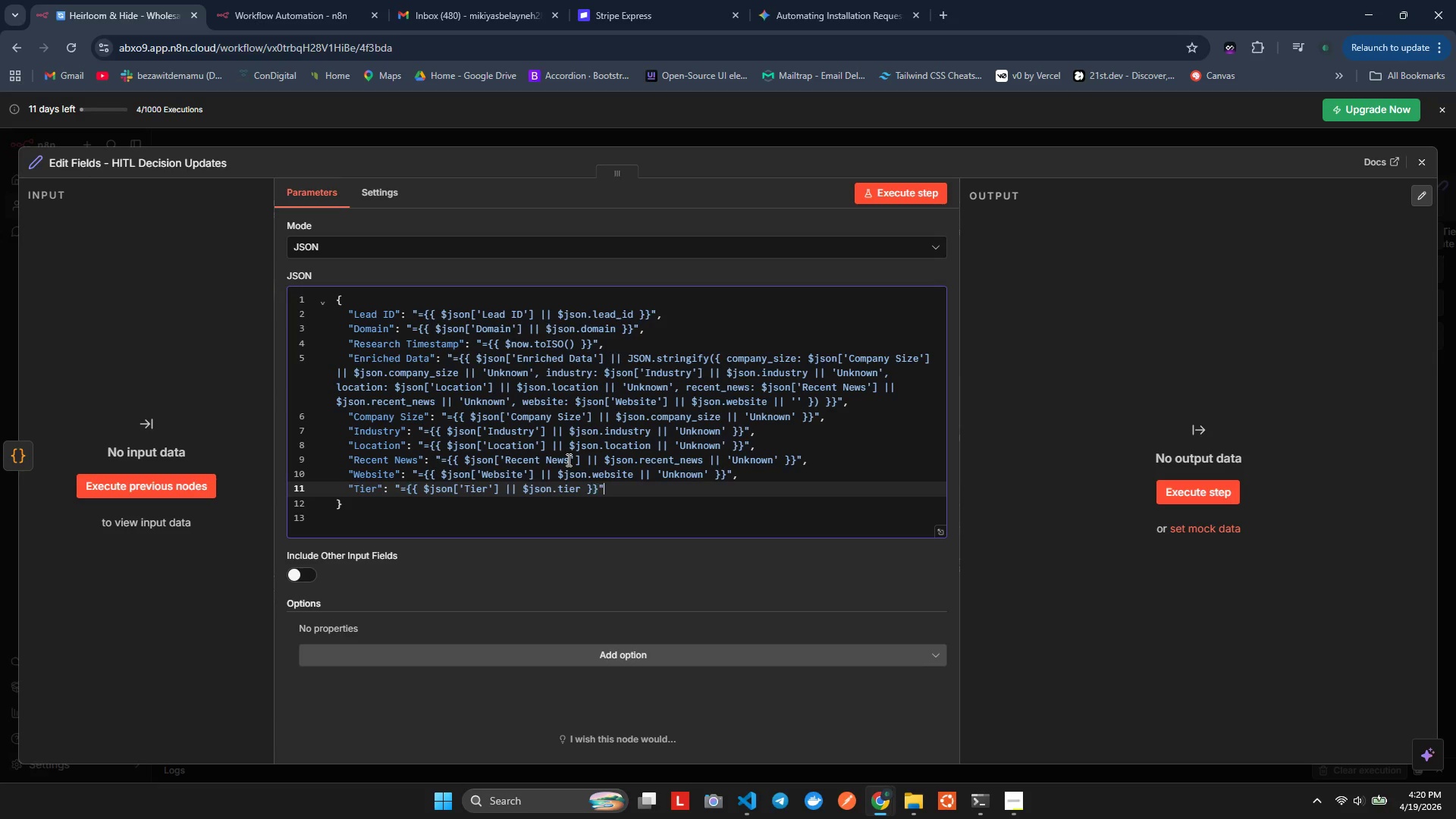 
key(ArrowRight)
 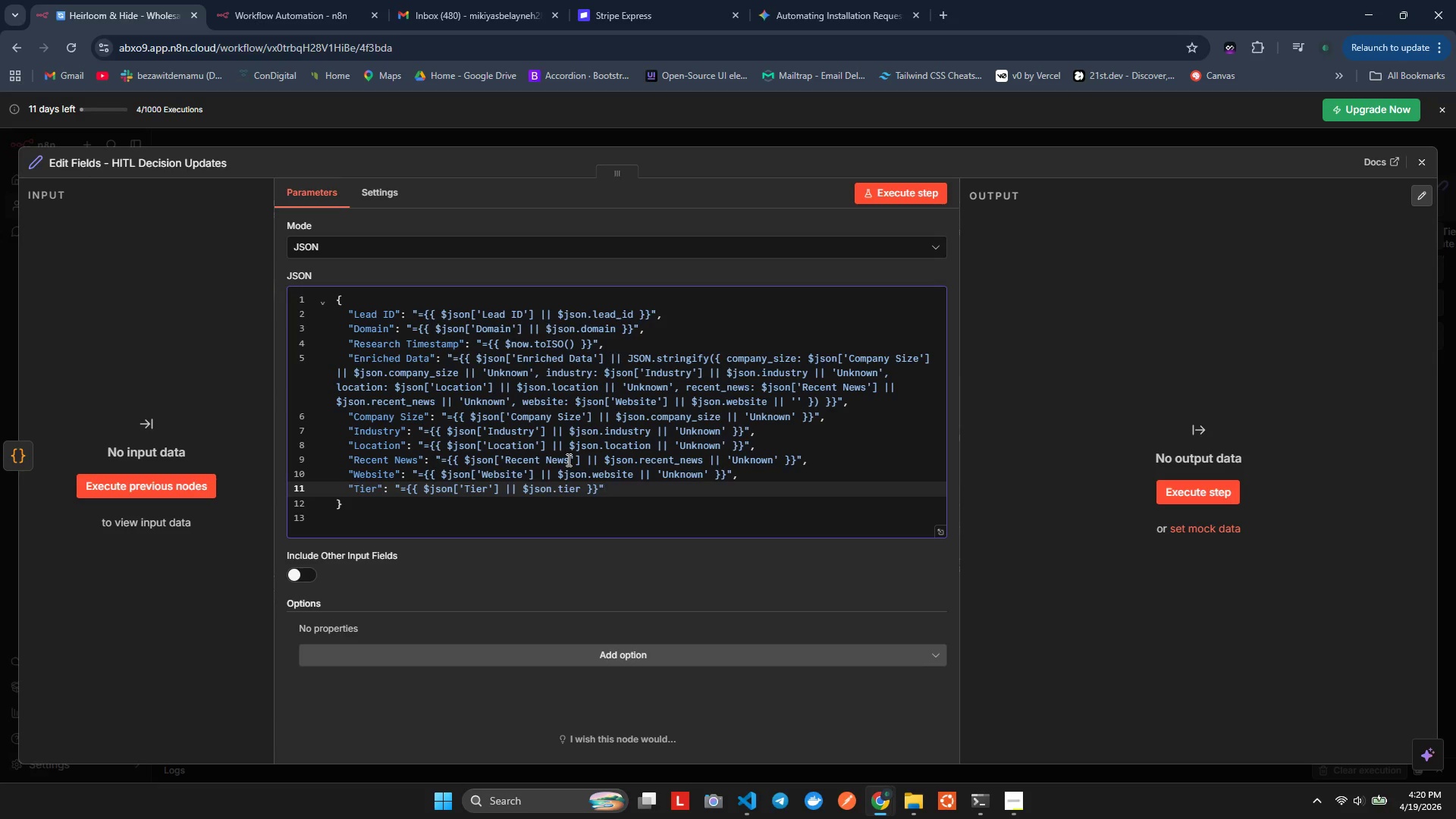 
key(Comma)
 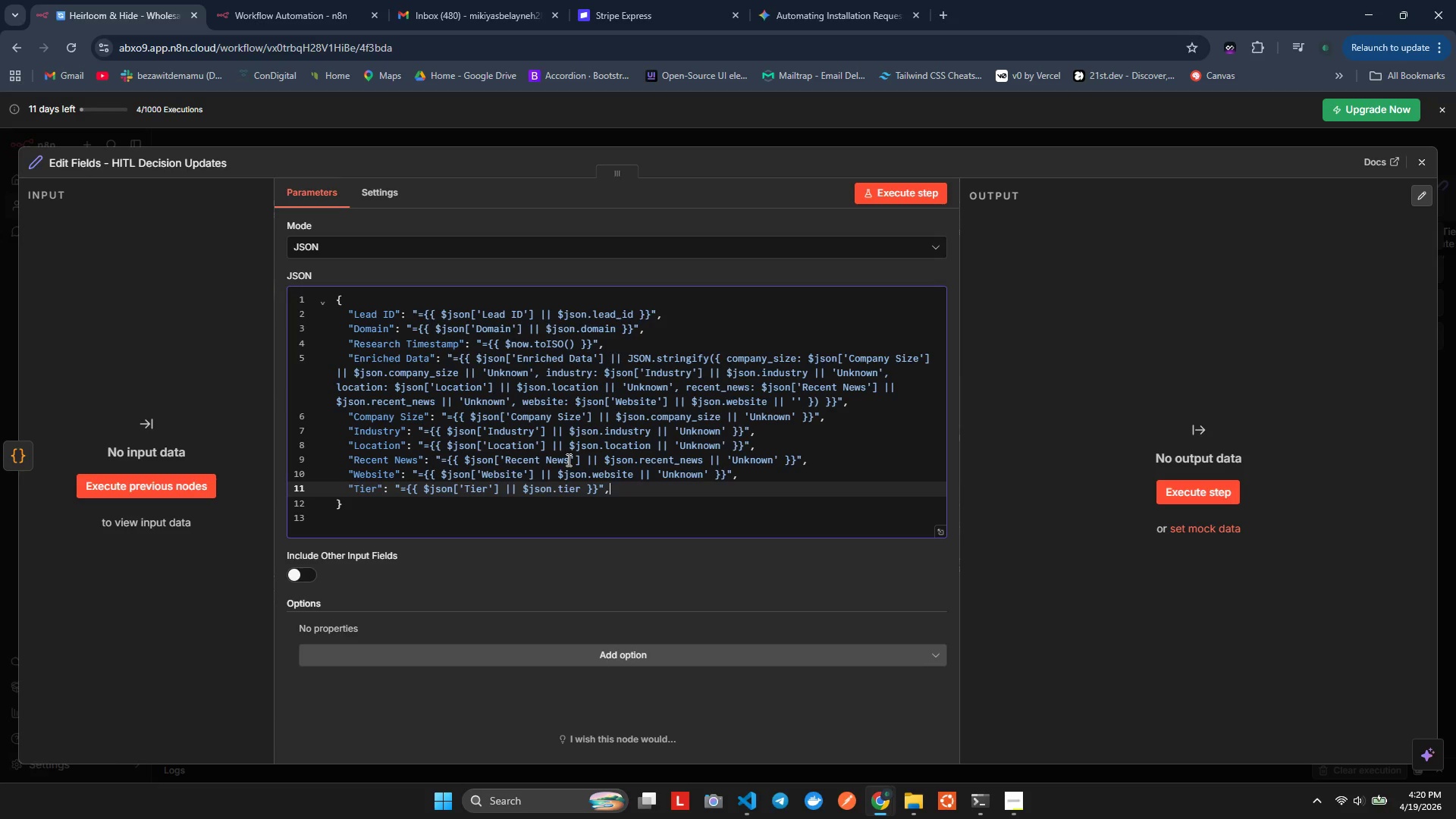 
key(Enter)
 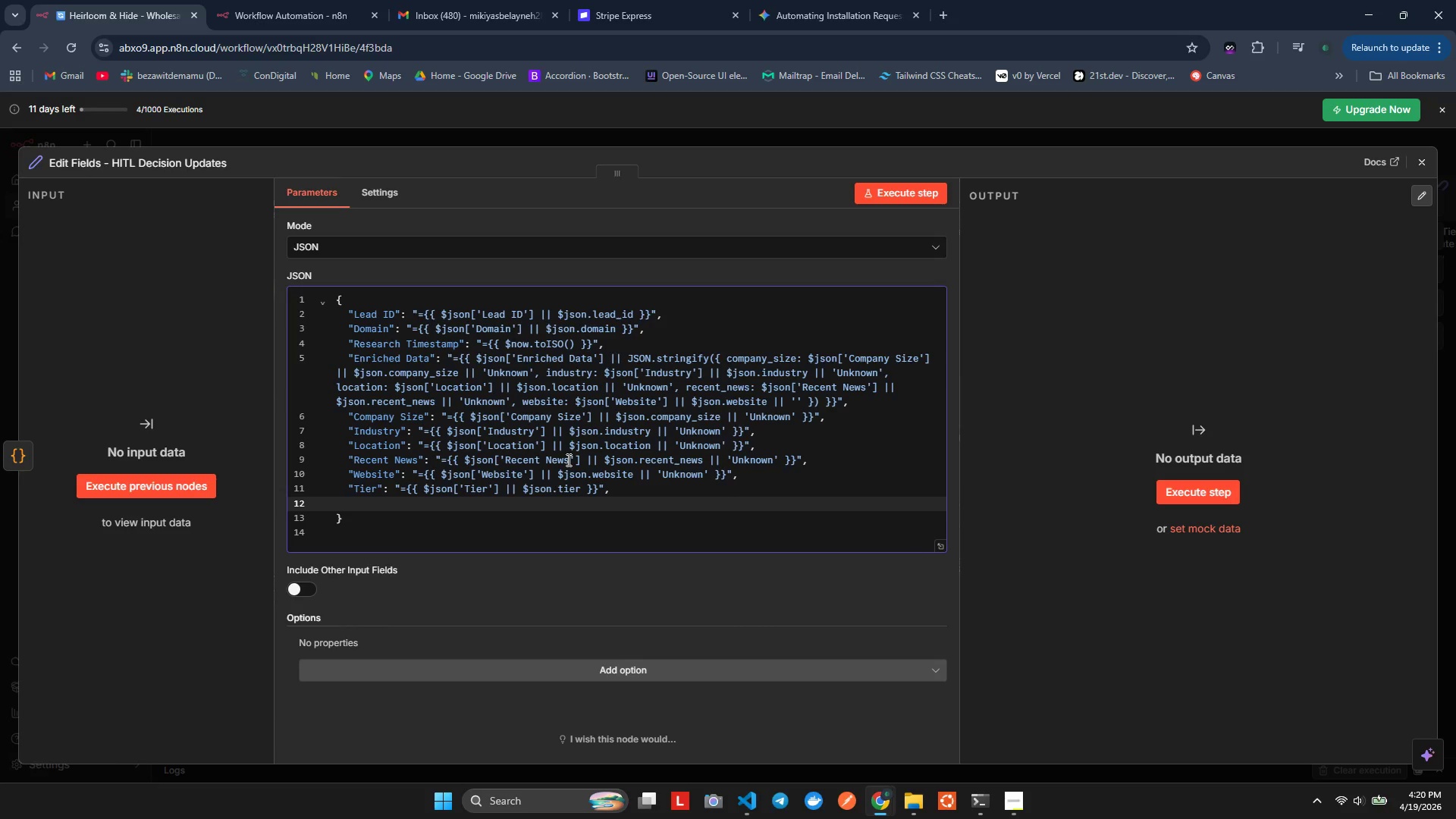 
key(Shift+Quote)
 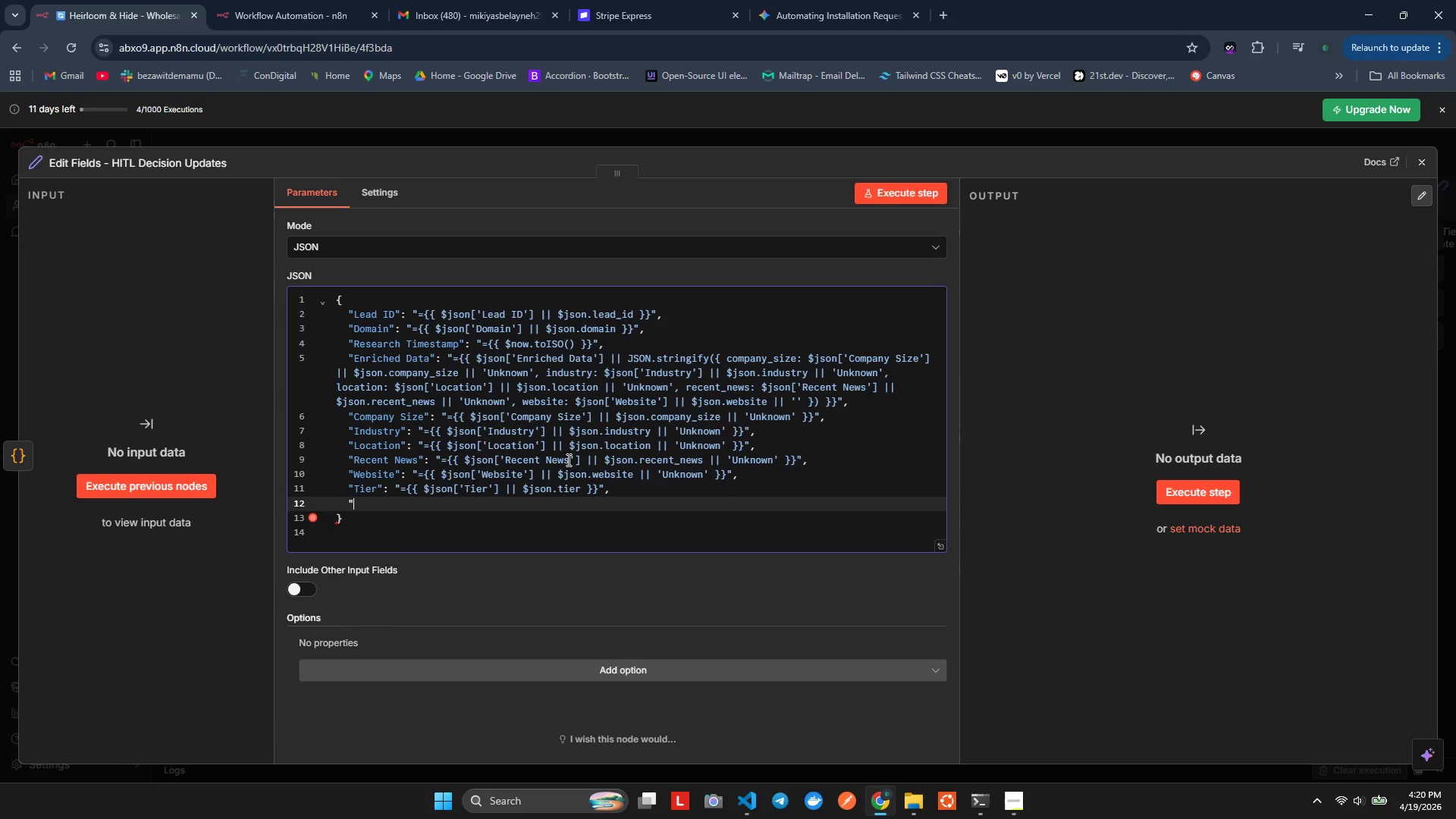 
key(Shift+Quote)
 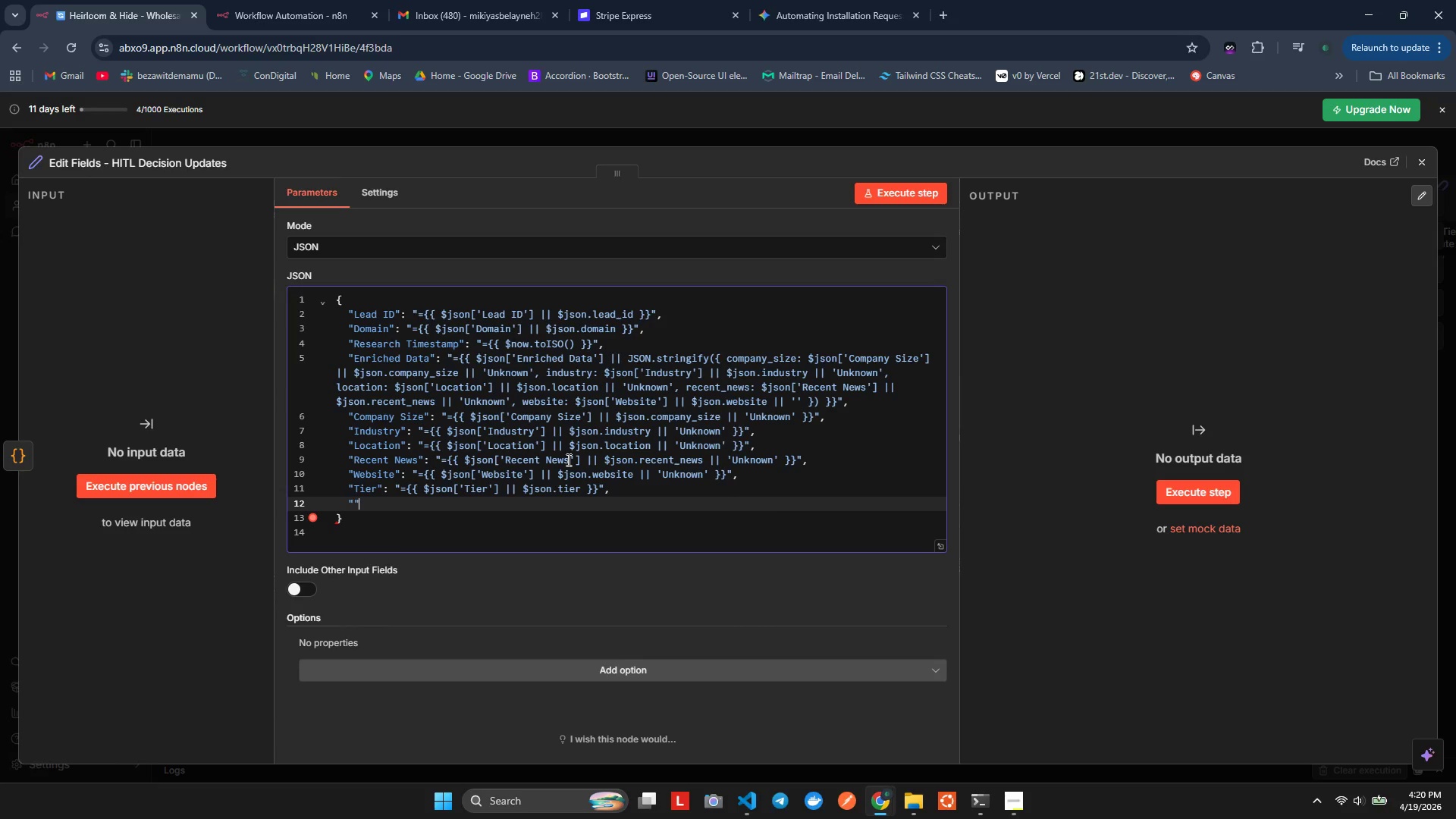 
key(ArrowLeft)
 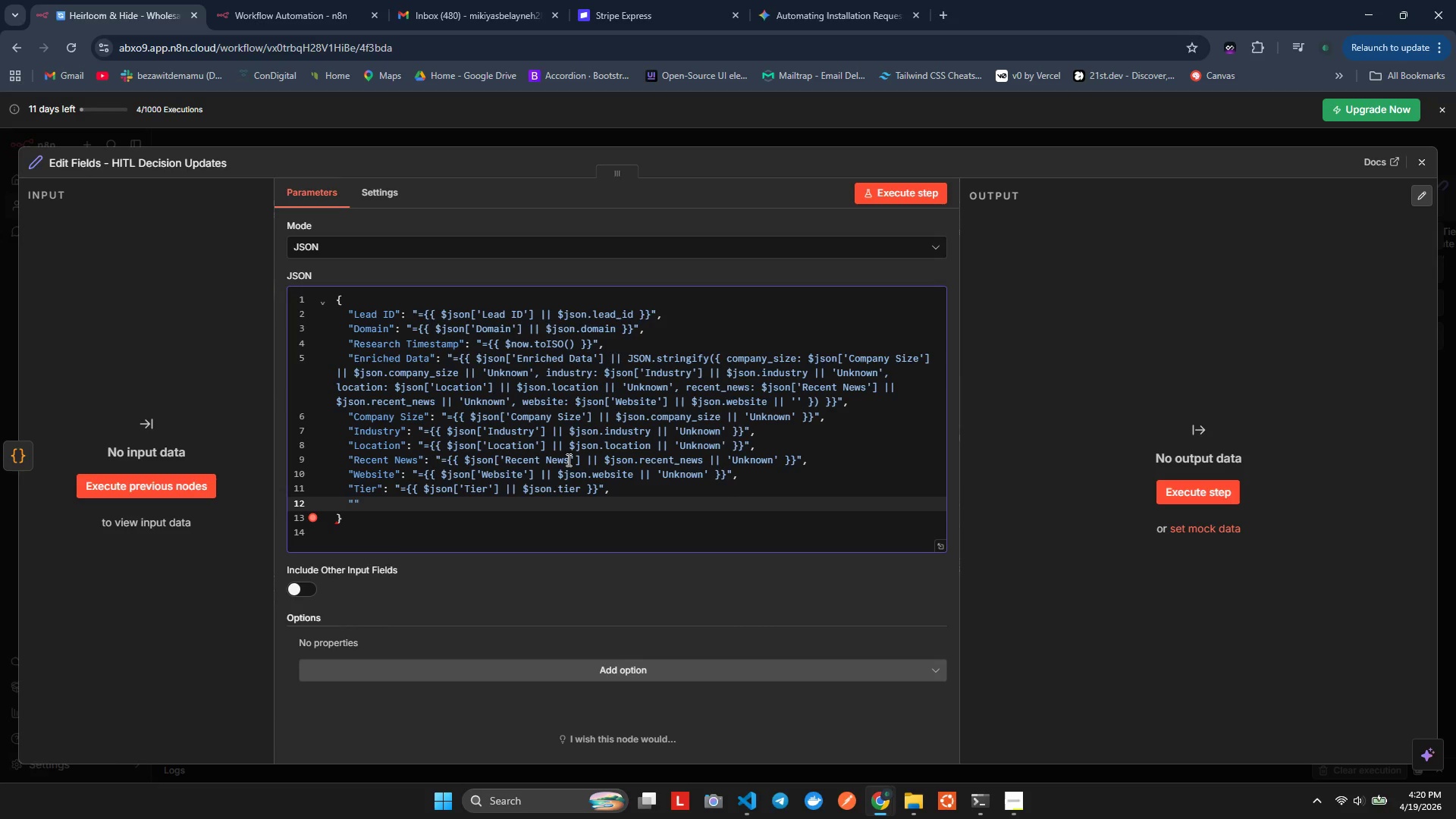 
type(SCore)
 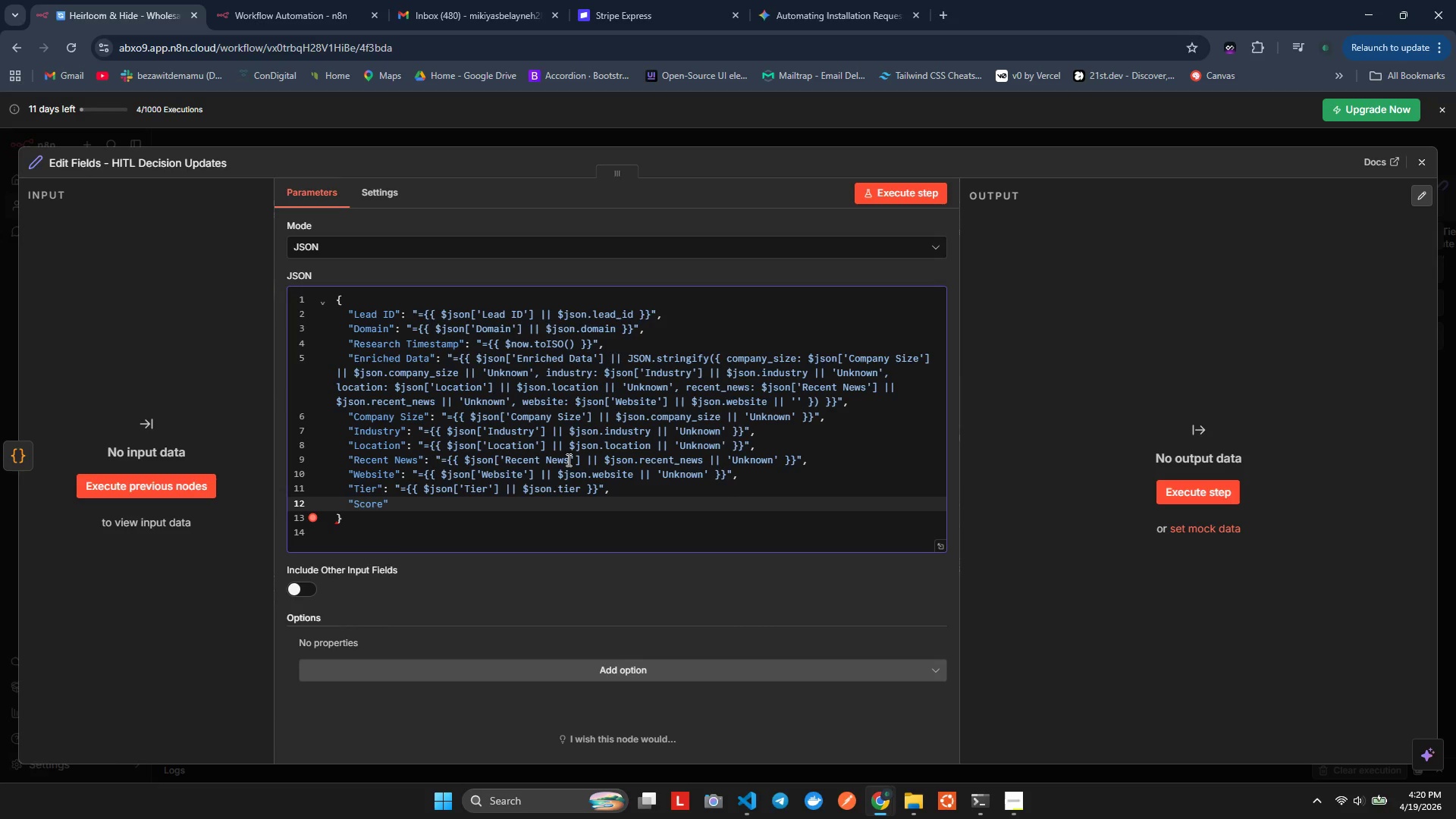 
key(ArrowRight)
 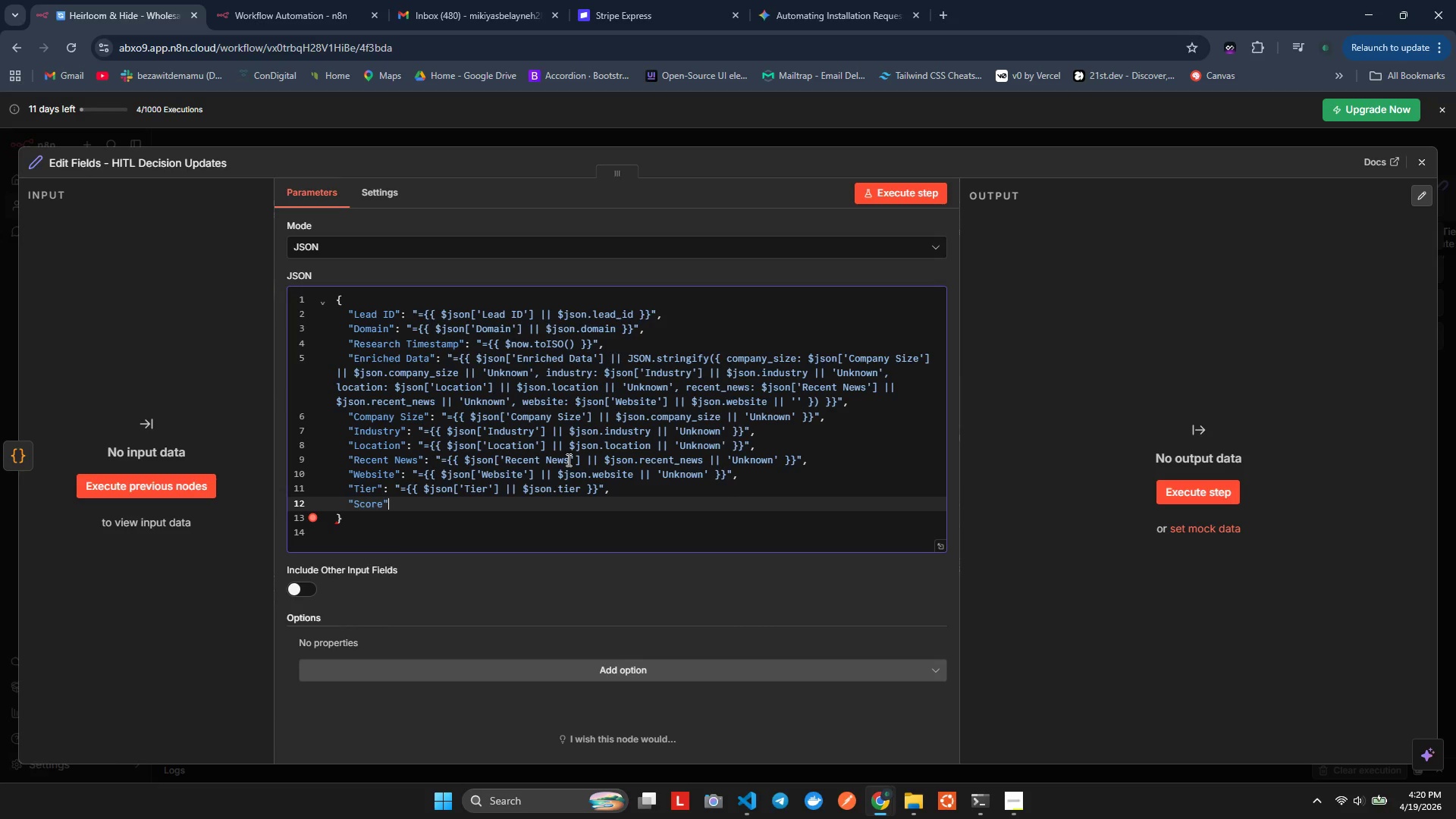 
key(Shift+Semicolon)
 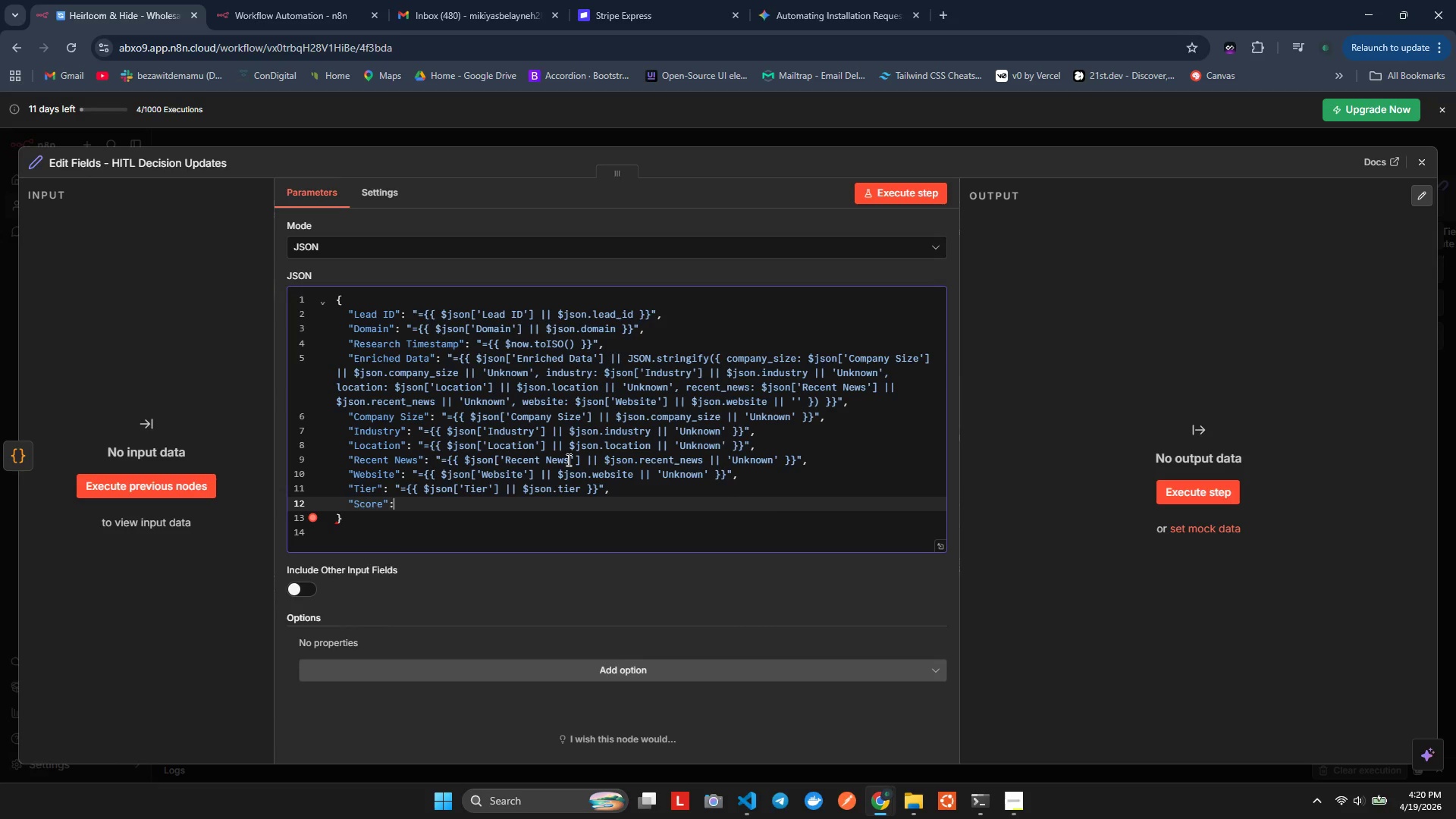 
key(Space)
 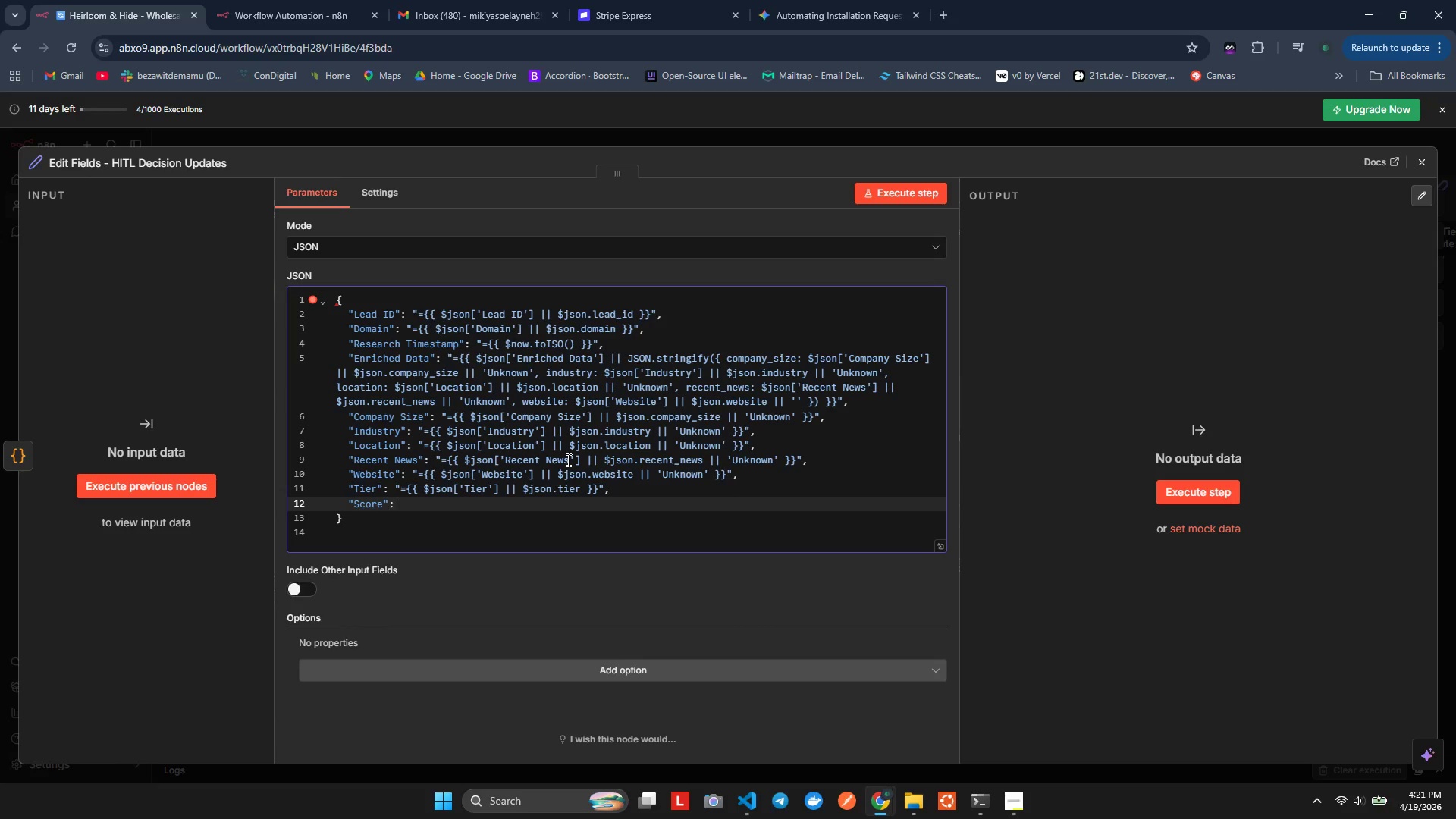 
key(Shift+Quote)
 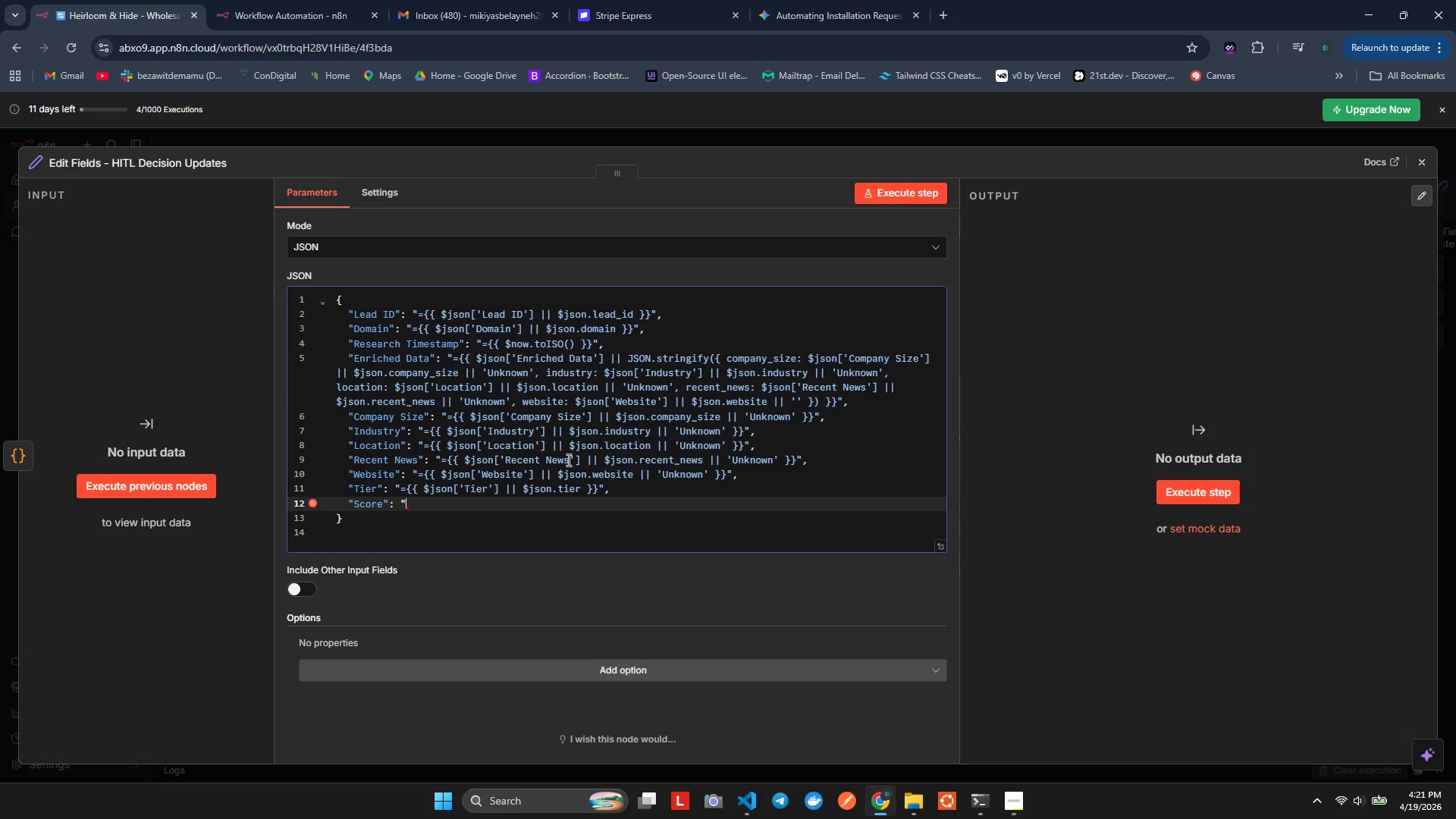 
key(Equal)
 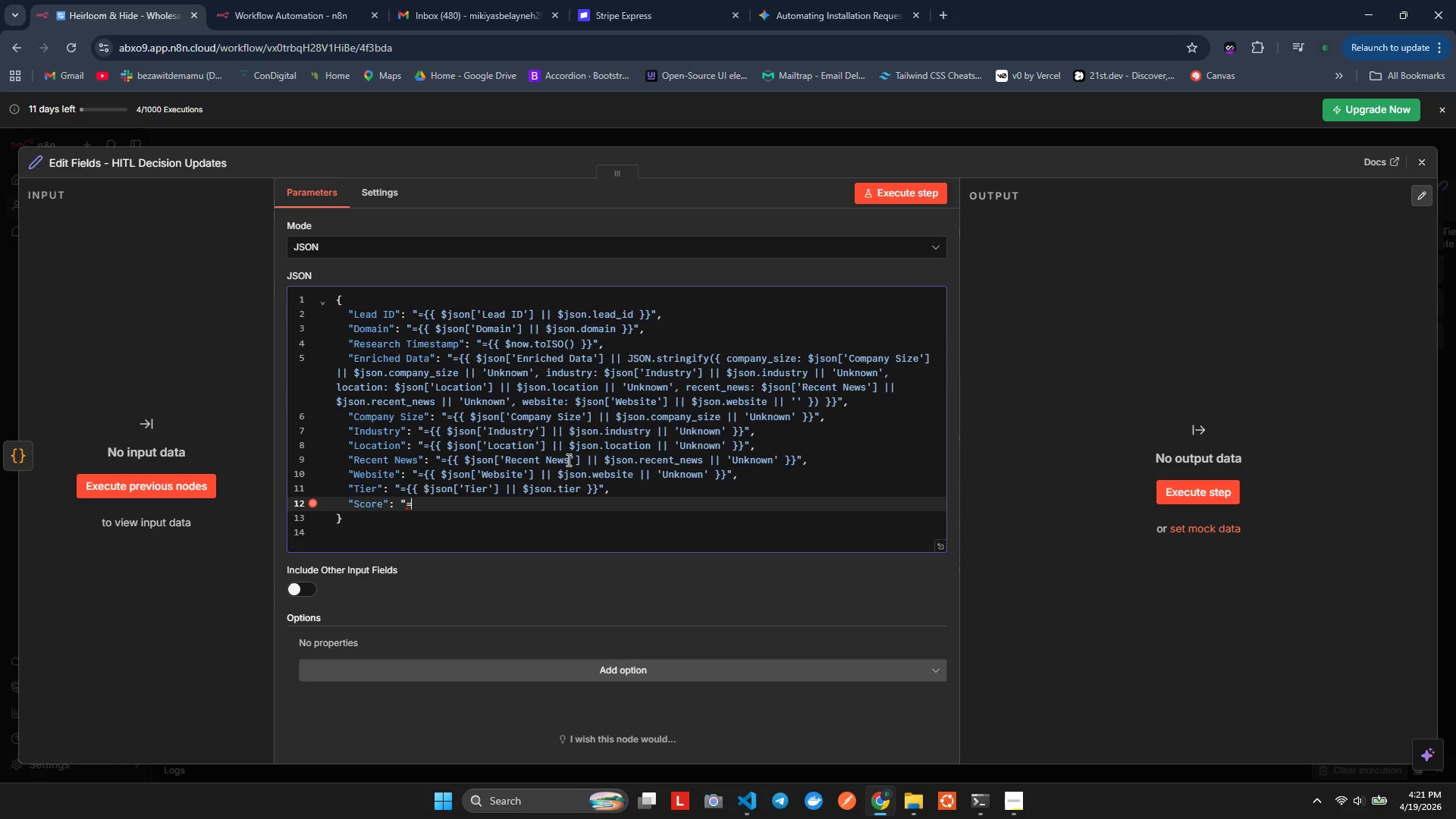 
key(Shift+BracketLeft)
 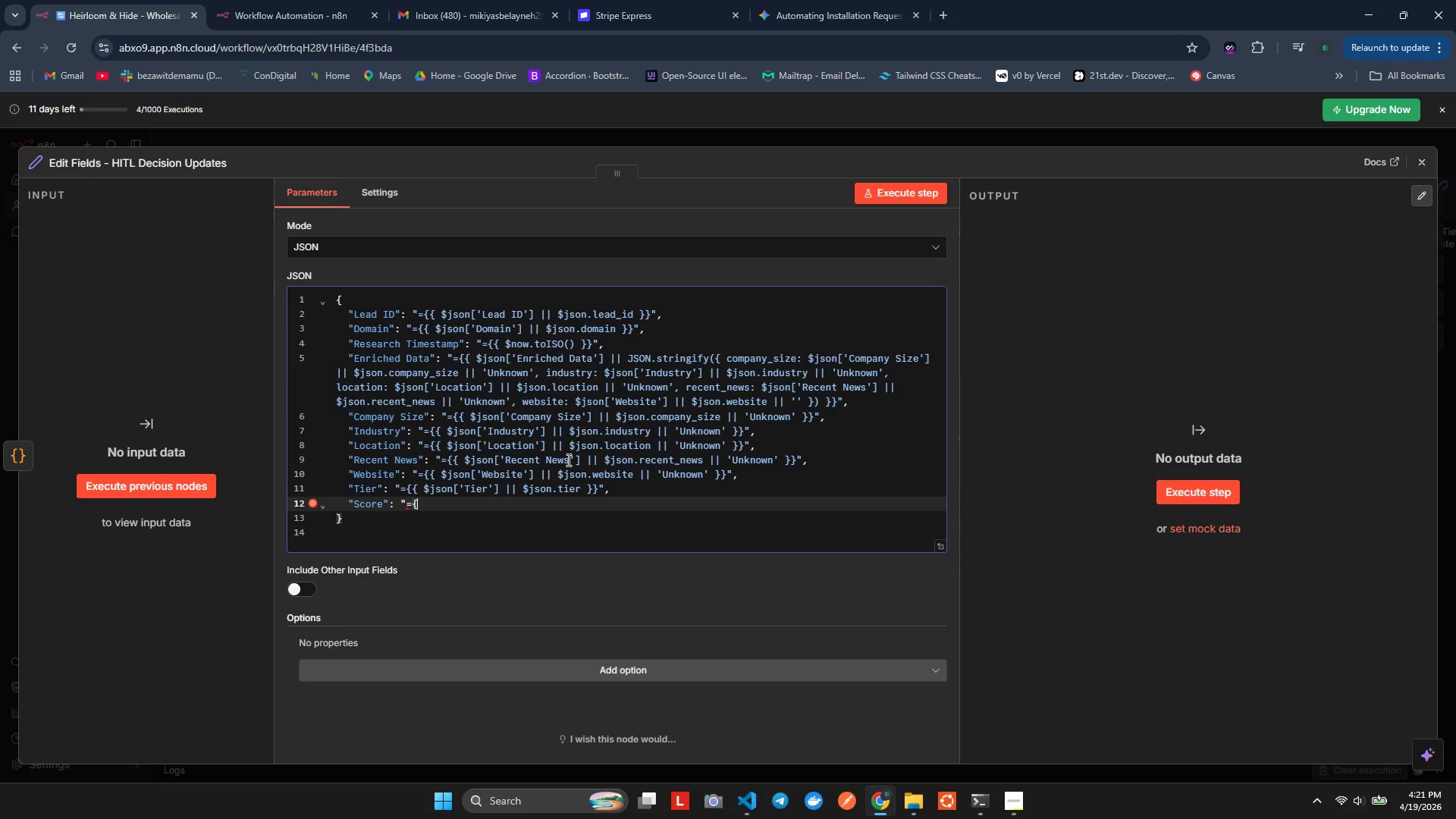 
key(Shift+BracketLeft)
 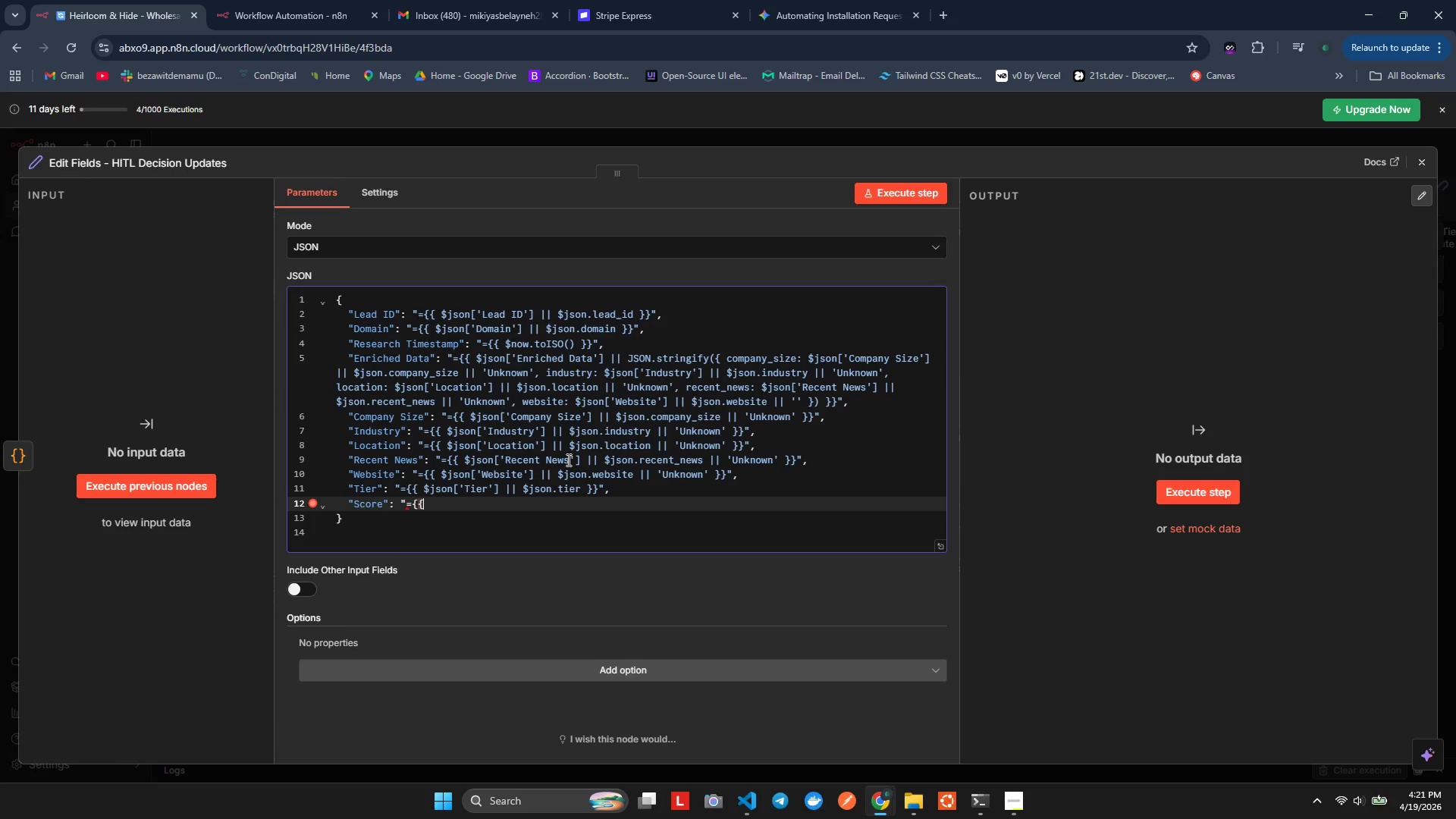 
key(Shift+BracketRight)
 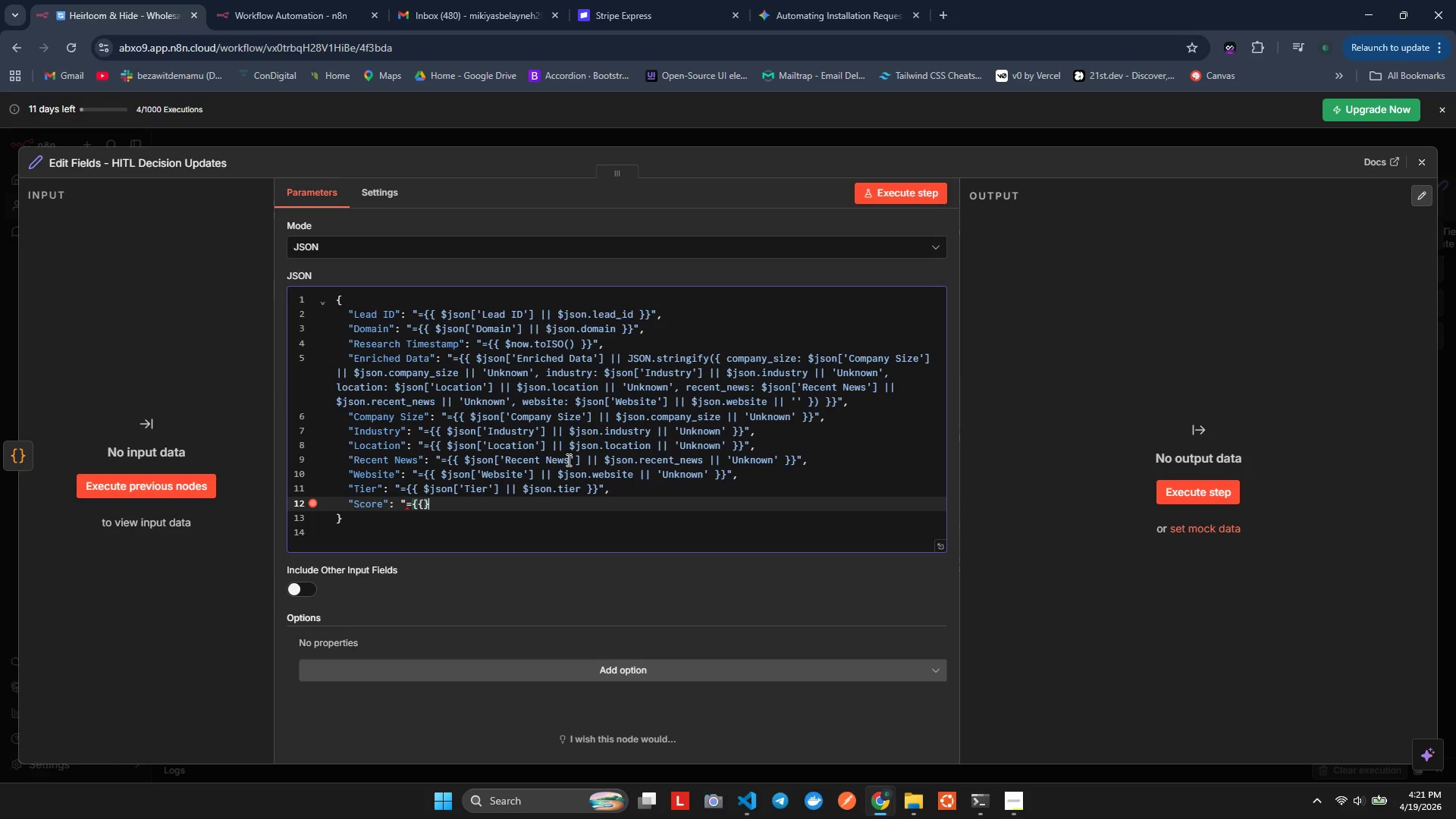 
key(Shift+BracketRight)
 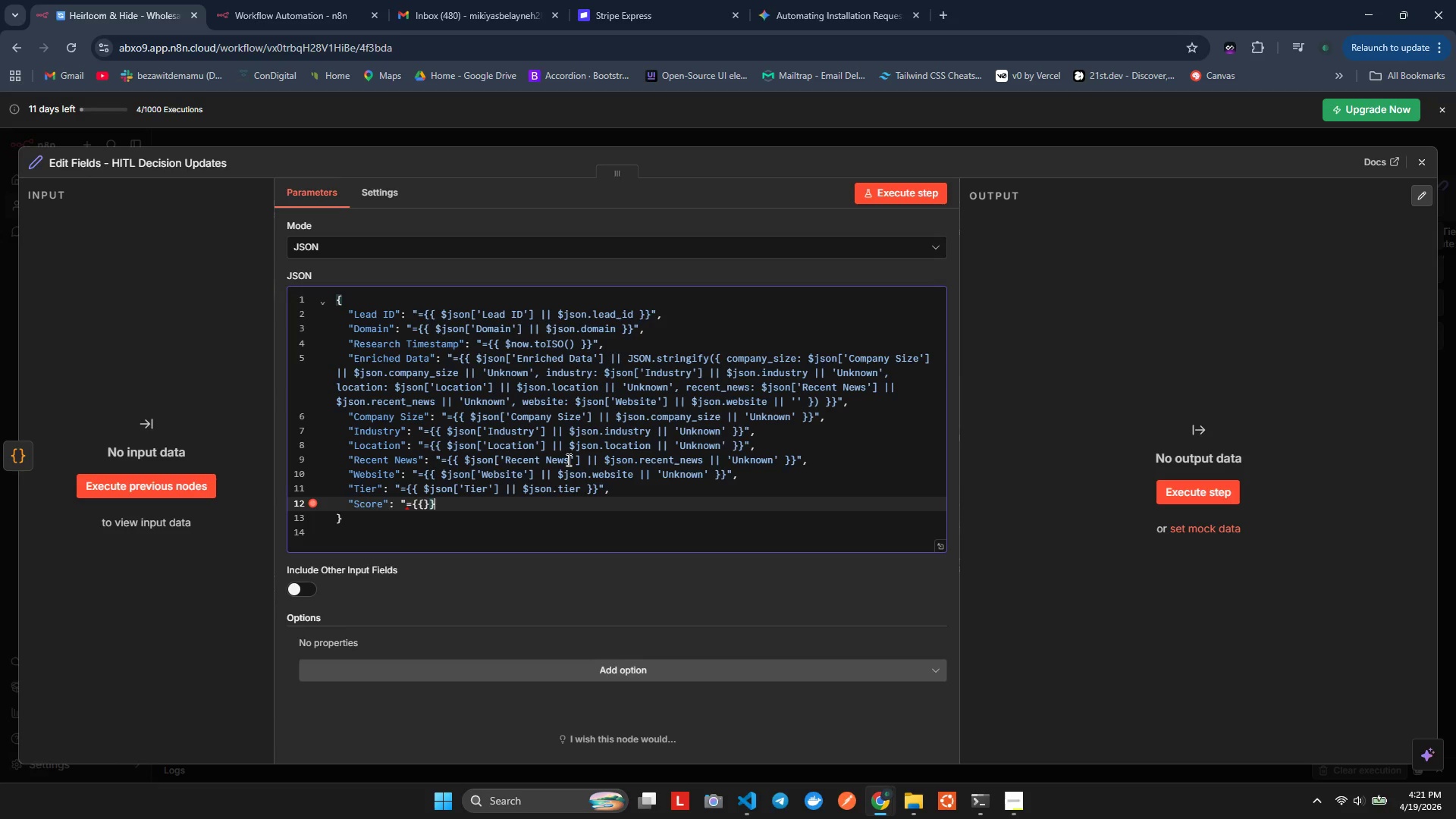 
key(Shift+Quote)
 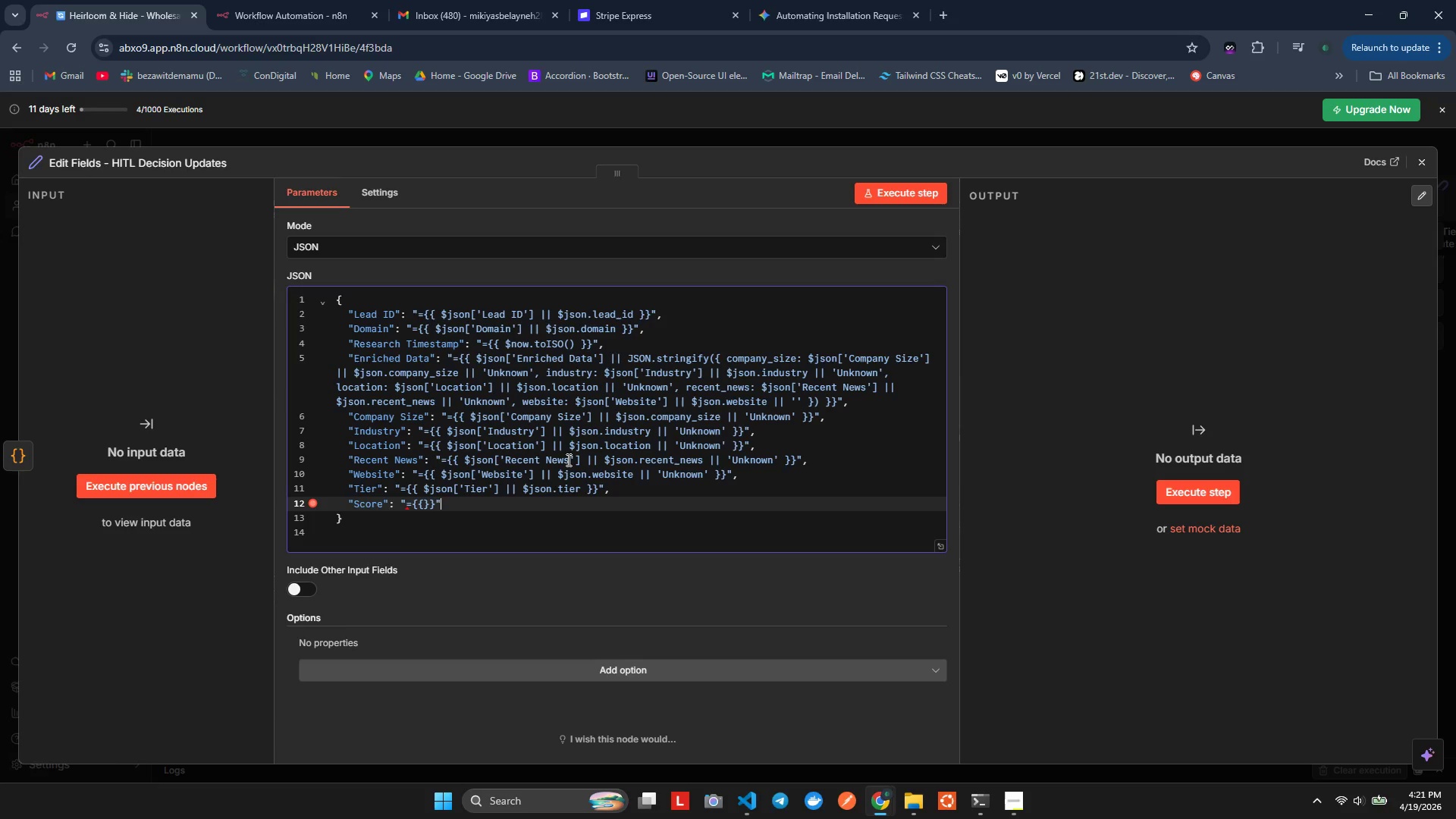 
key(ArrowLeft)
 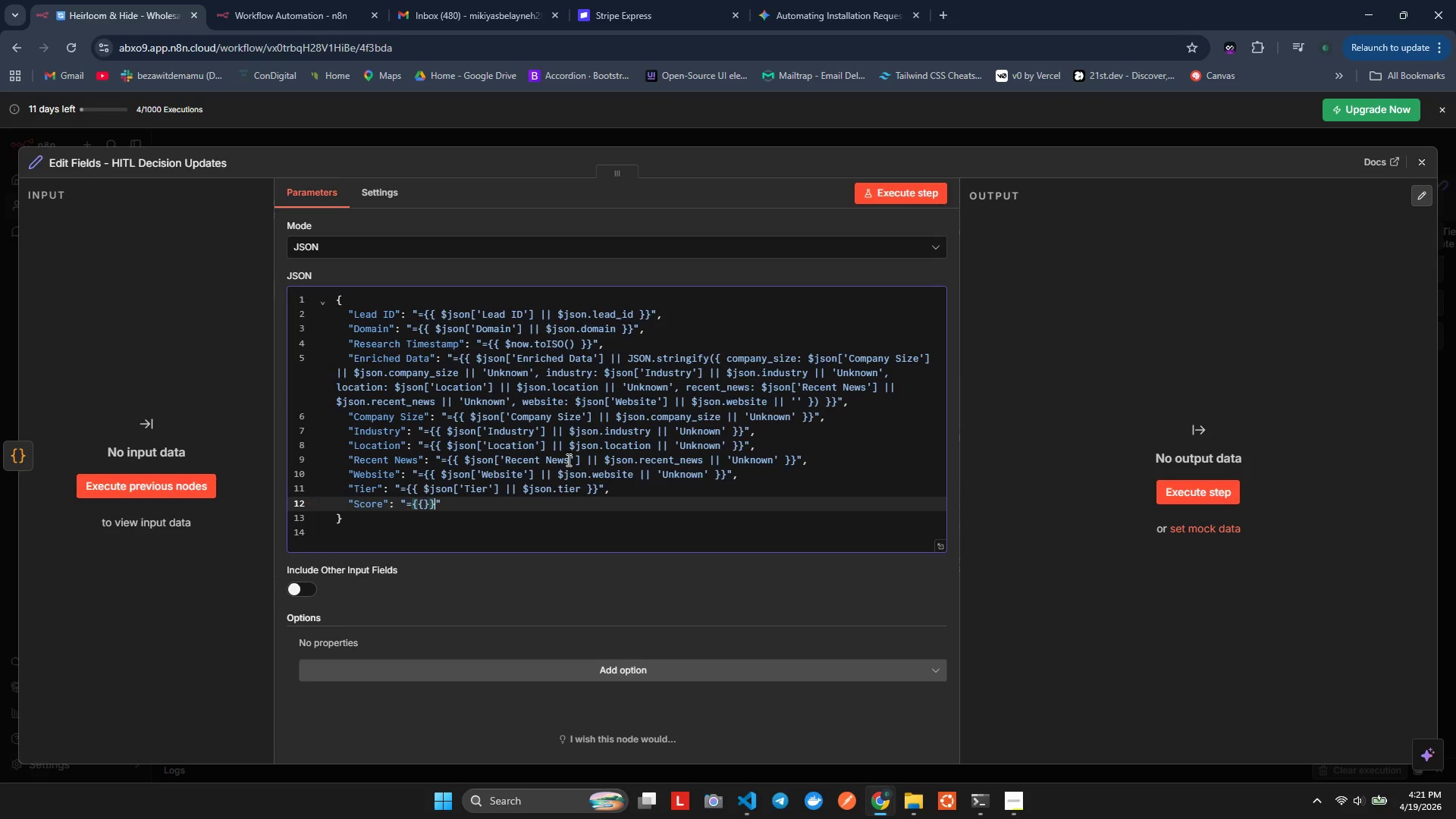 
key(ArrowLeft)
 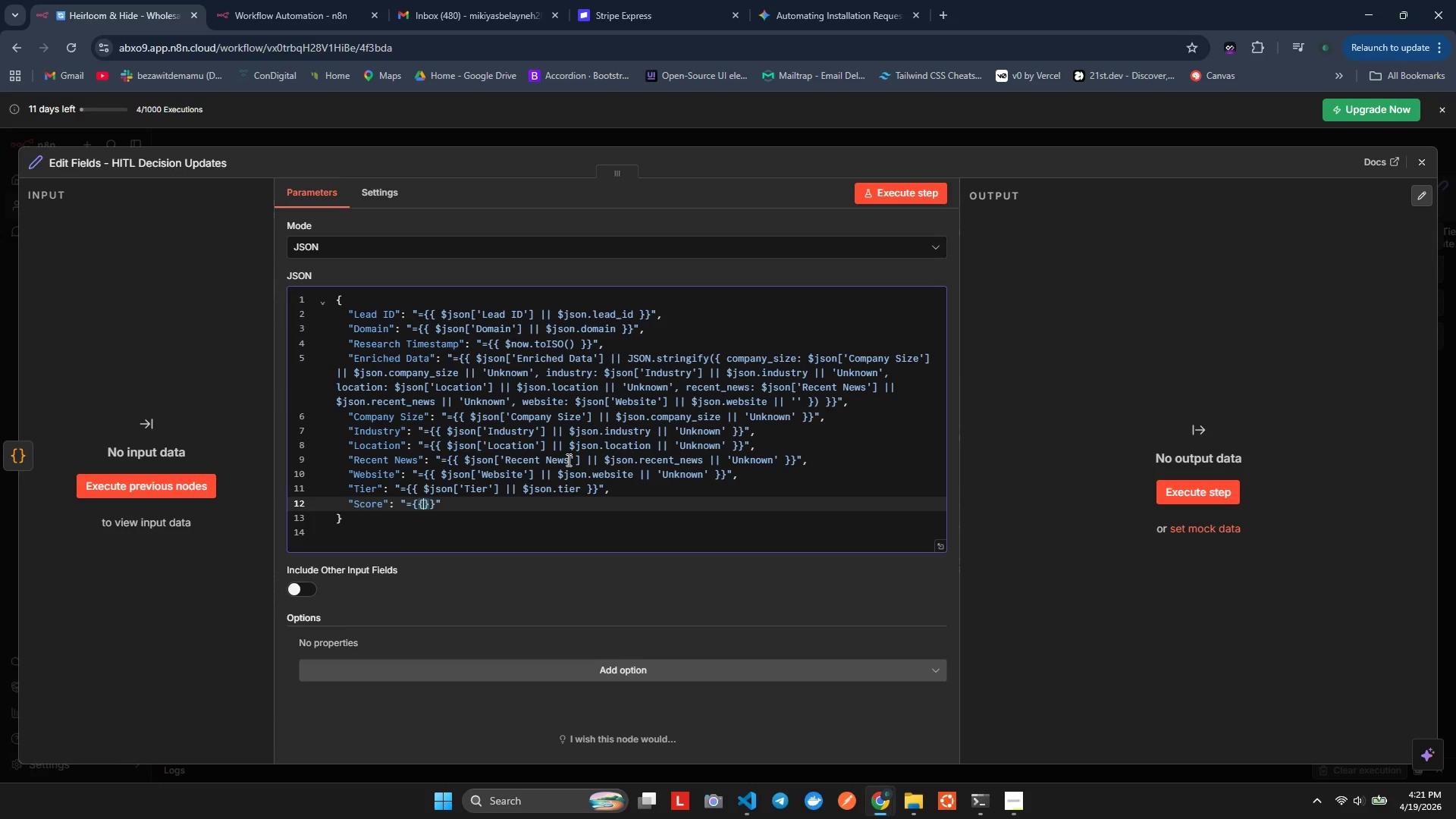 
key(ArrowLeft)
 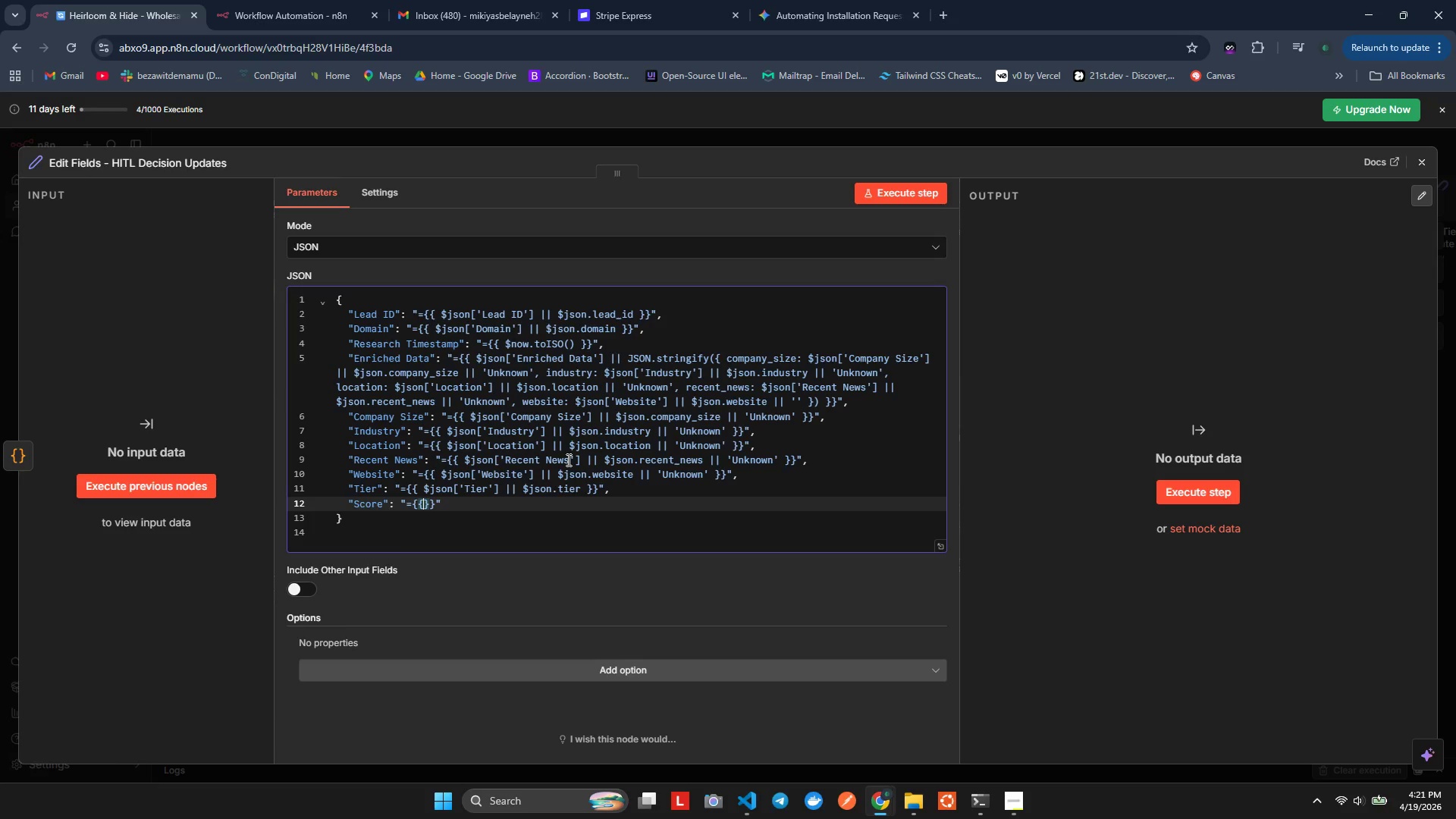 
key(Space)
 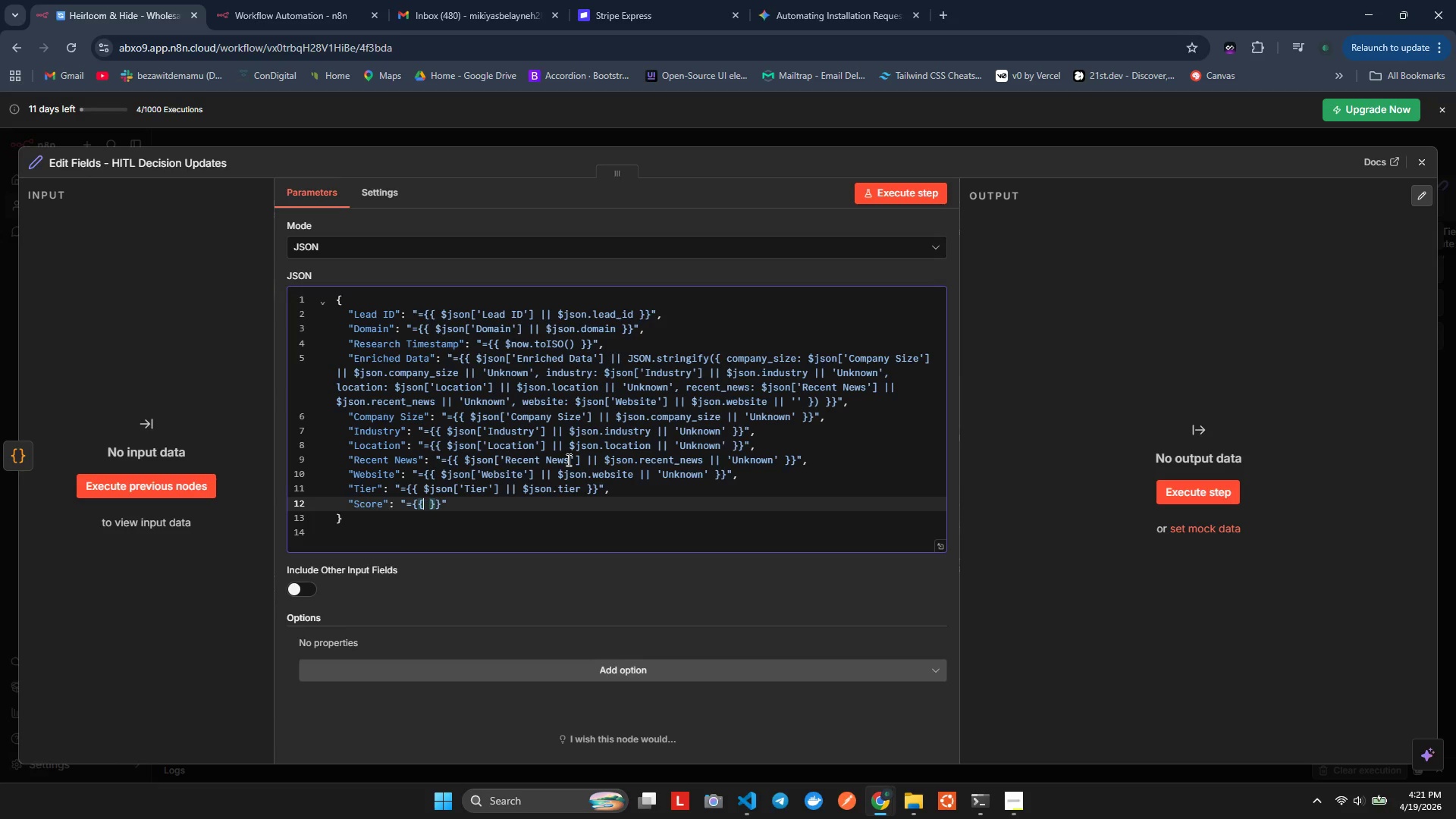 
key(ArrowLeft)
 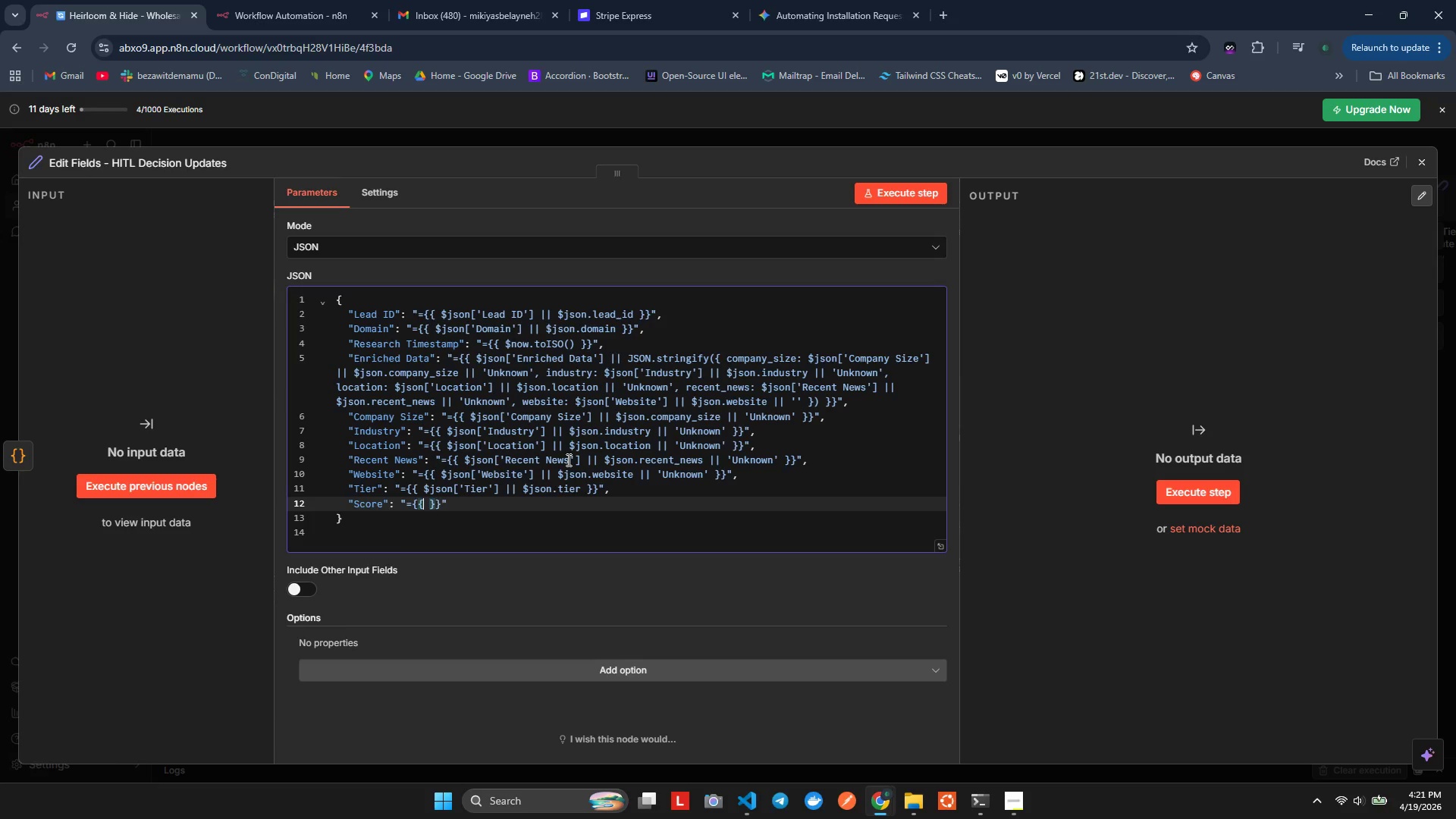 
key(Space)
 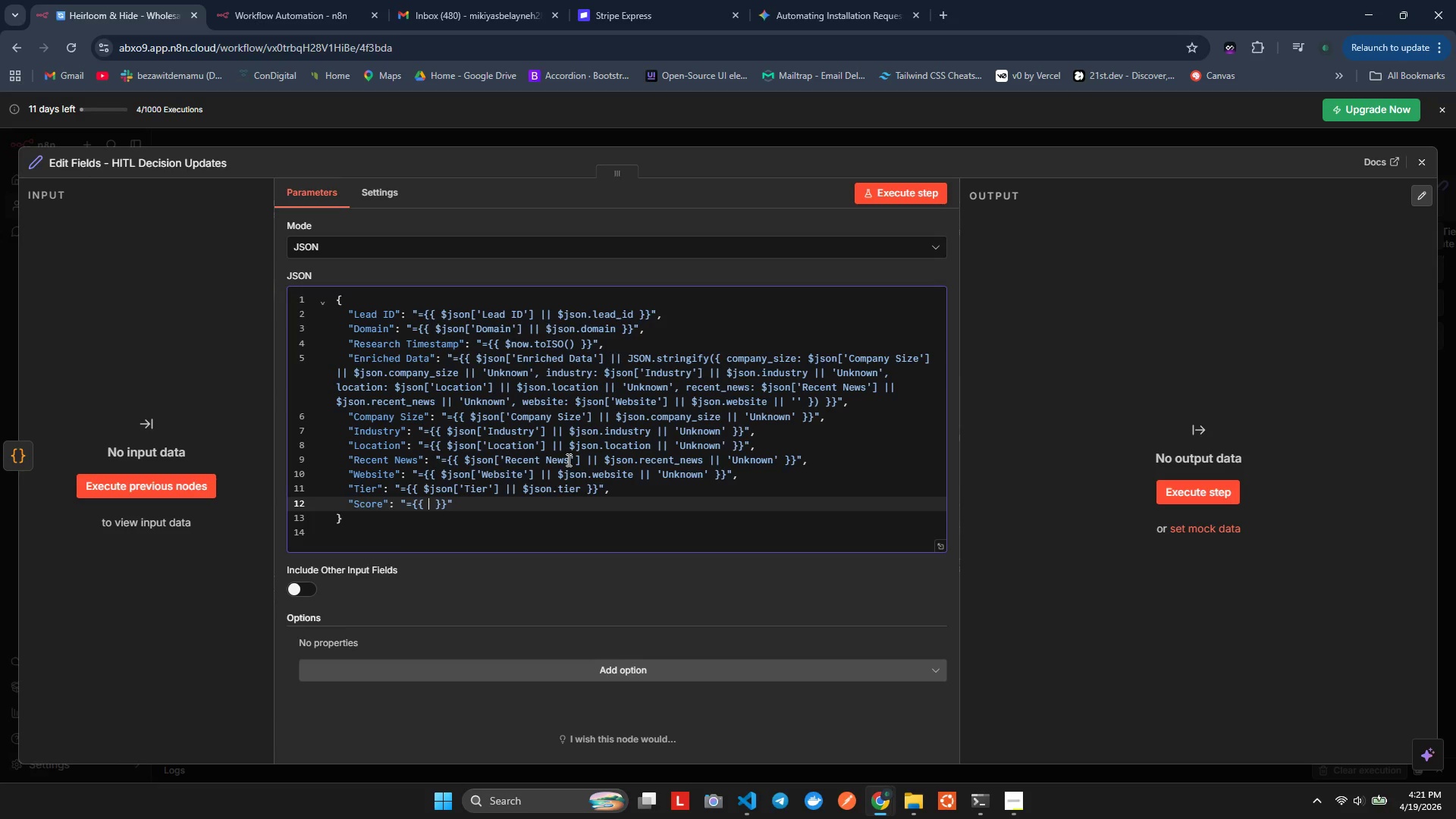 
type($json)
 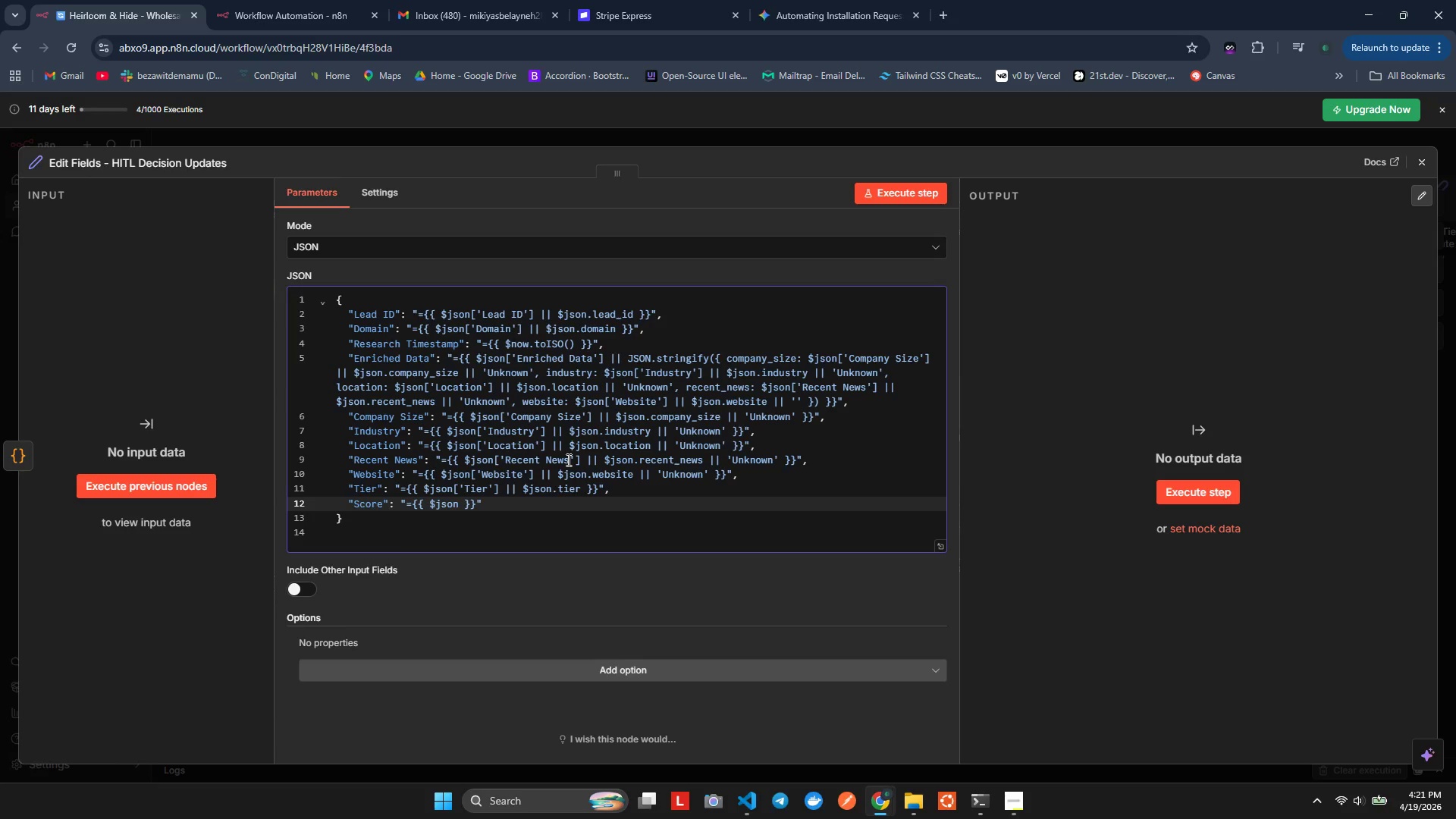 
key(BracketLeft)
 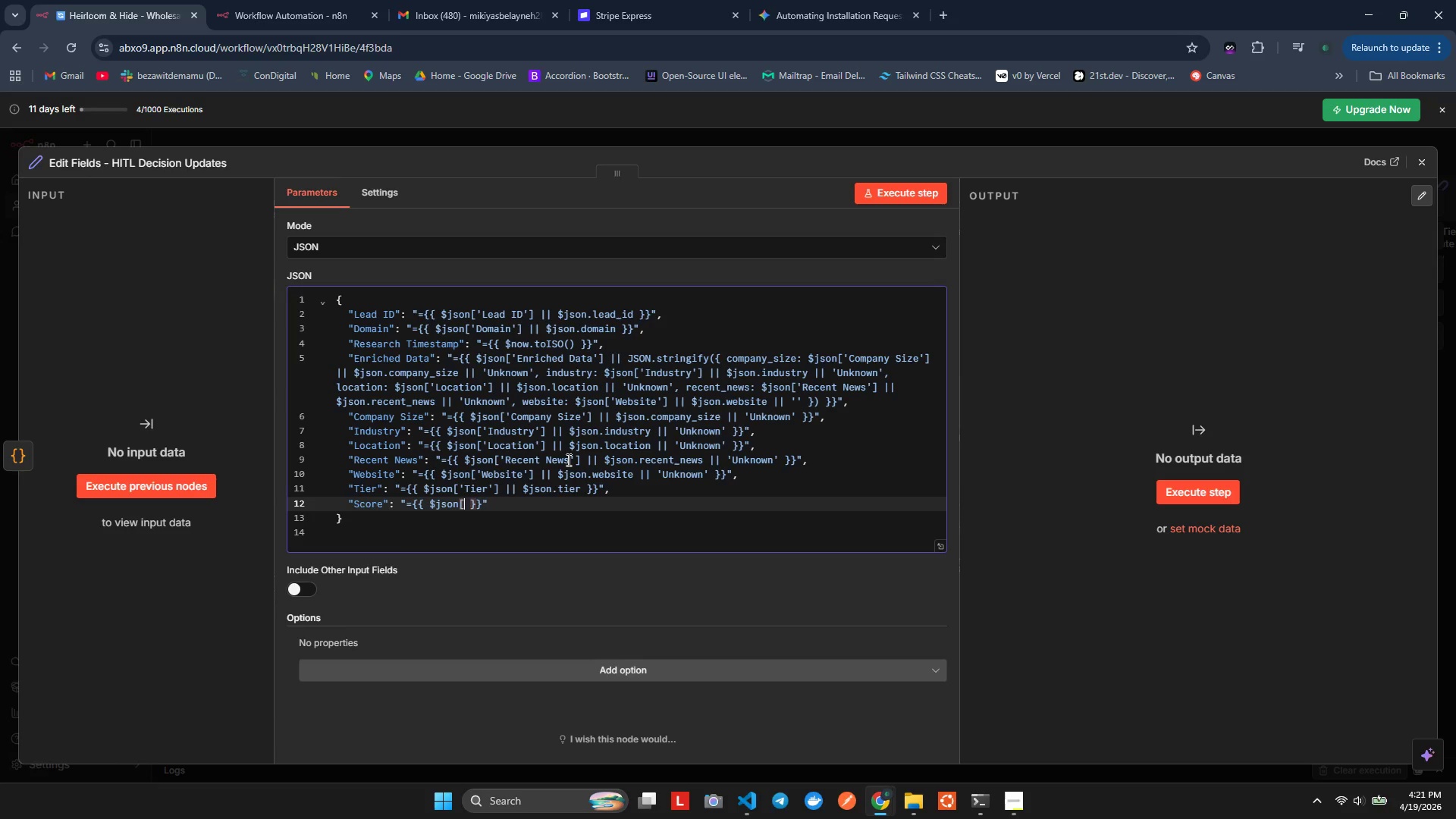 
key(BracketRight)
 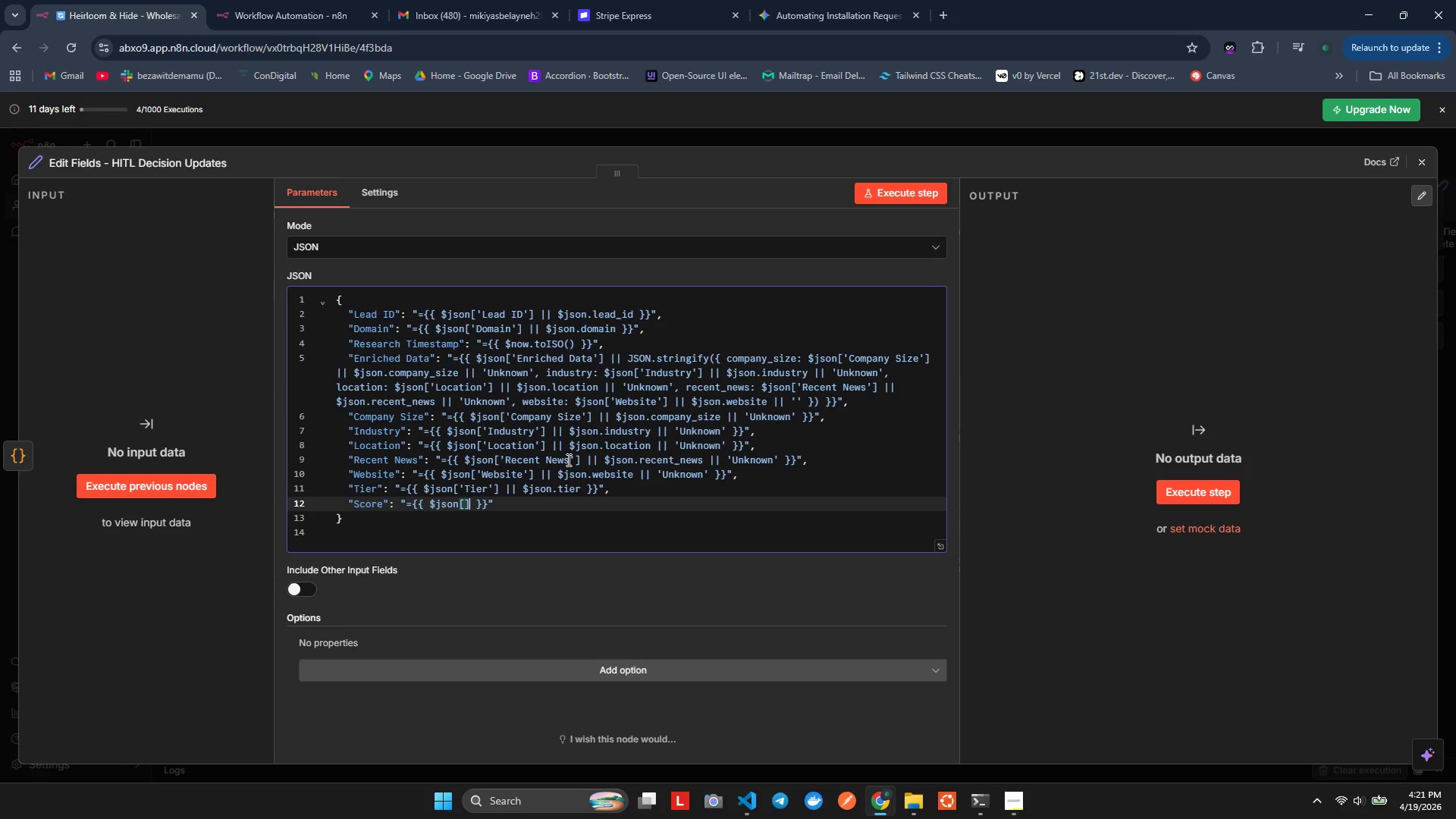 
key(ArrowLeft)
 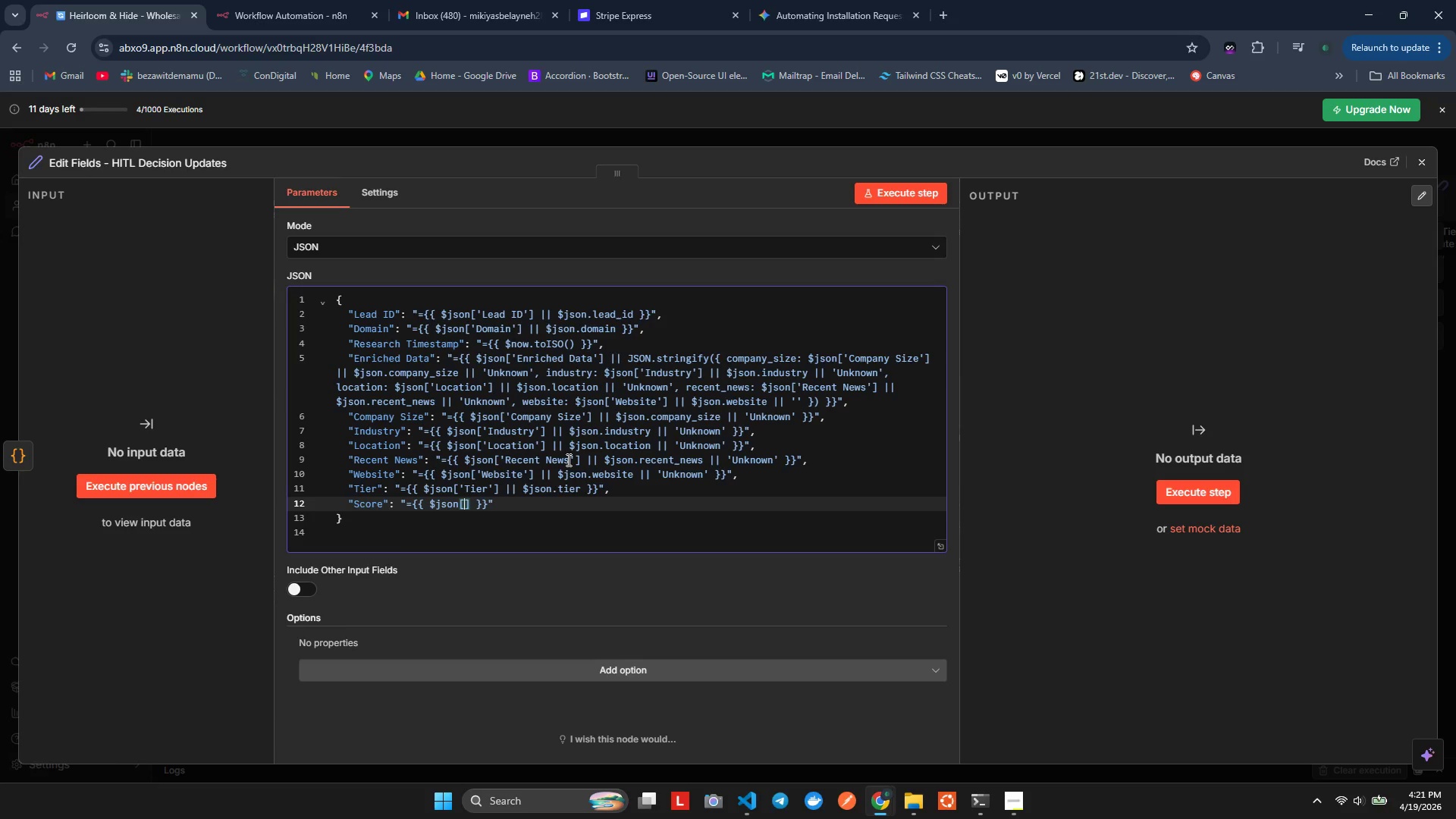 
key(Quote)
 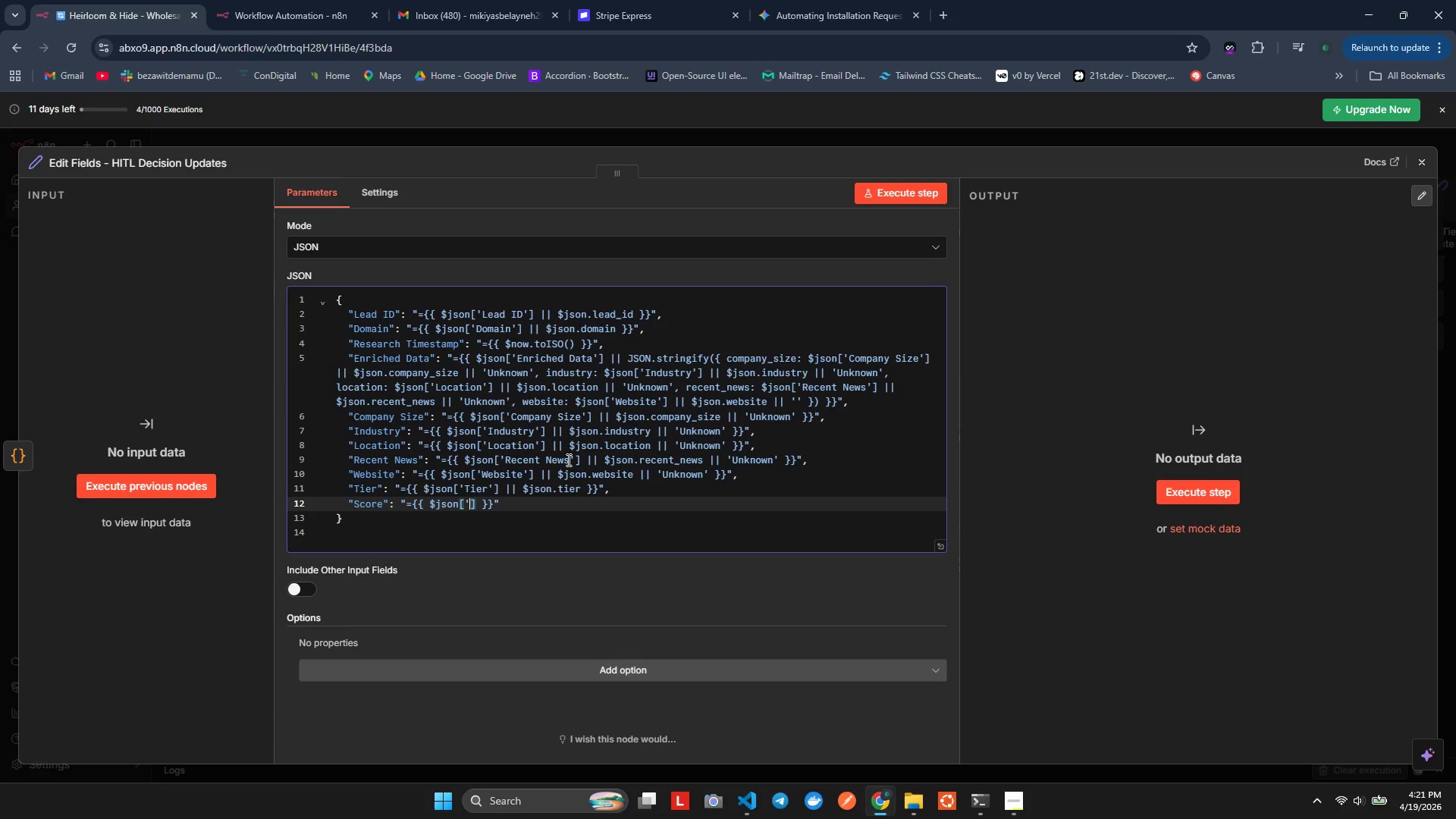 
key(Quote)
 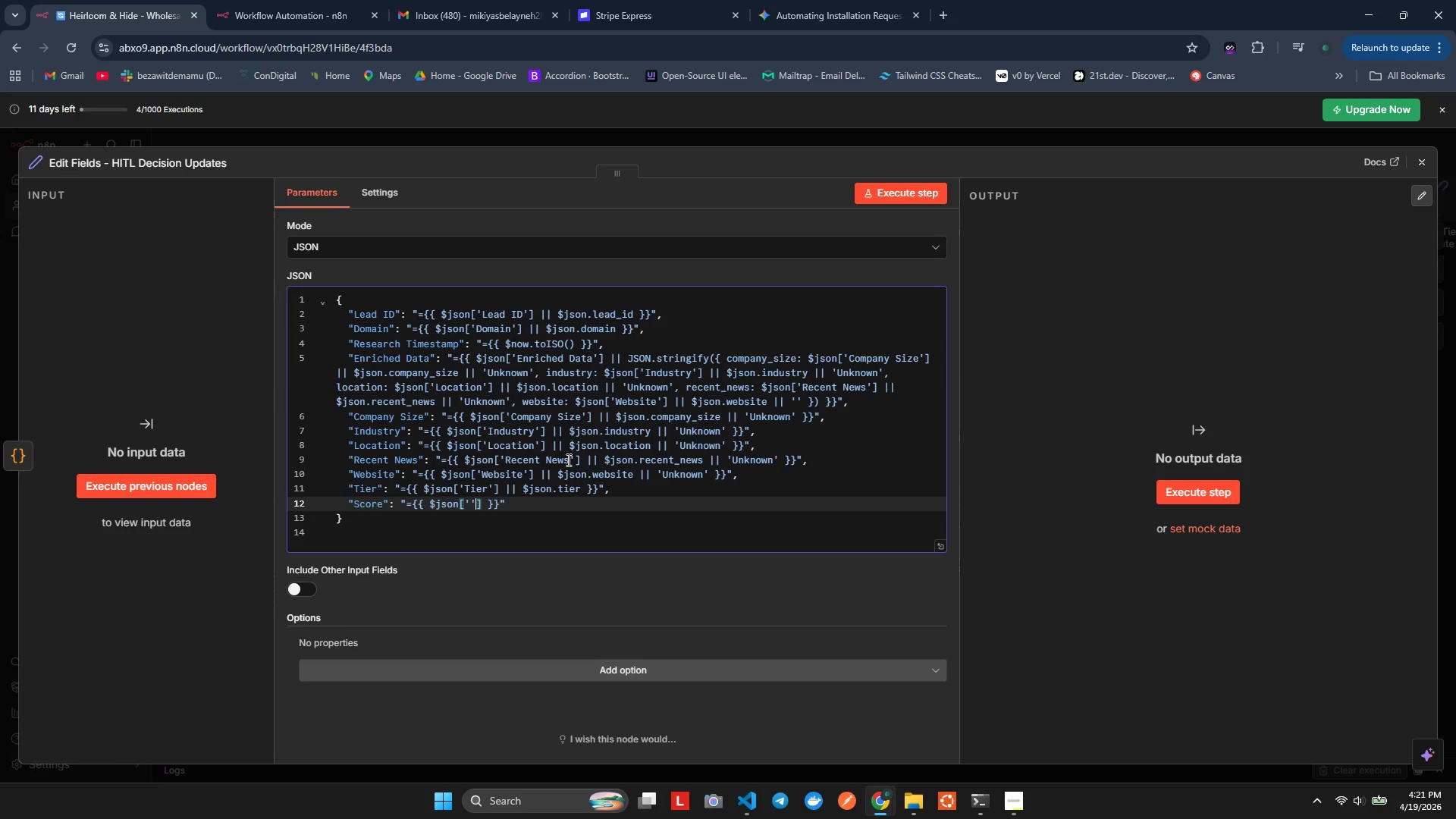 
key(ArrowLeft)
 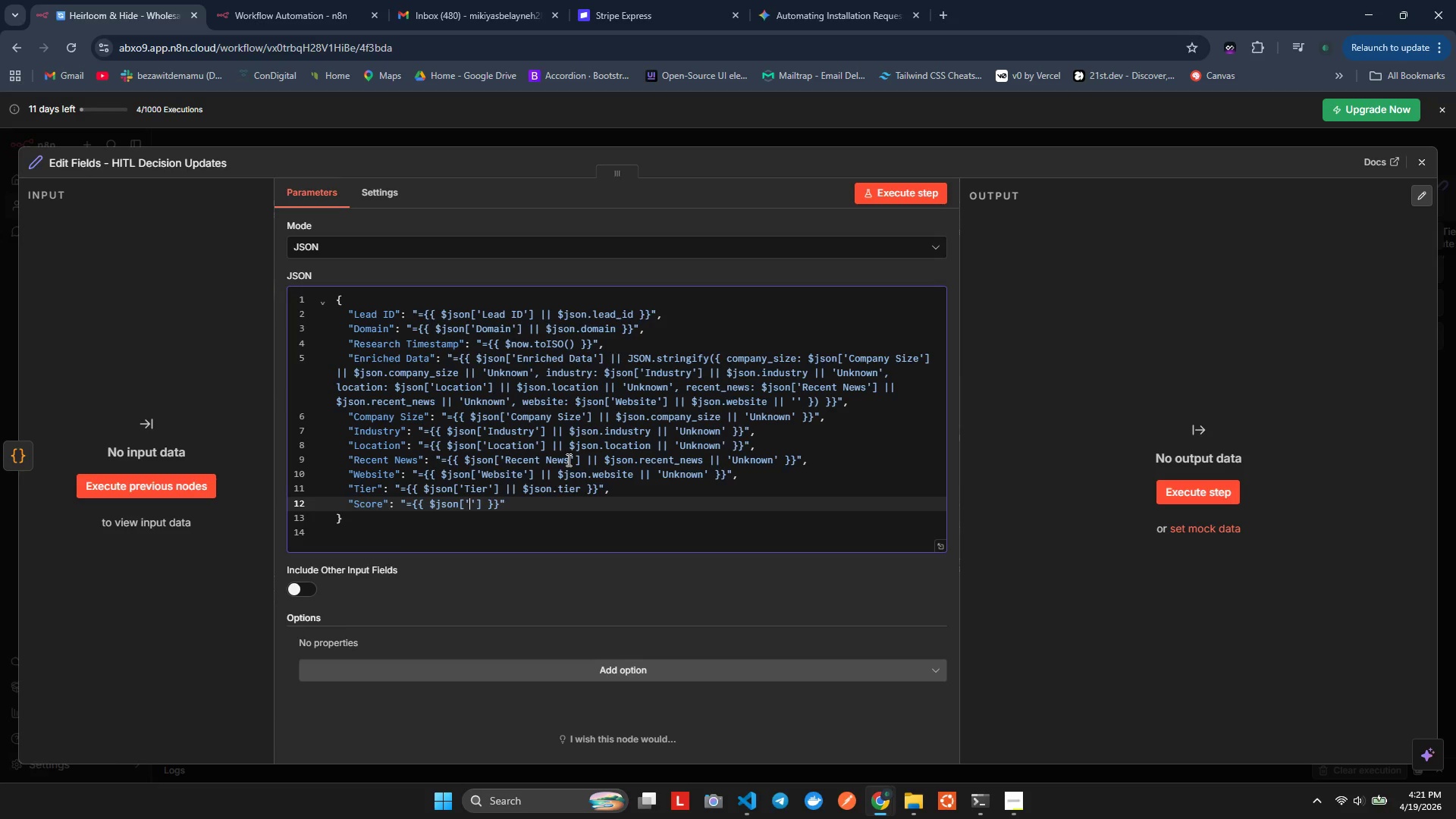 
type(Score)
 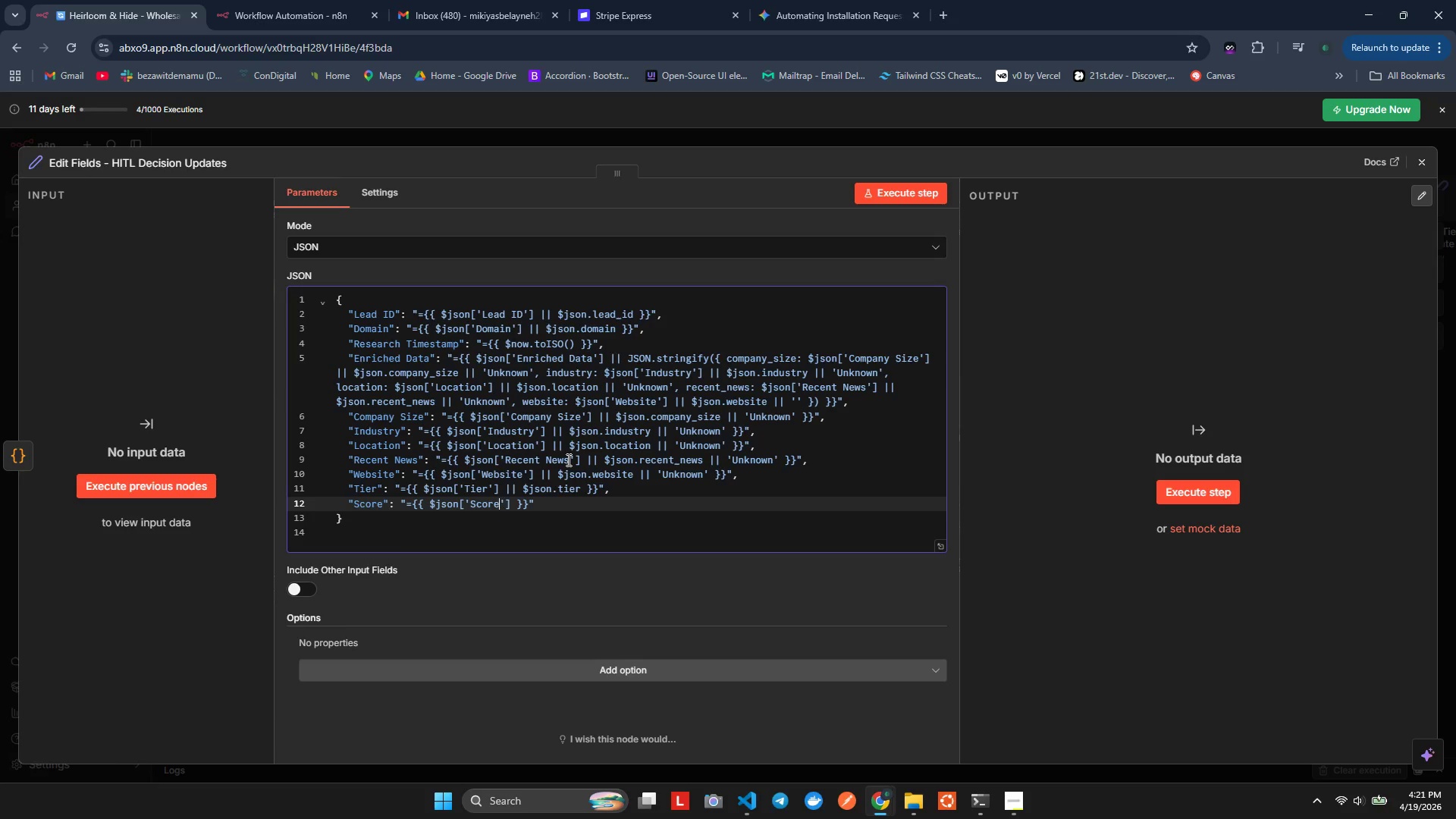 
key(ArrowRight)
 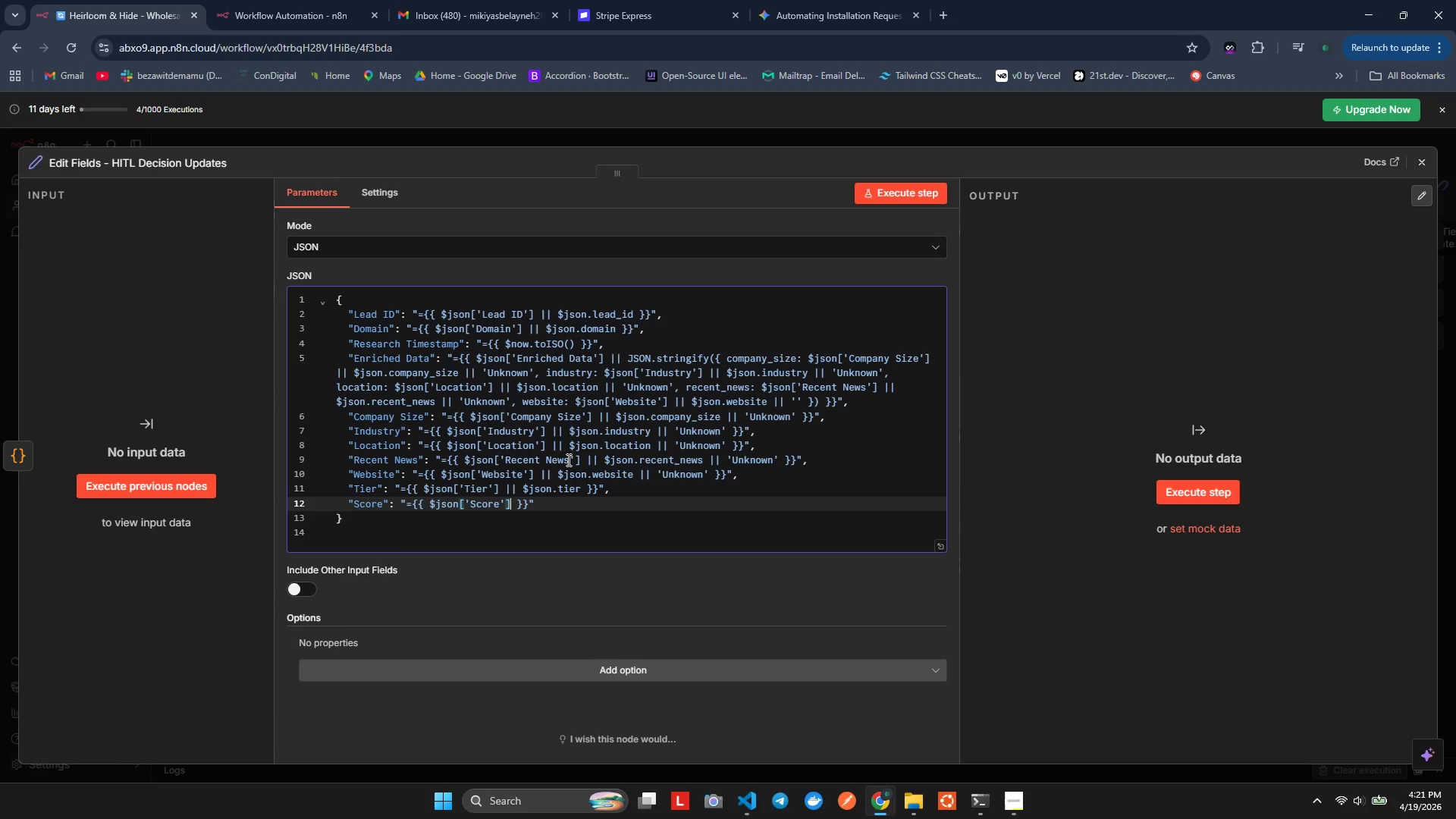 
key(ArrowRight)
 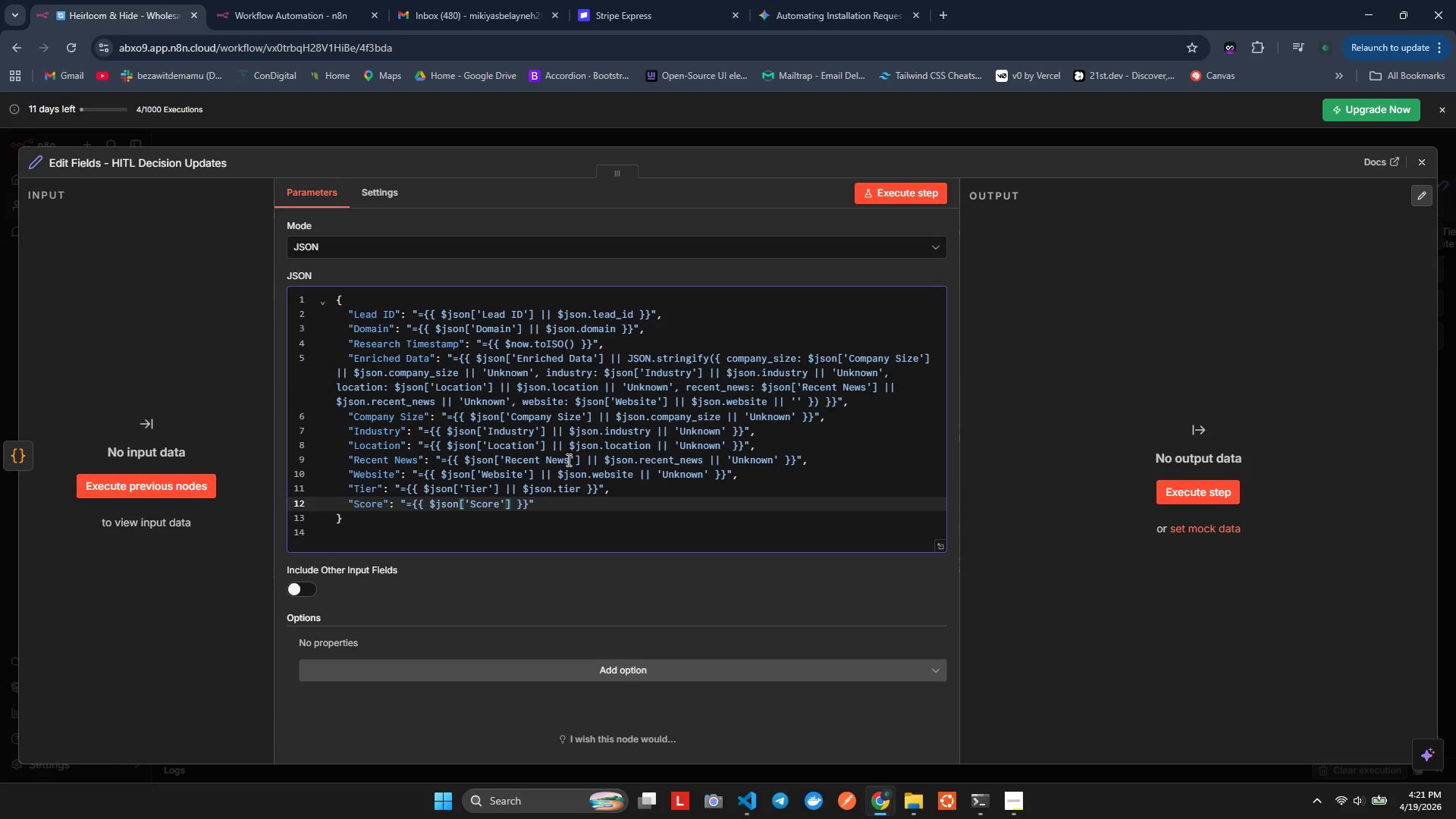 
type( || $json.score)
 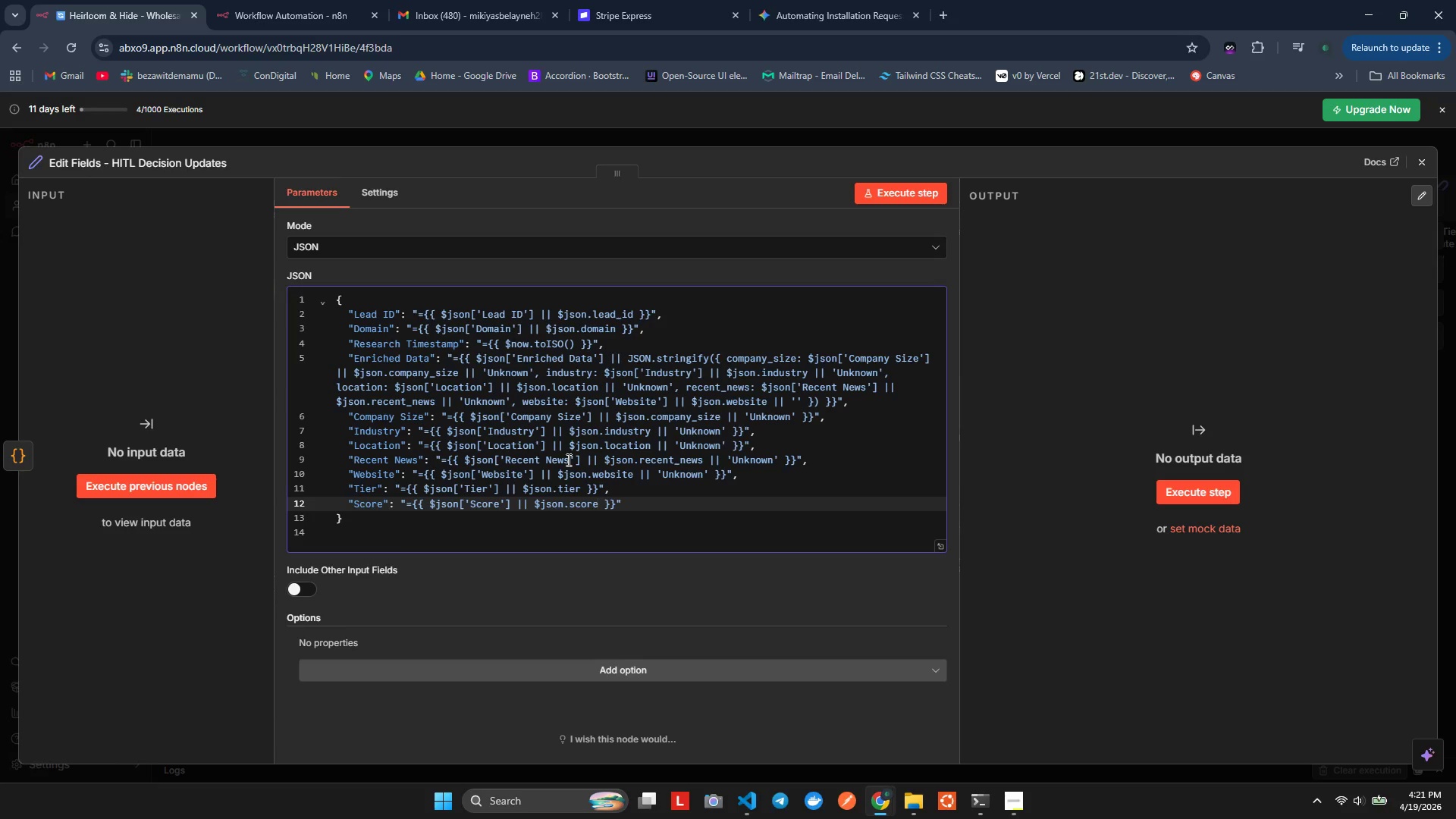 
key(ArrowRight)
 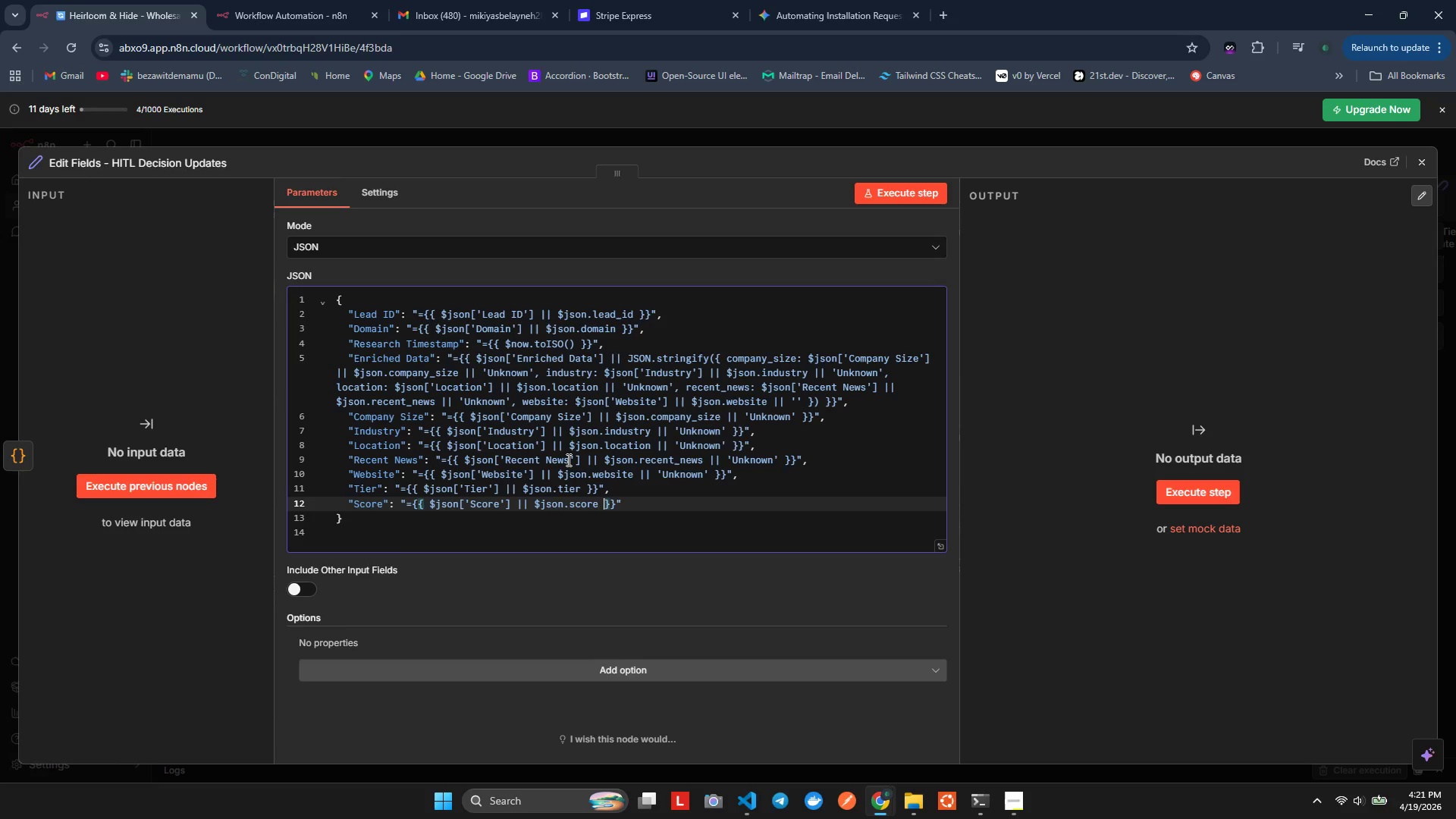 
key(ArrowRight)
 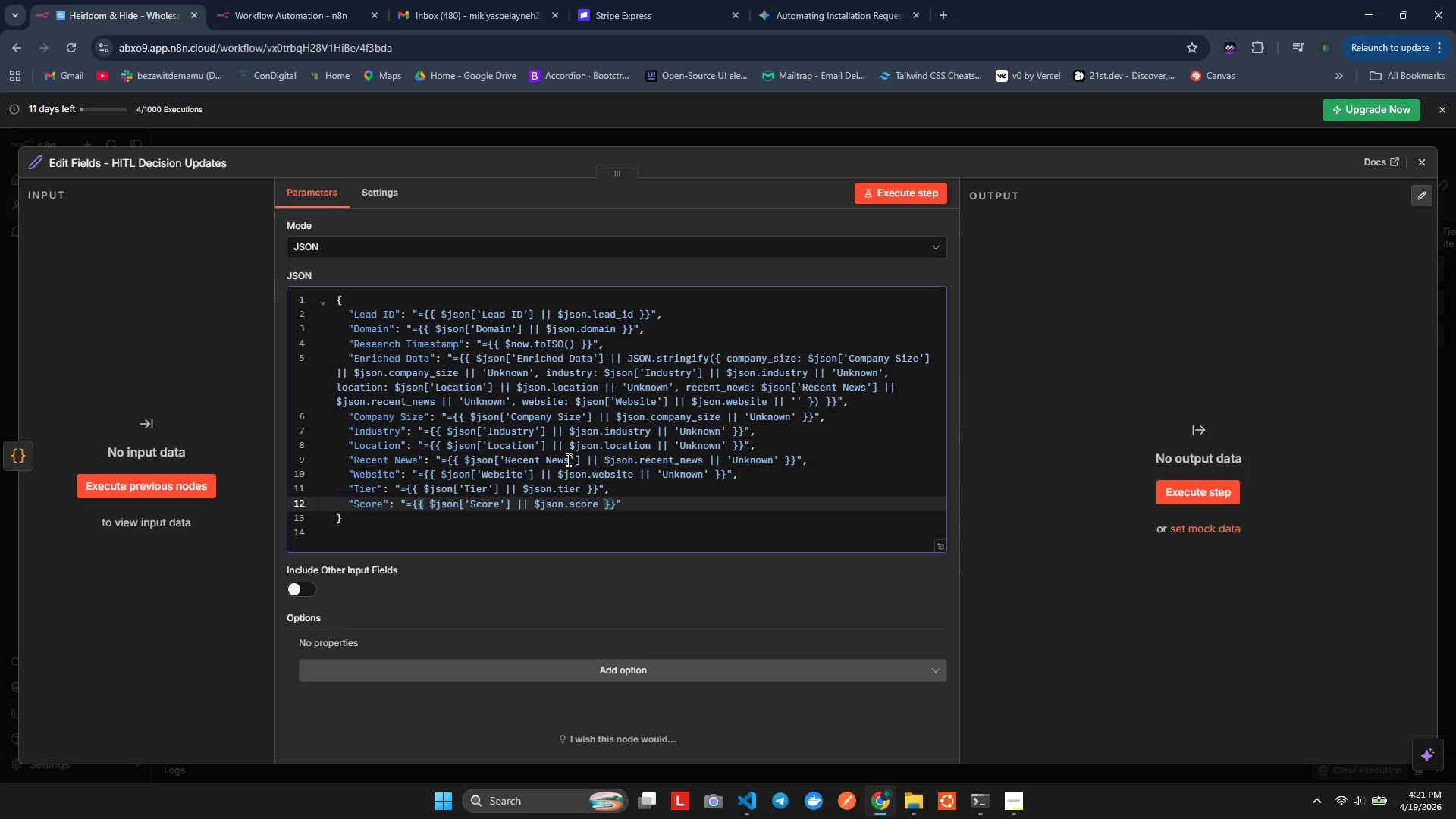 
key(ArrowLeft)
 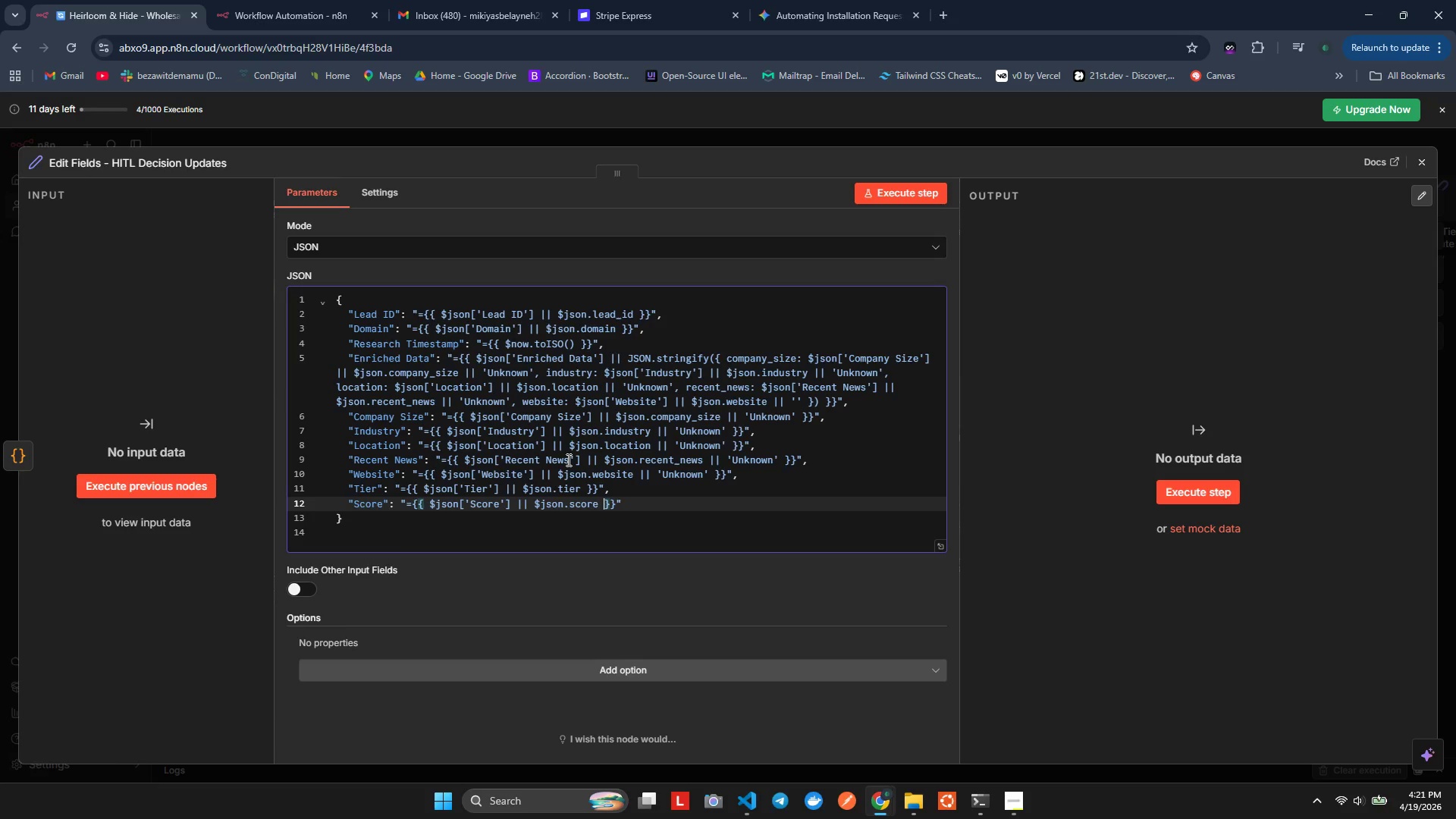 
key(ArrowLeft)
 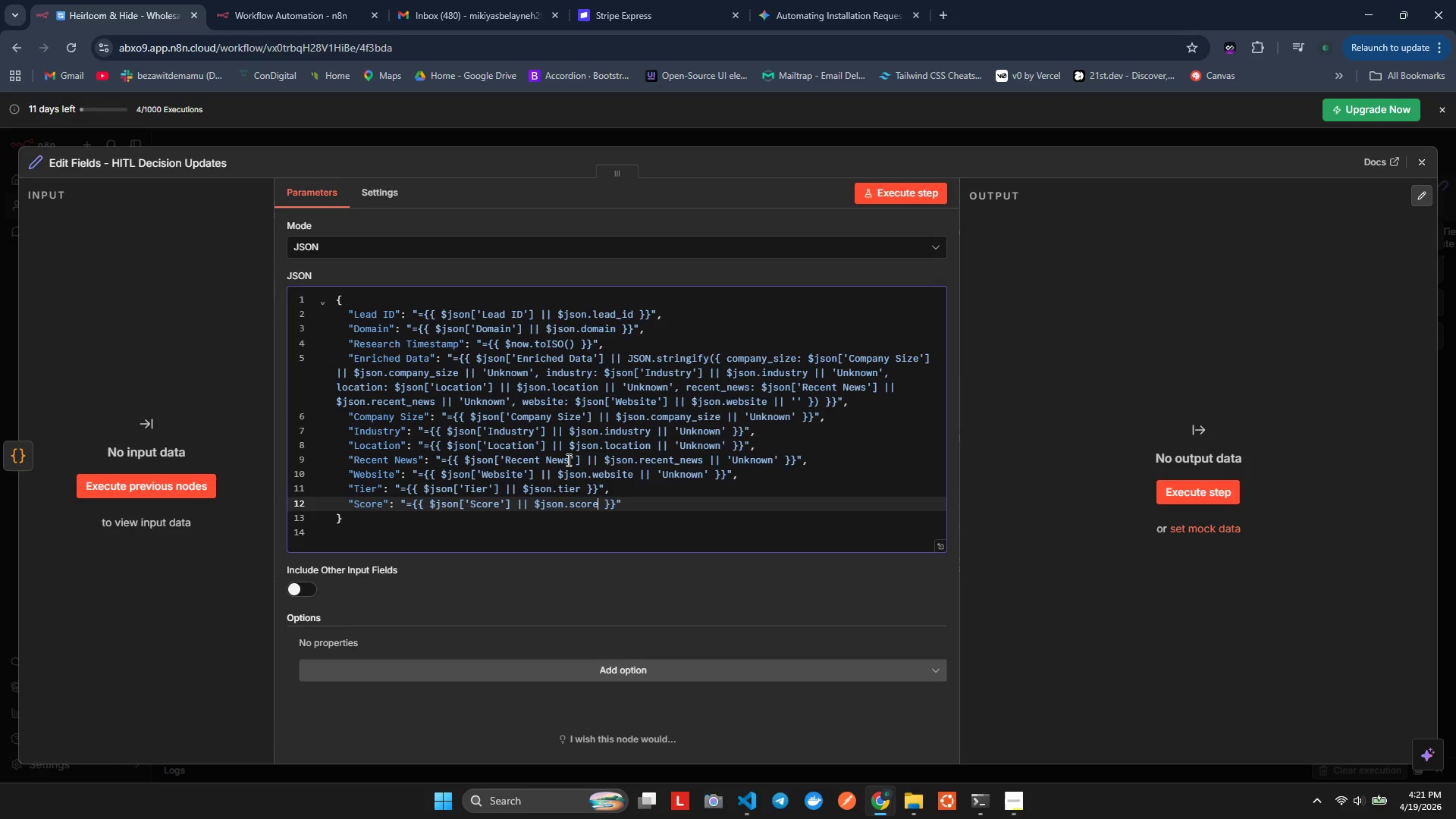 
key(ArrowRight)
 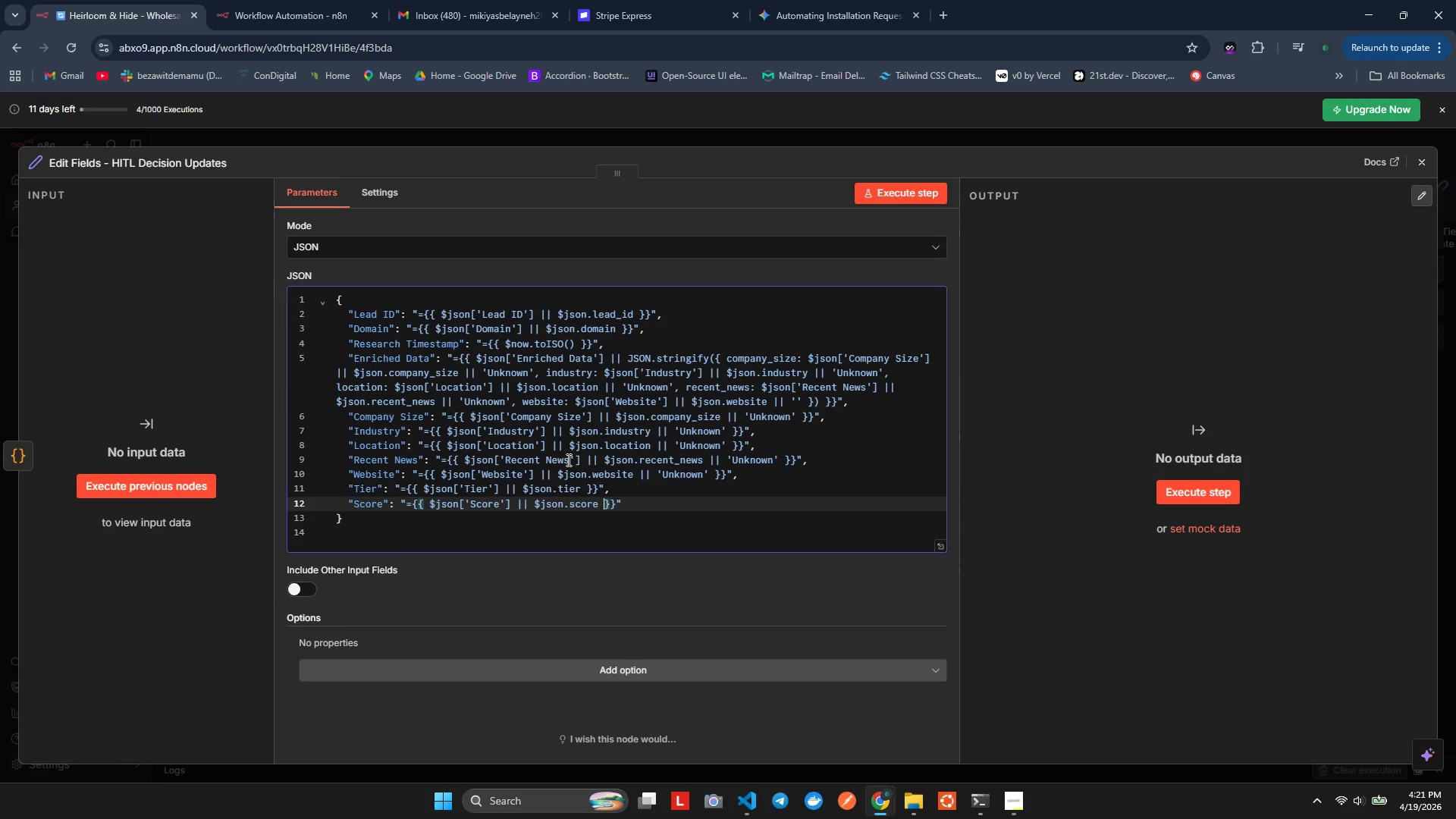 
key(ArrowRight)
 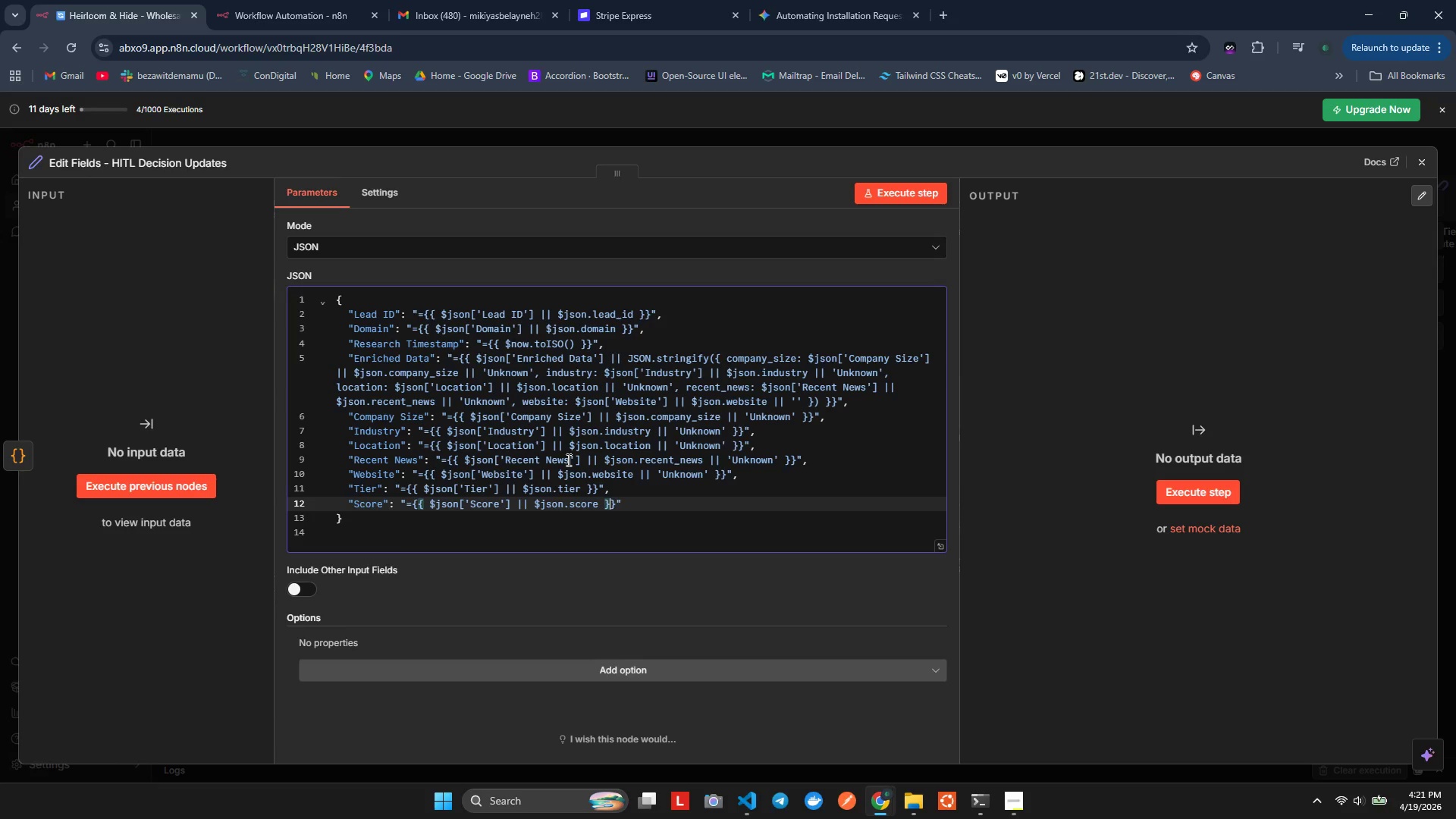 
key(ArrowRight)
 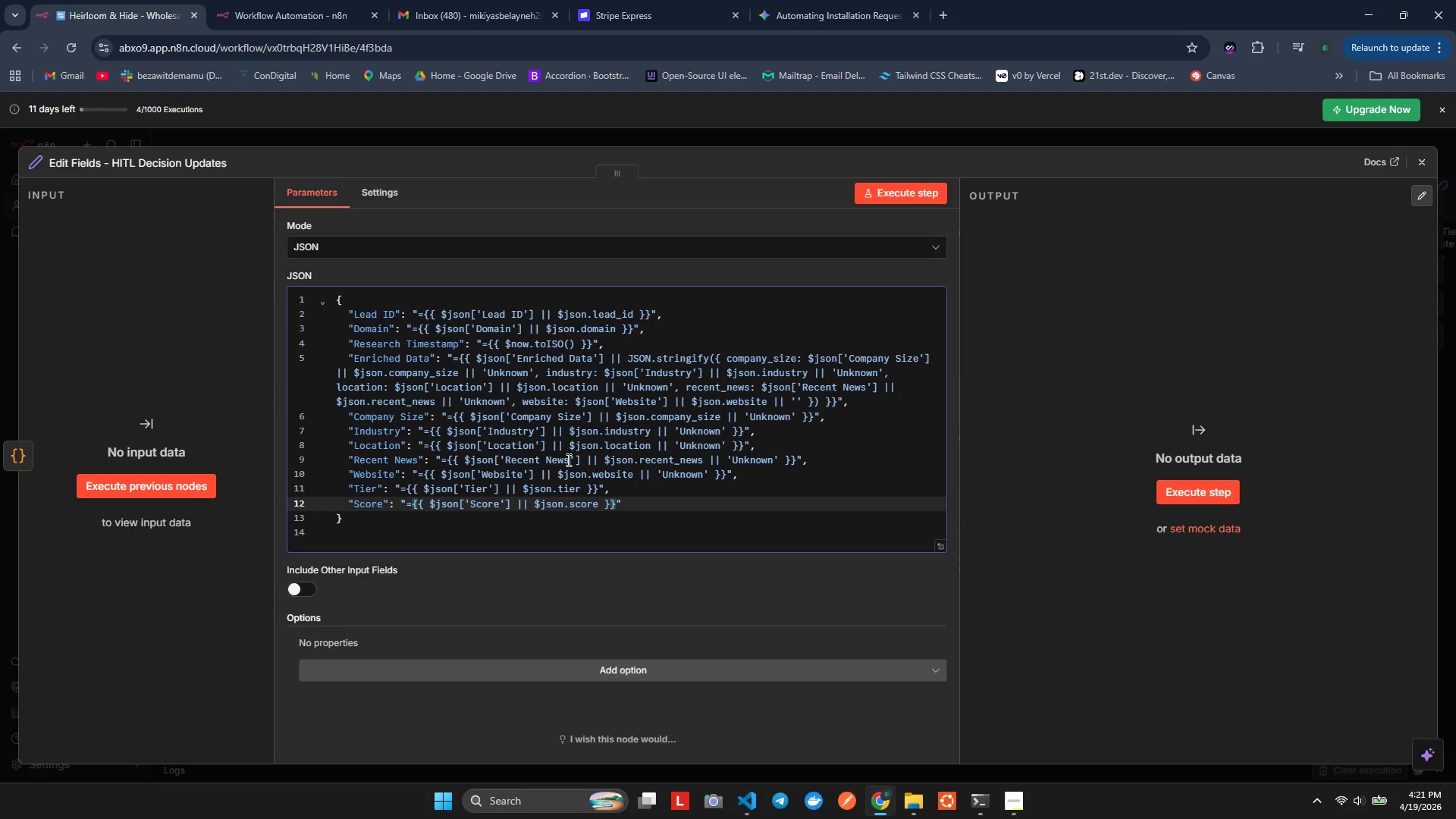 
key(ArrowRight)
 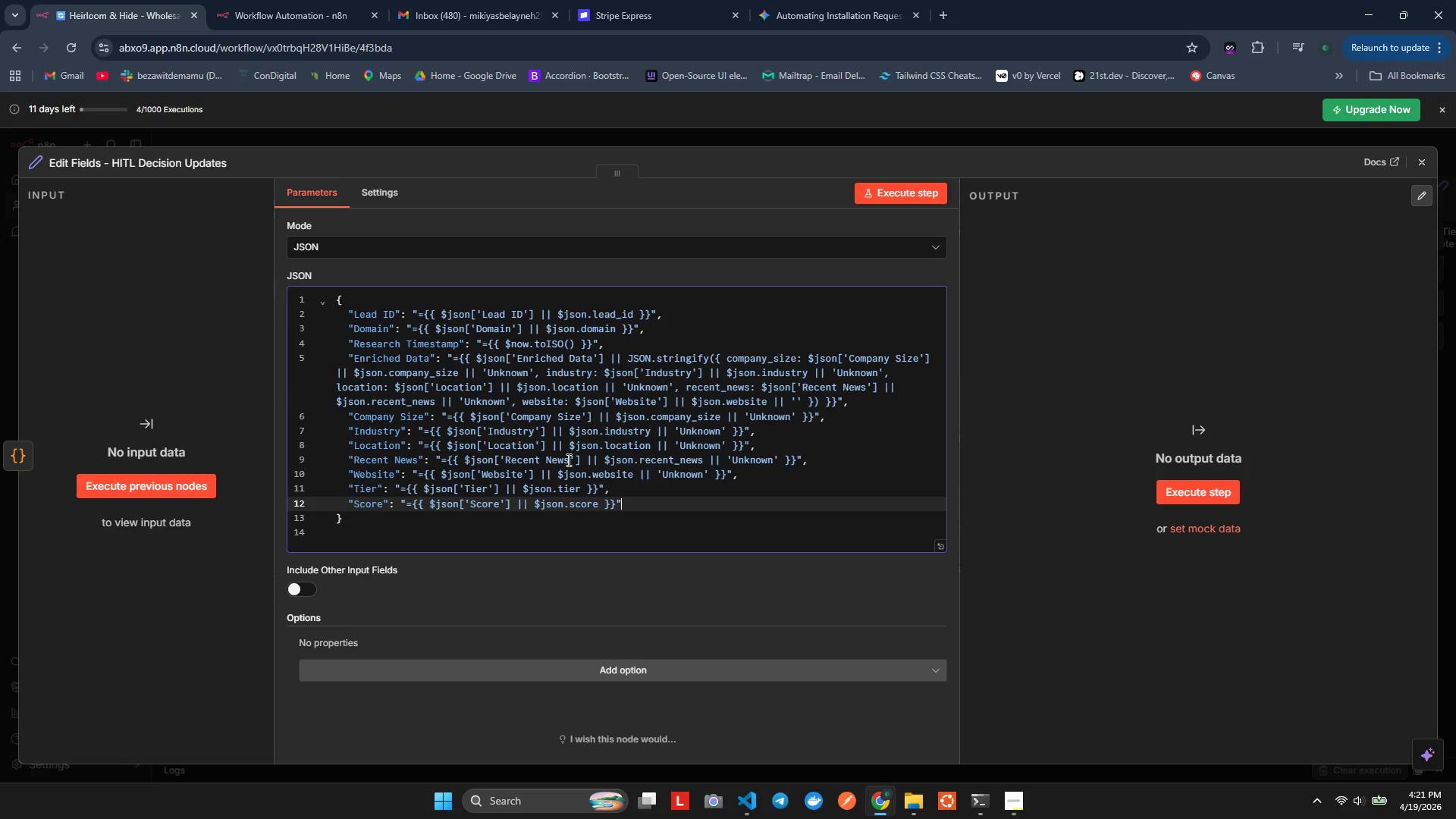 
key(Comma)
 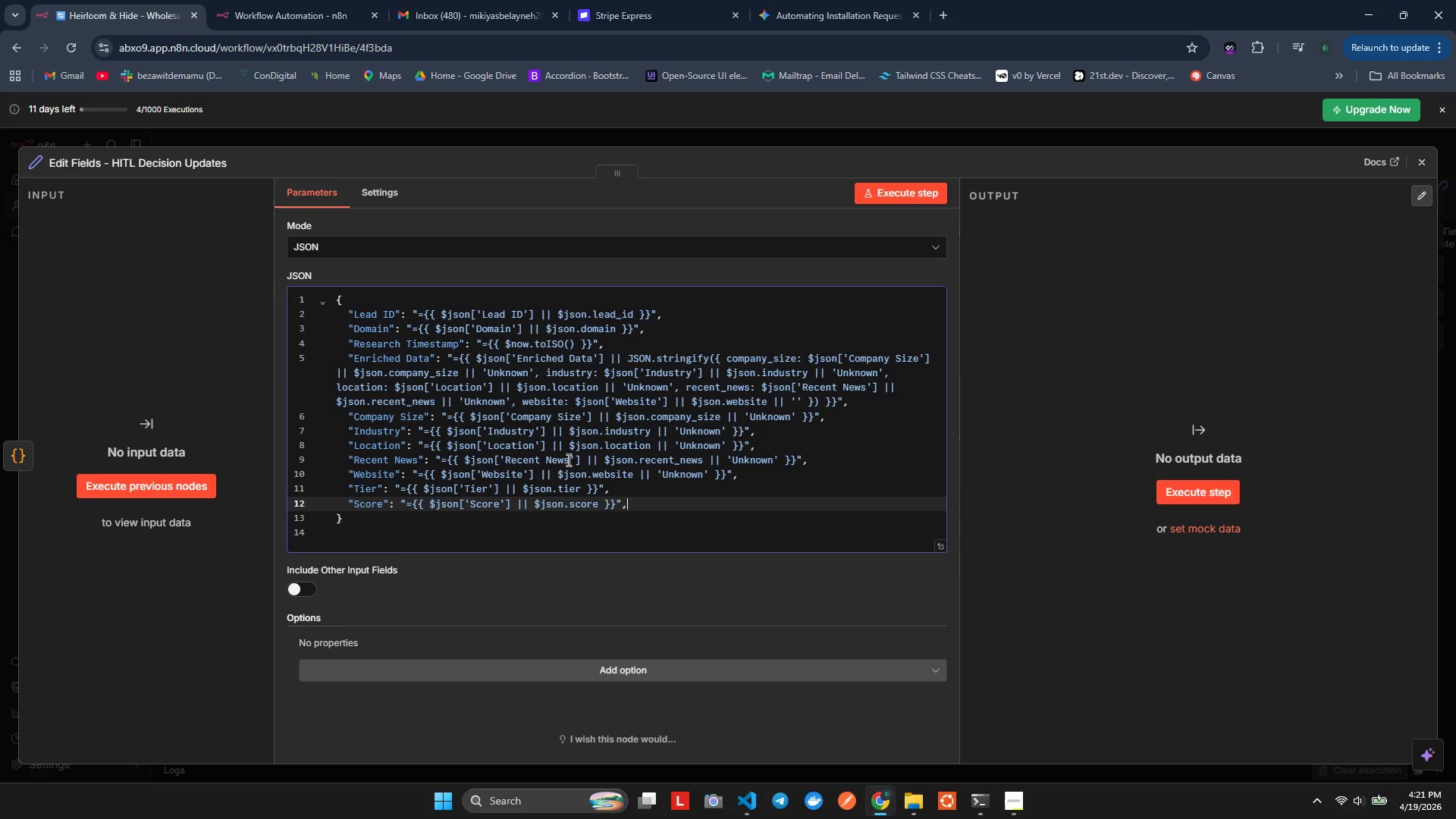 
key(Enter)
 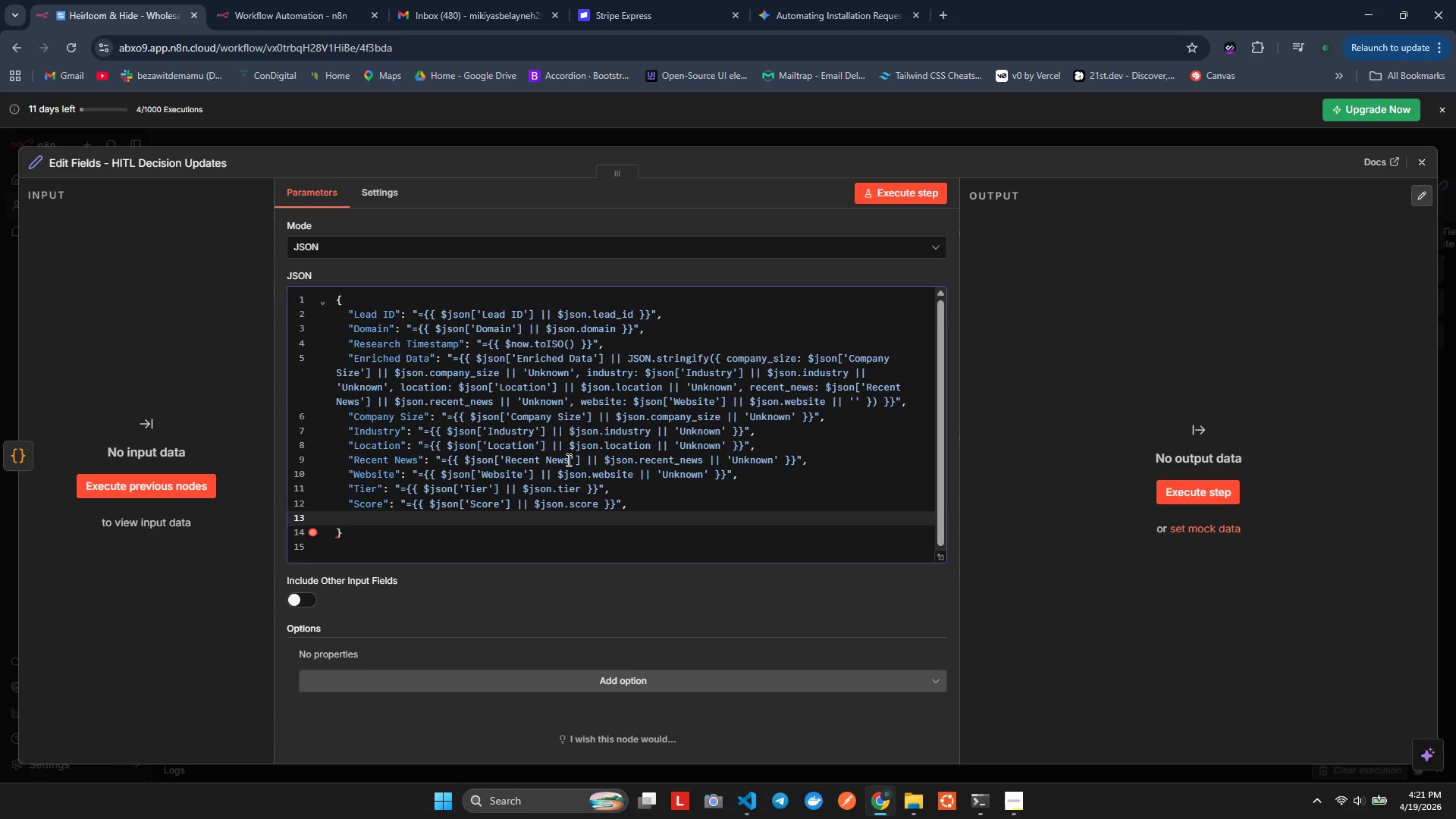 
key(Shift+Quote)
 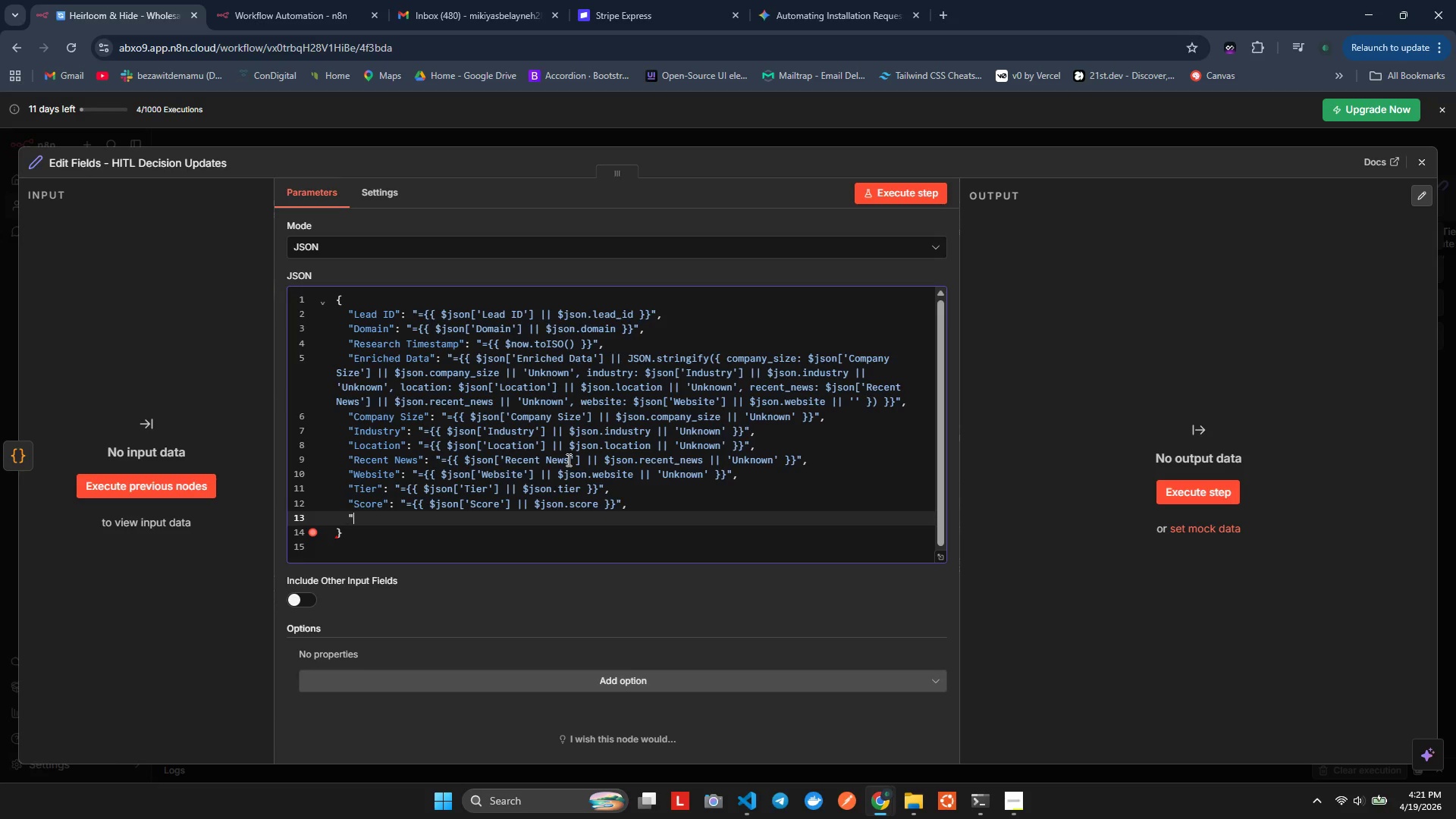 
key(Shift+Quote)
 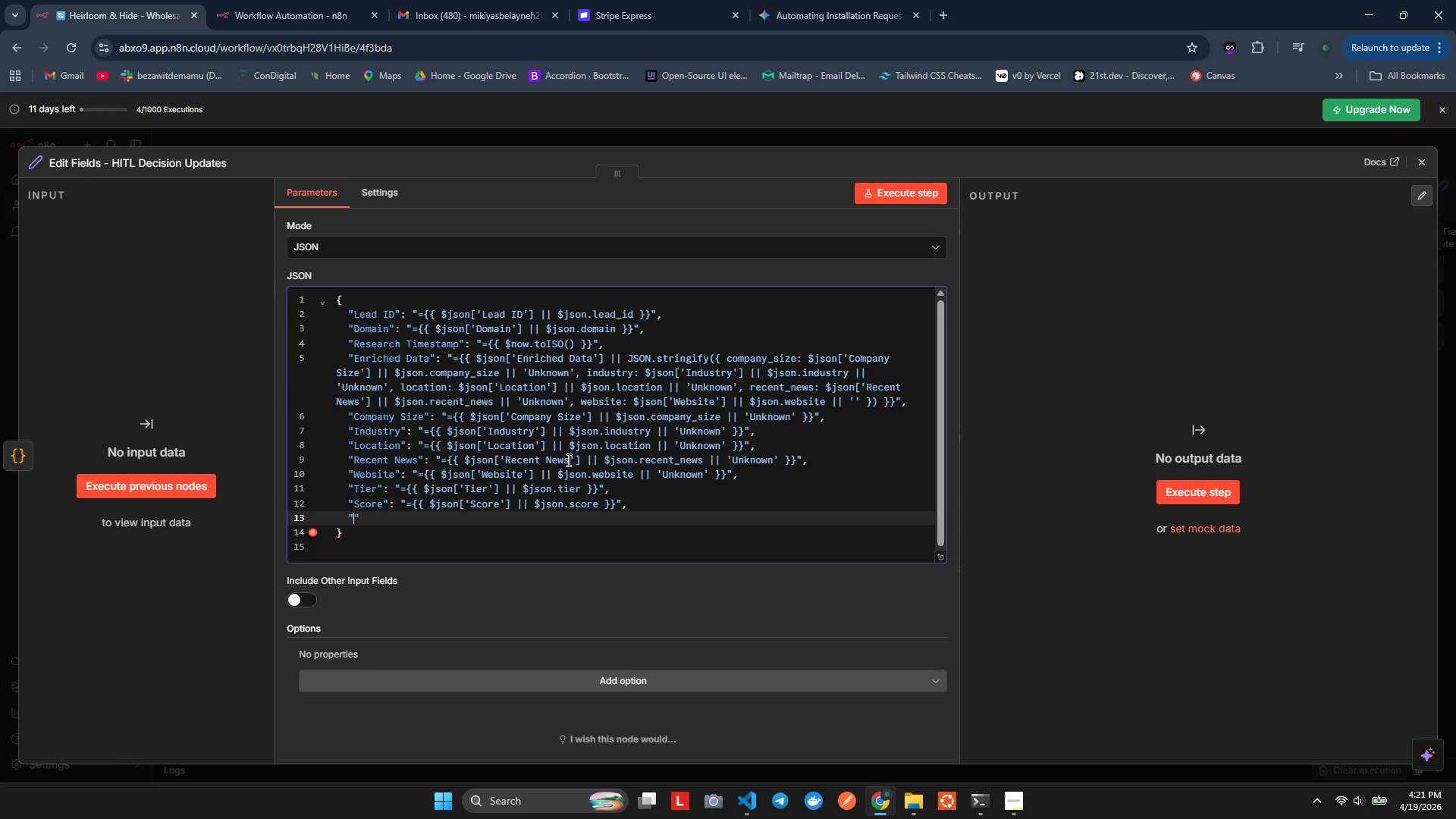 
key(ArrowLeft)
 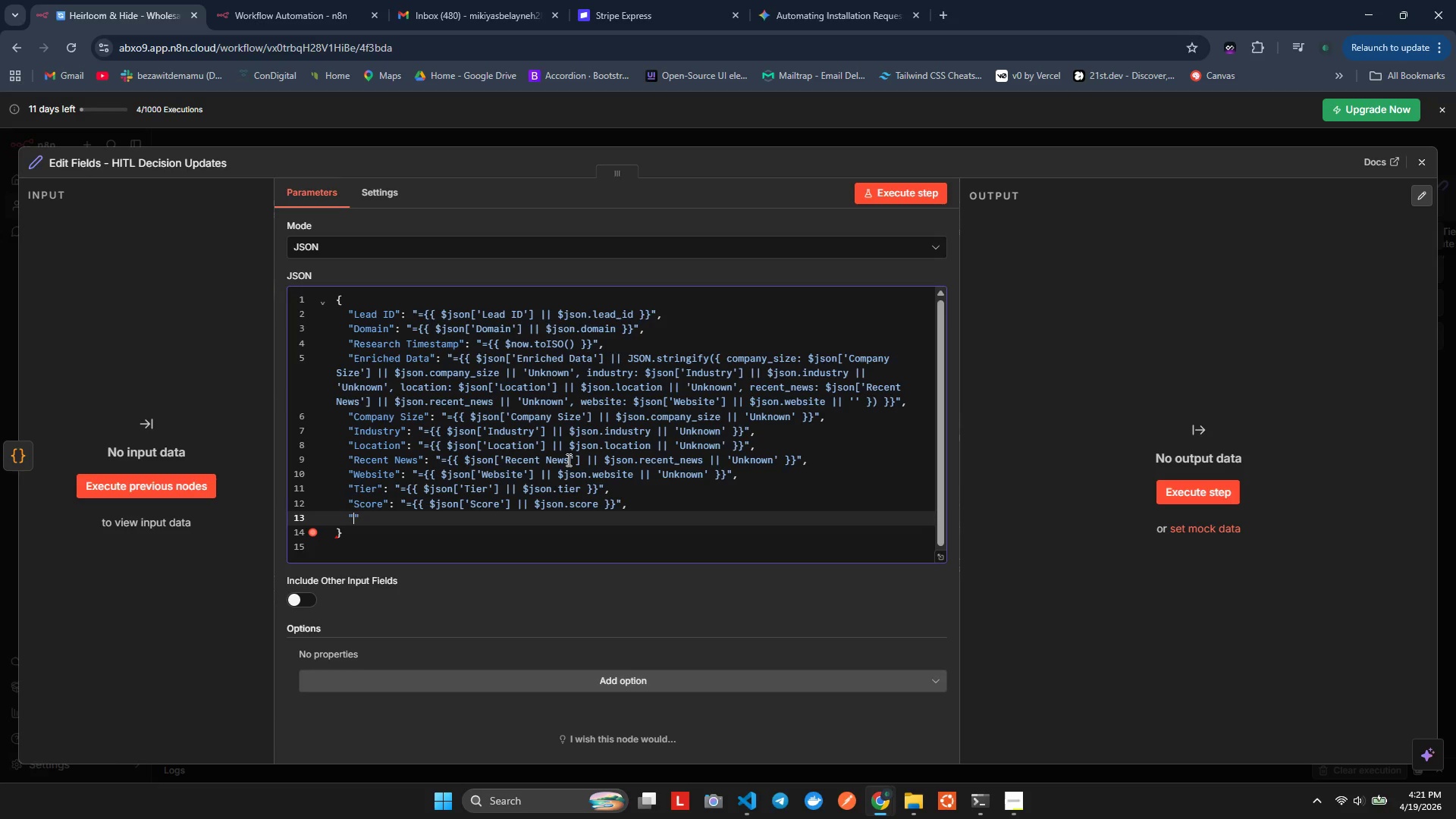 
type(Reasoning)
 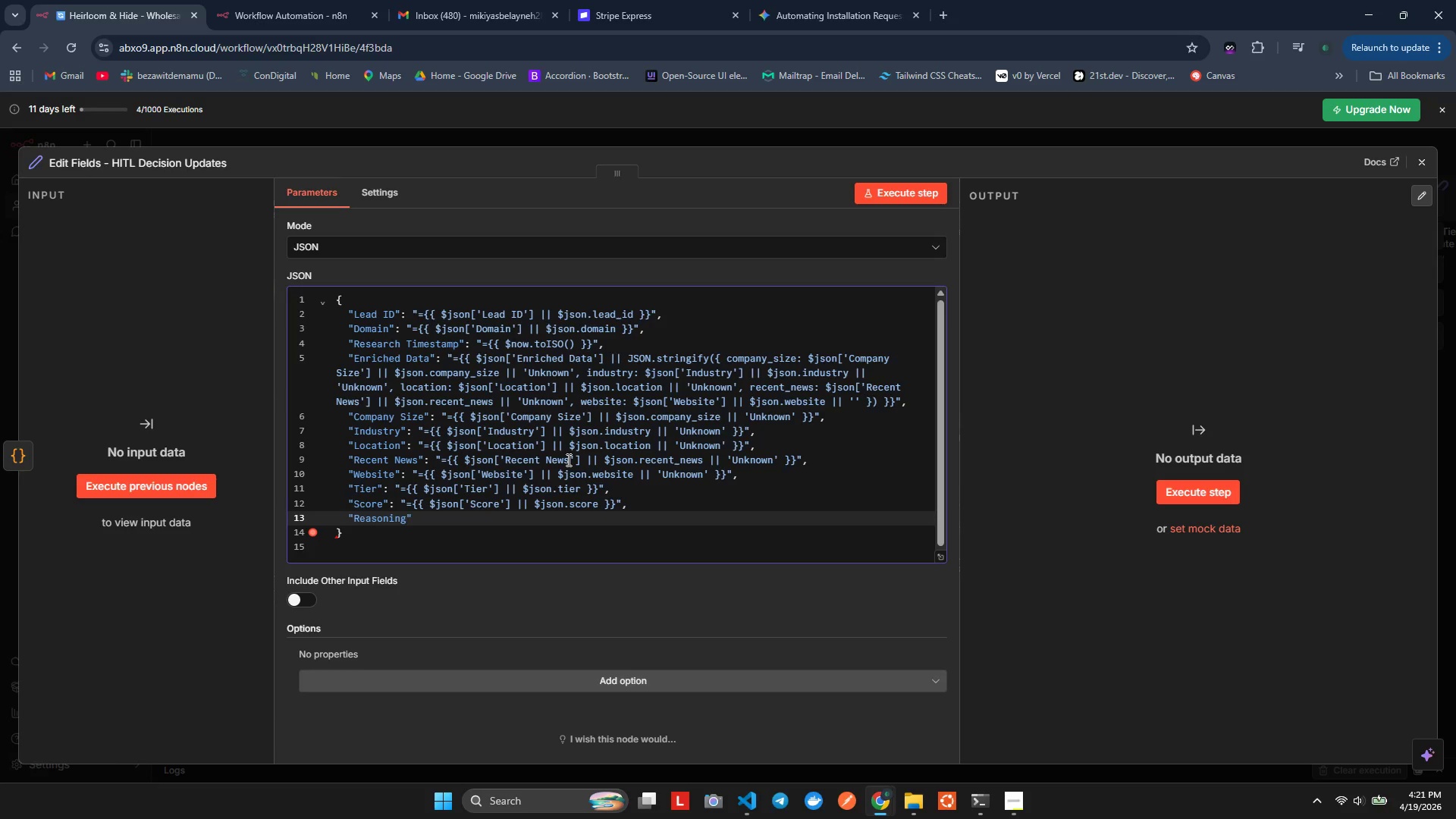 
key(ArrowRight)
 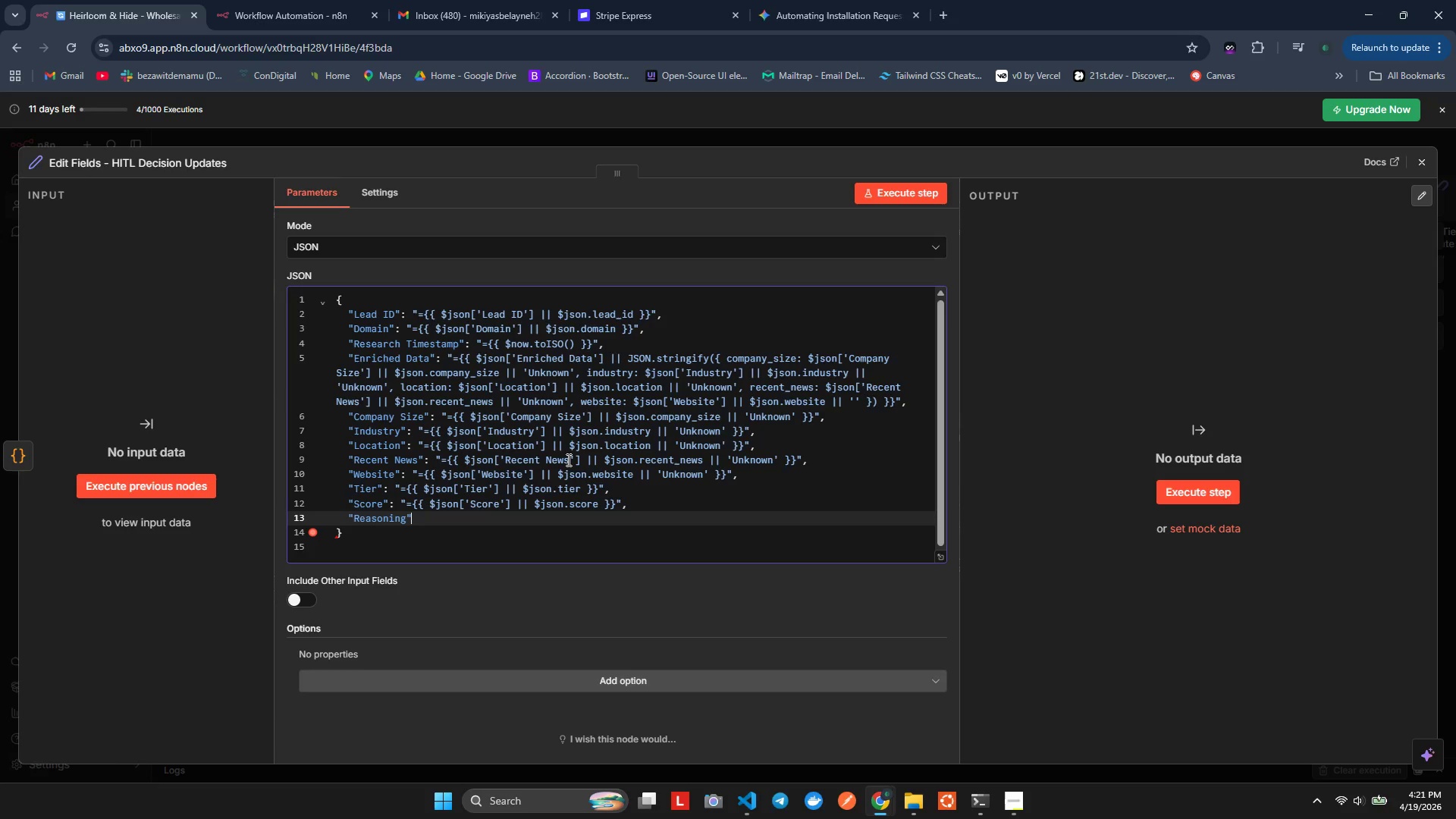 
key(Shift+Semicolon)
 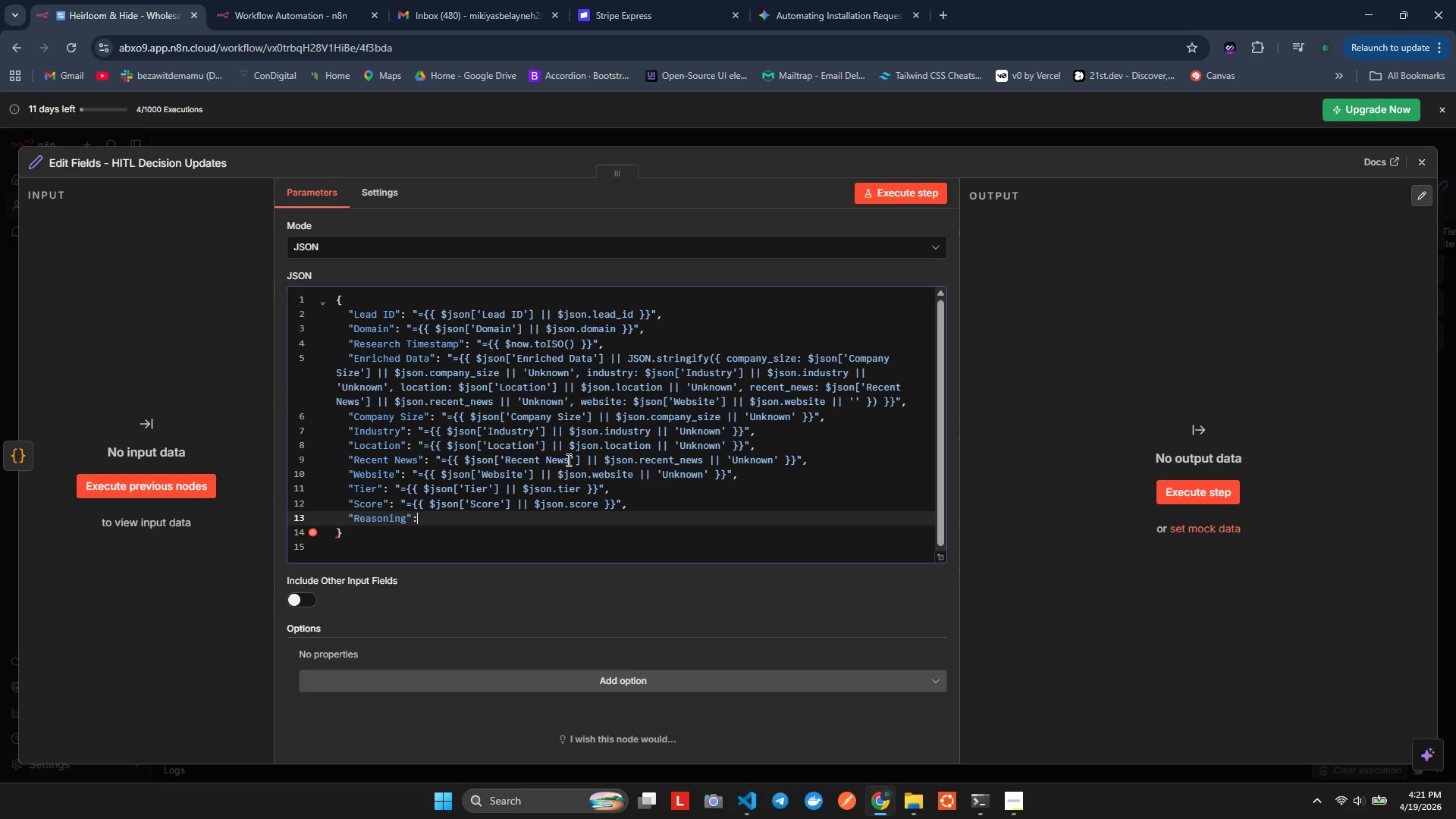 
key(Space)
 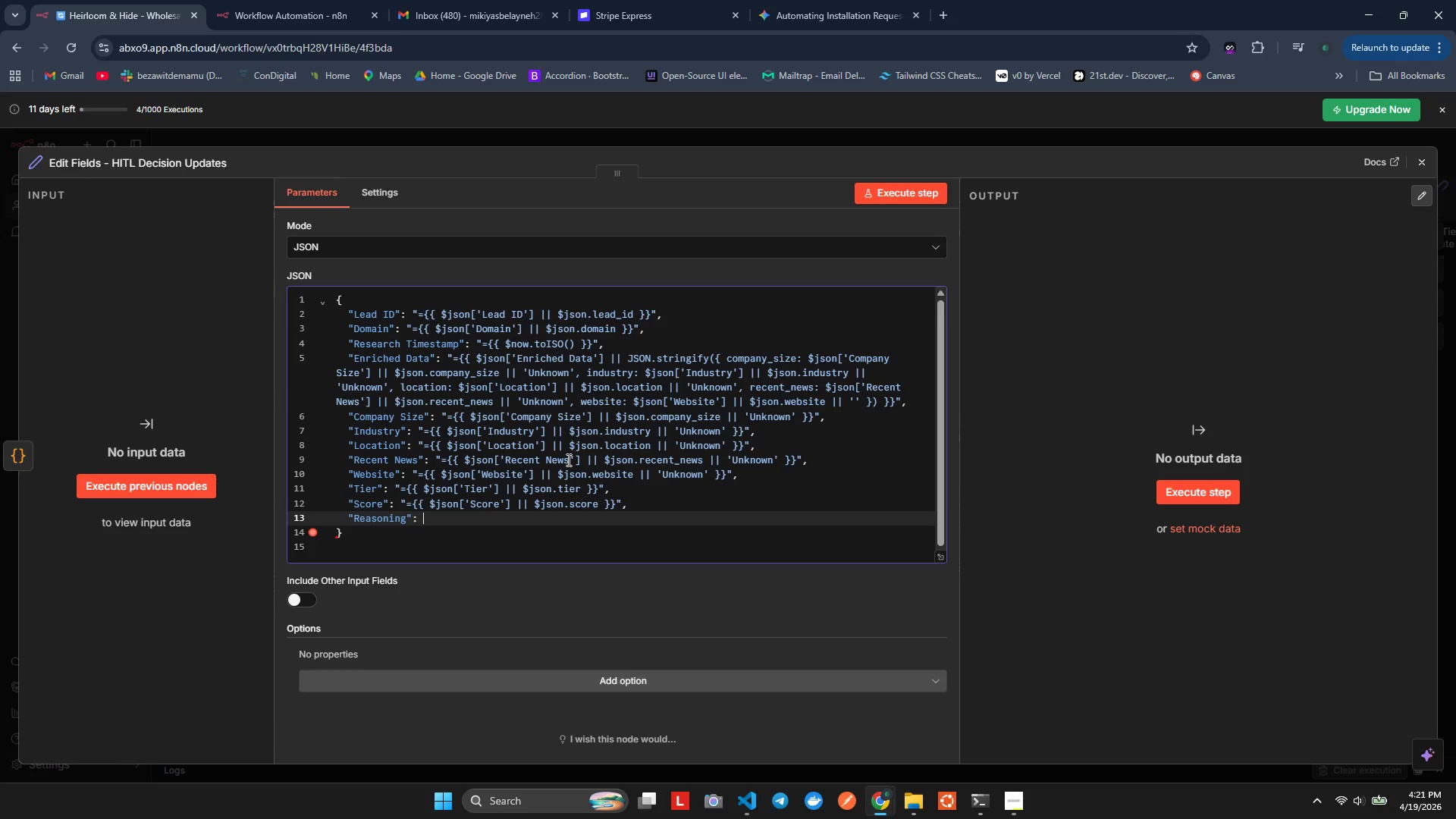 
key(Shift+Quote)
 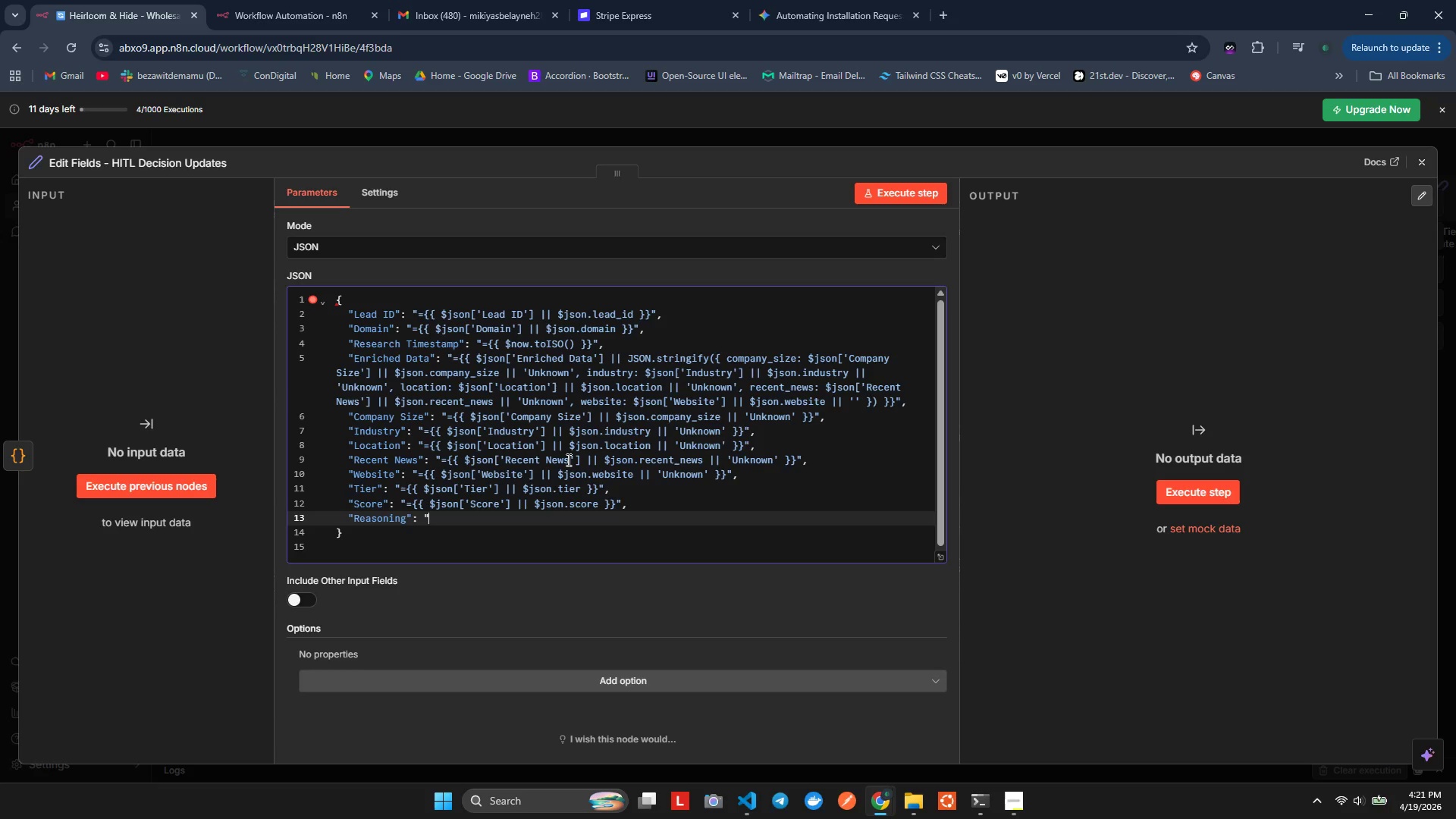 
key(Shift+Quote)
 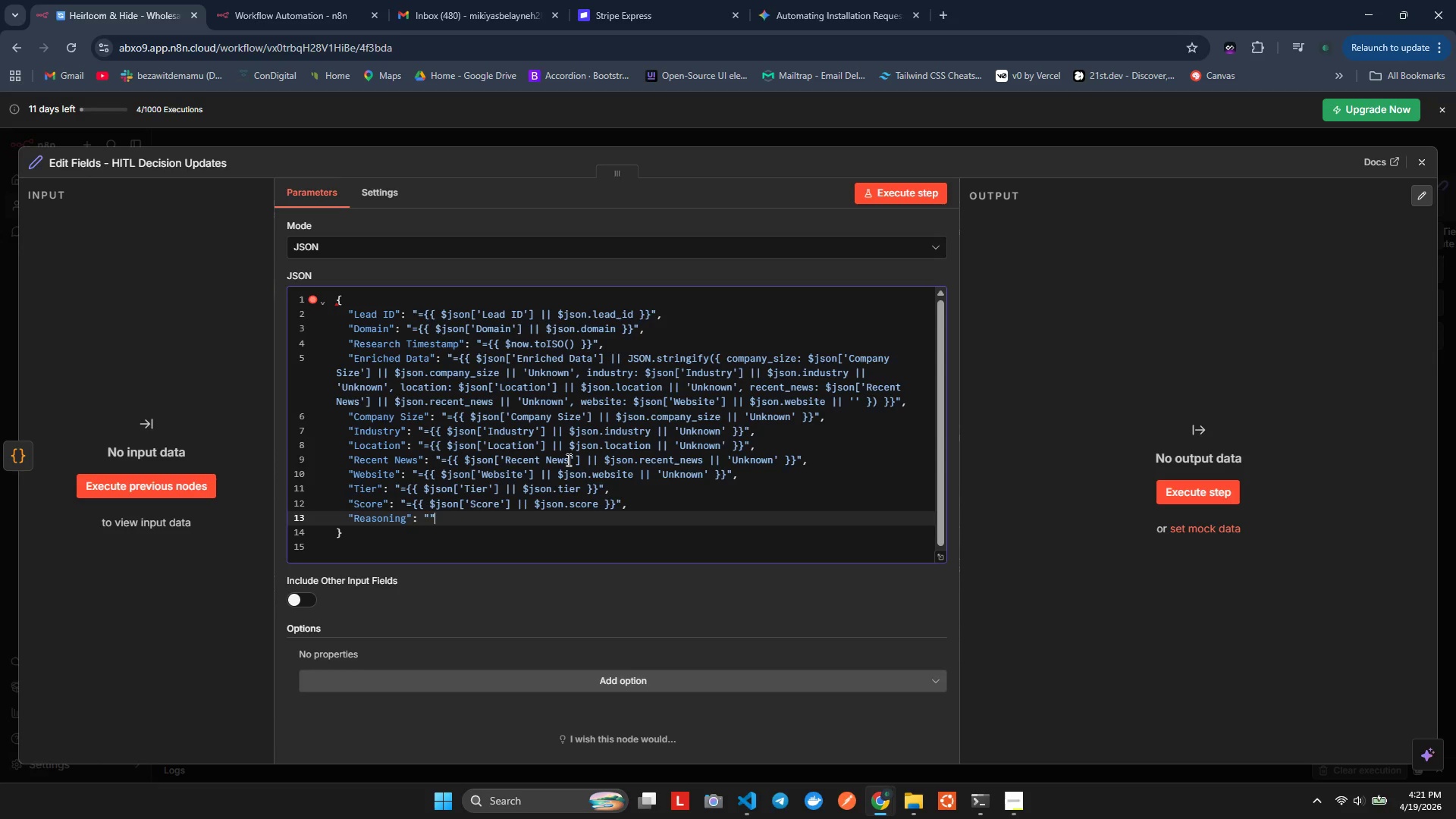 
key(ArrowLeft)
 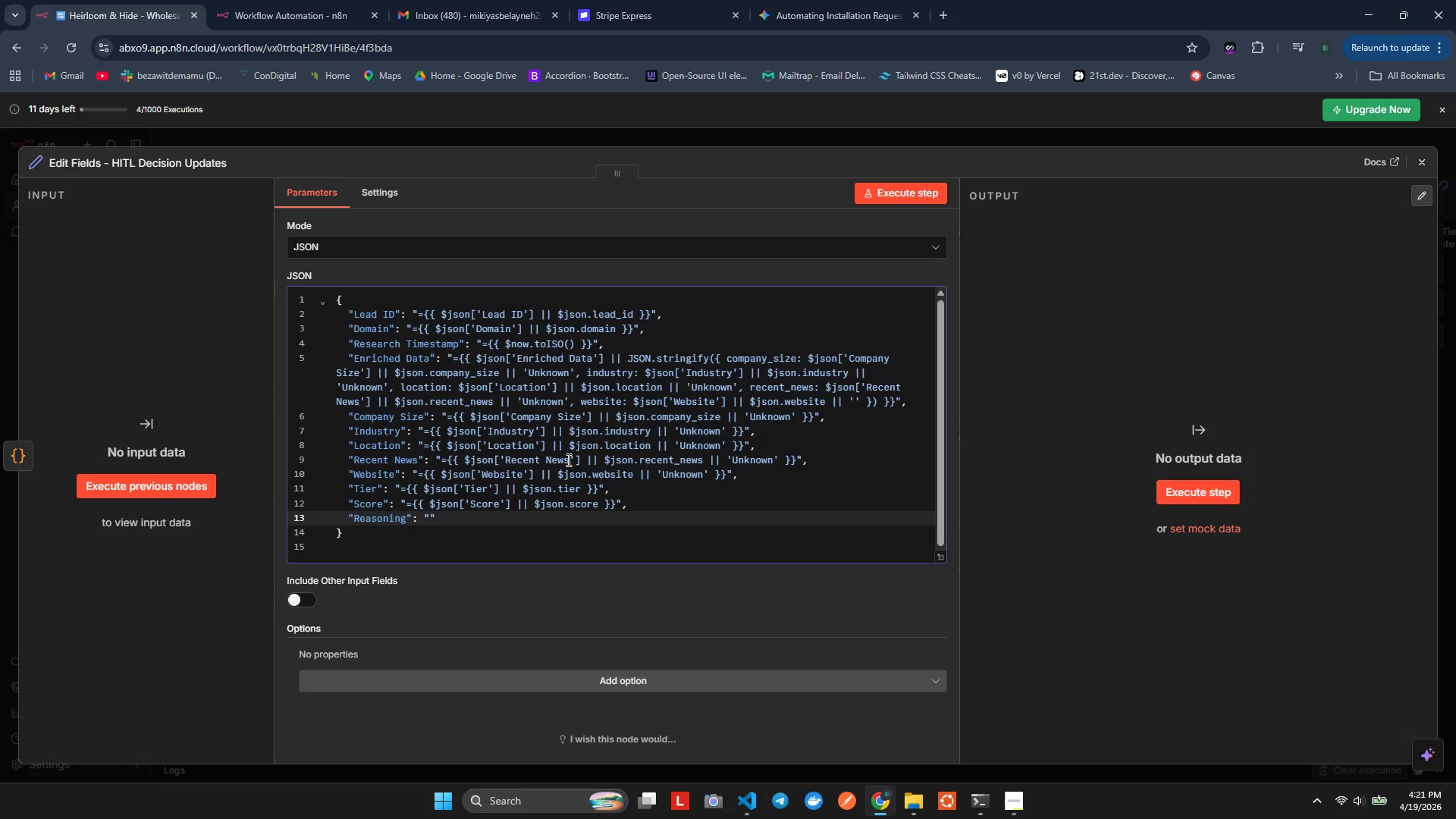 
key(Equal)
 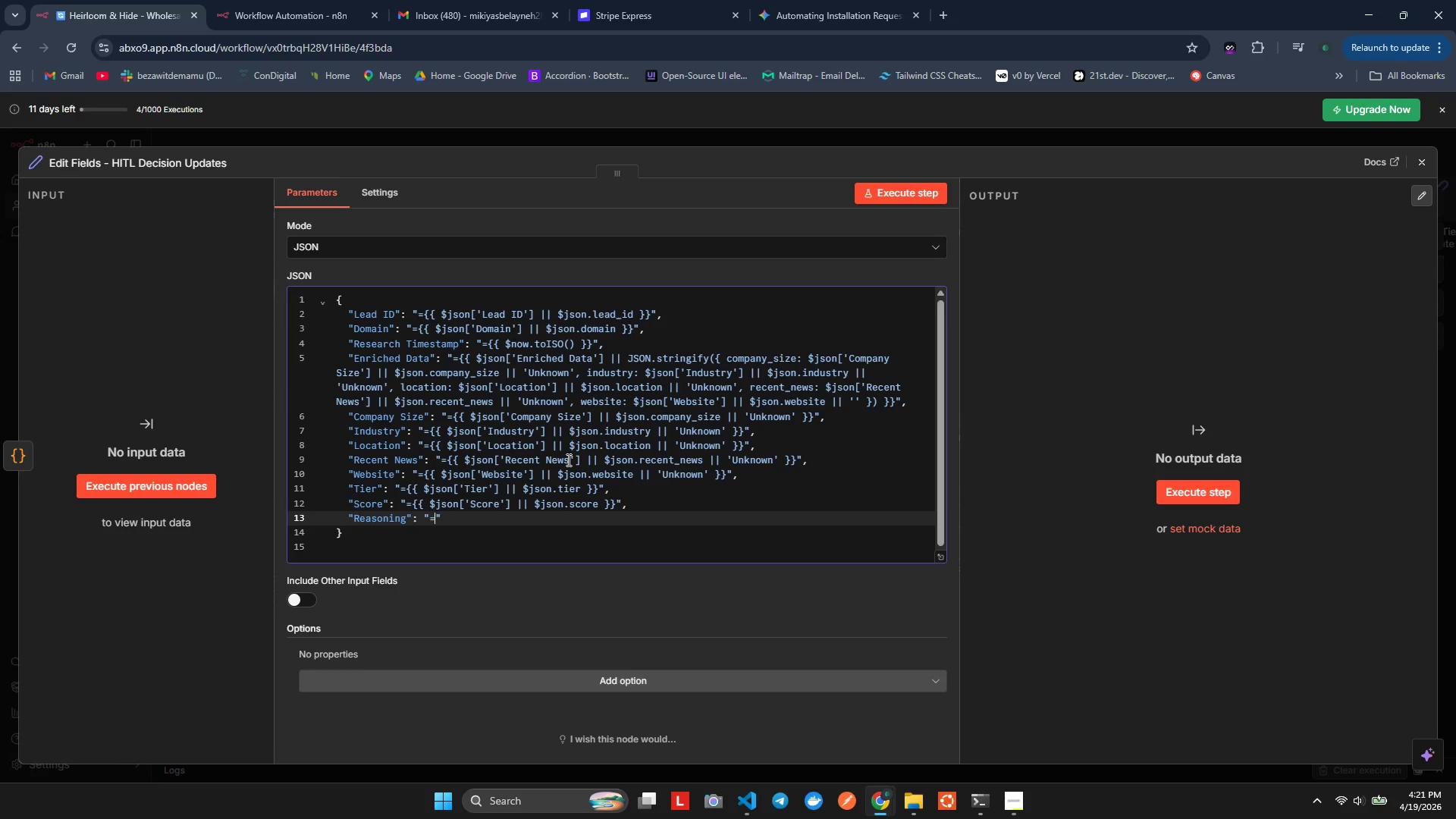 
key(Shift+BracketLeft)
 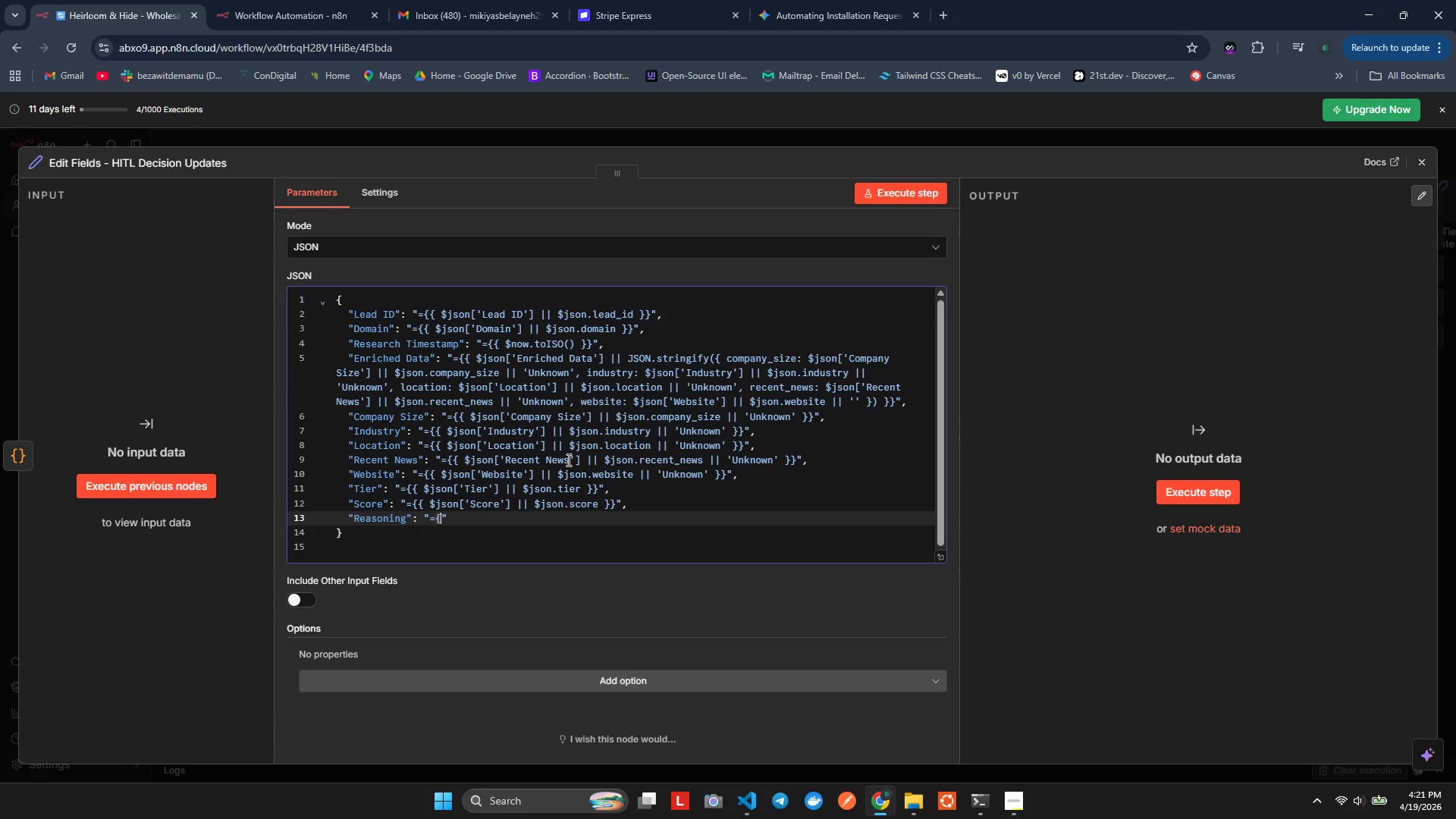 
key(Shift+BracketLeft)
 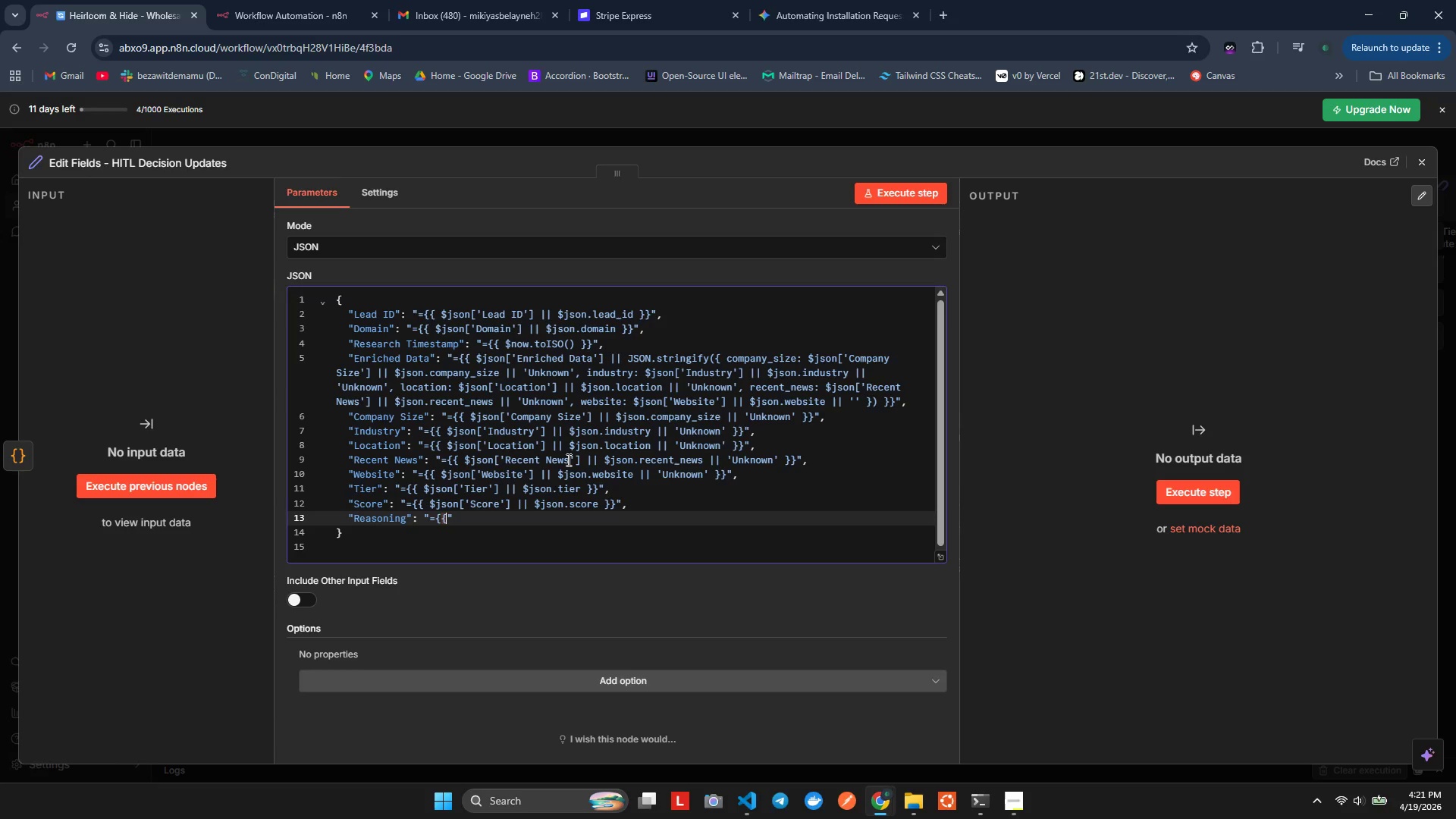 
key(Shift+BracketRight)
 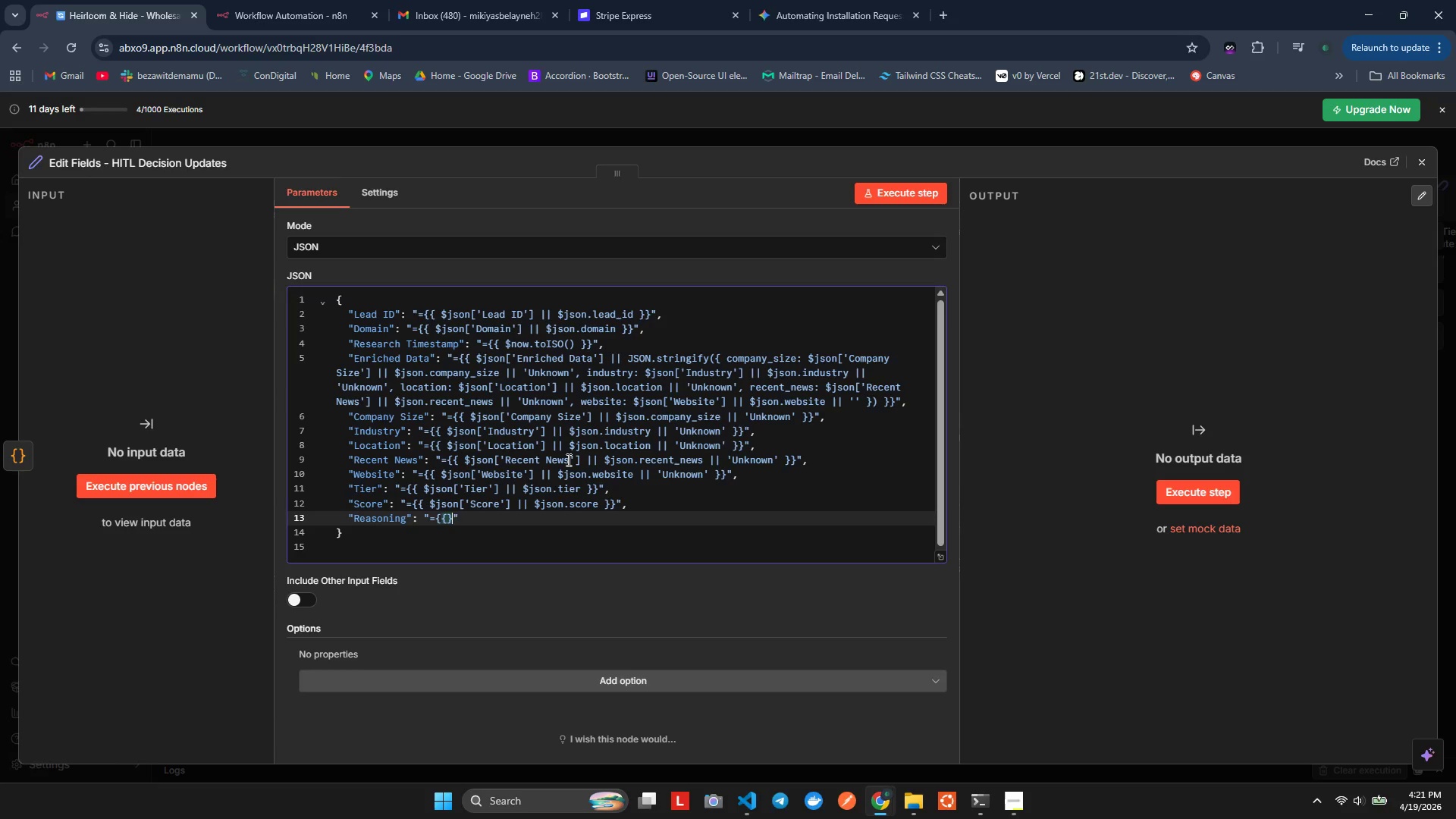 
key(Shift+BracketRight)
 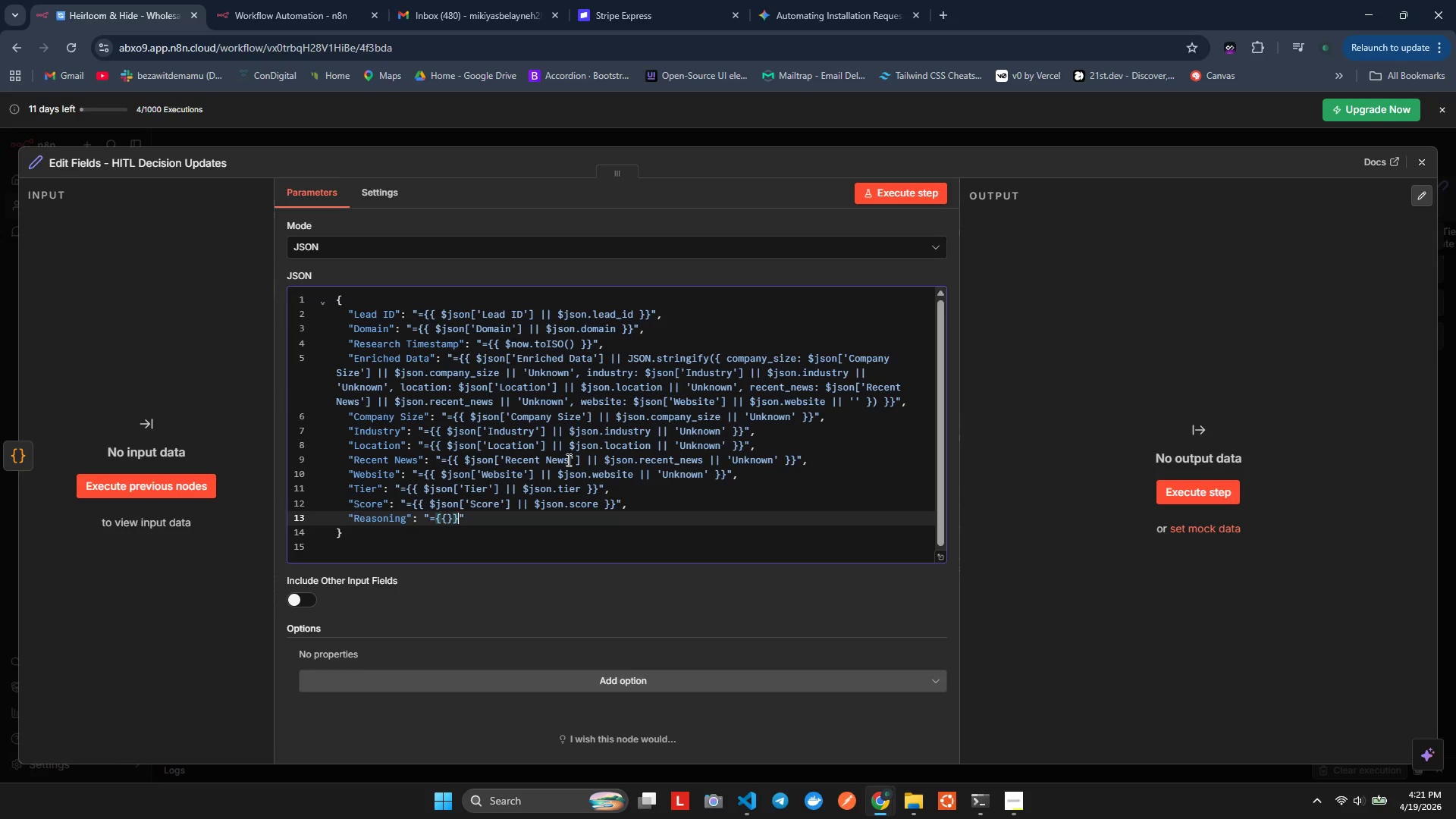 
key(ArrowLeft)
 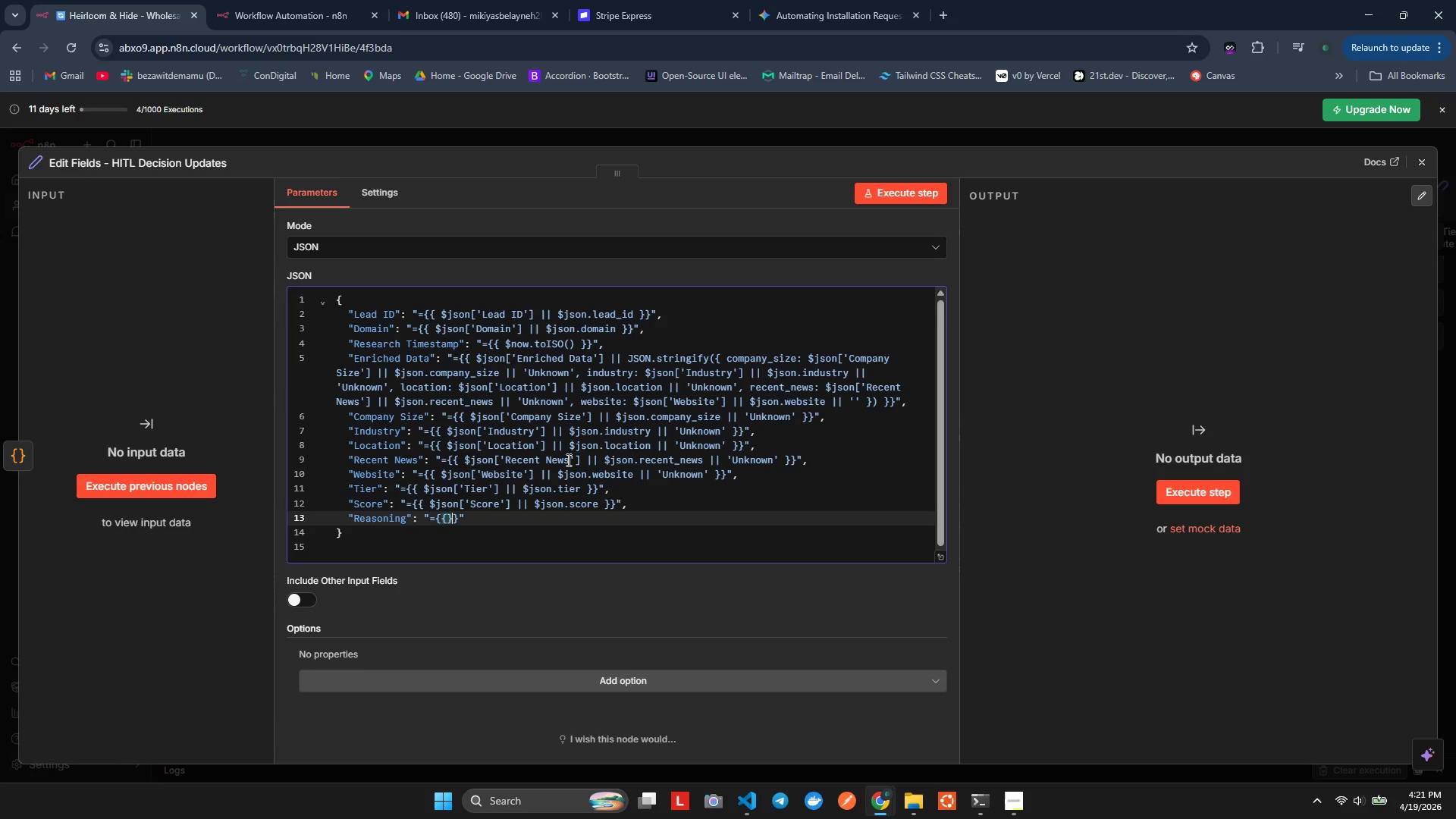 
key(ArrowLeft)
 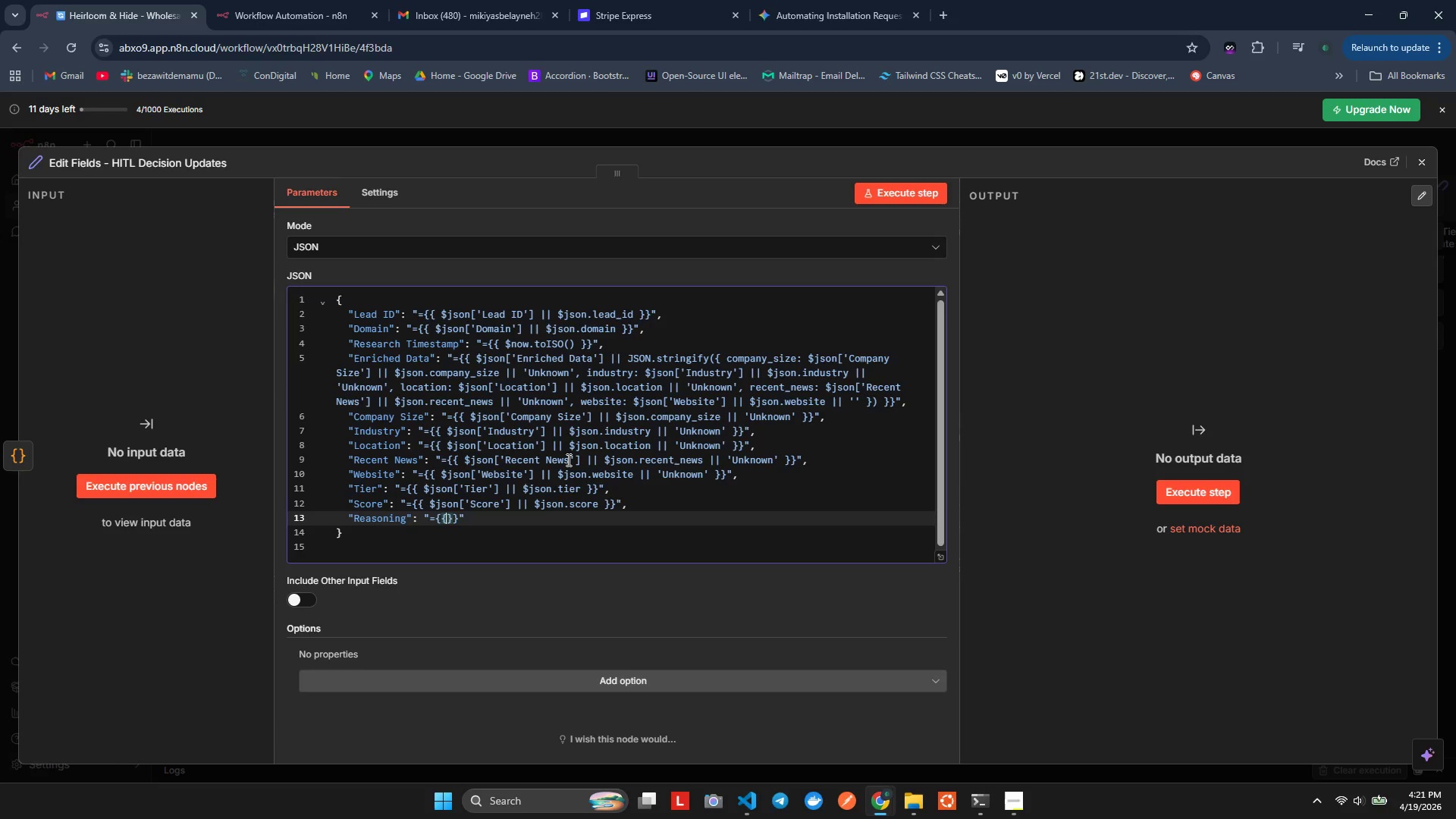 
key(Space)
 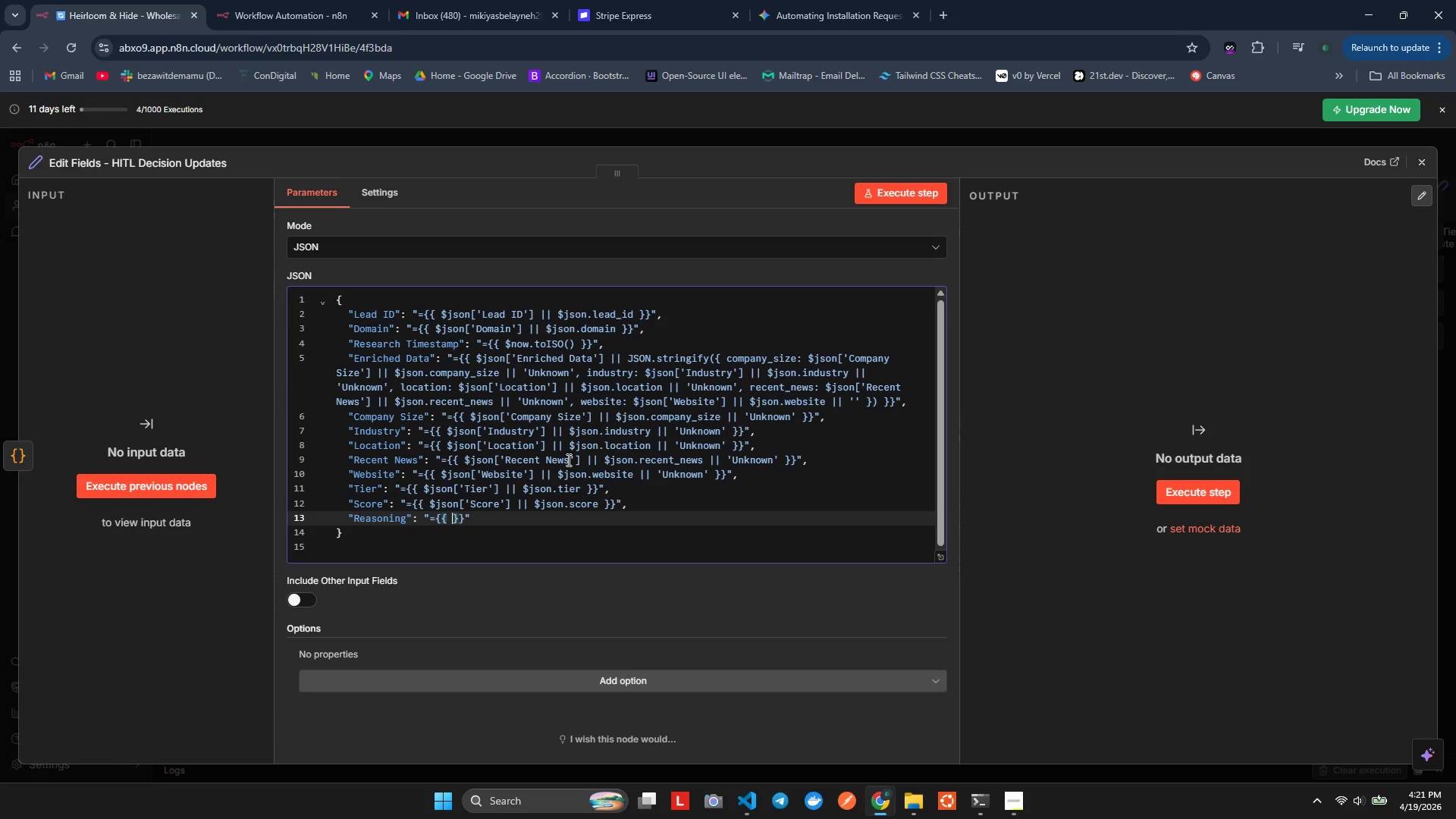 
key(ArrowLeft)
 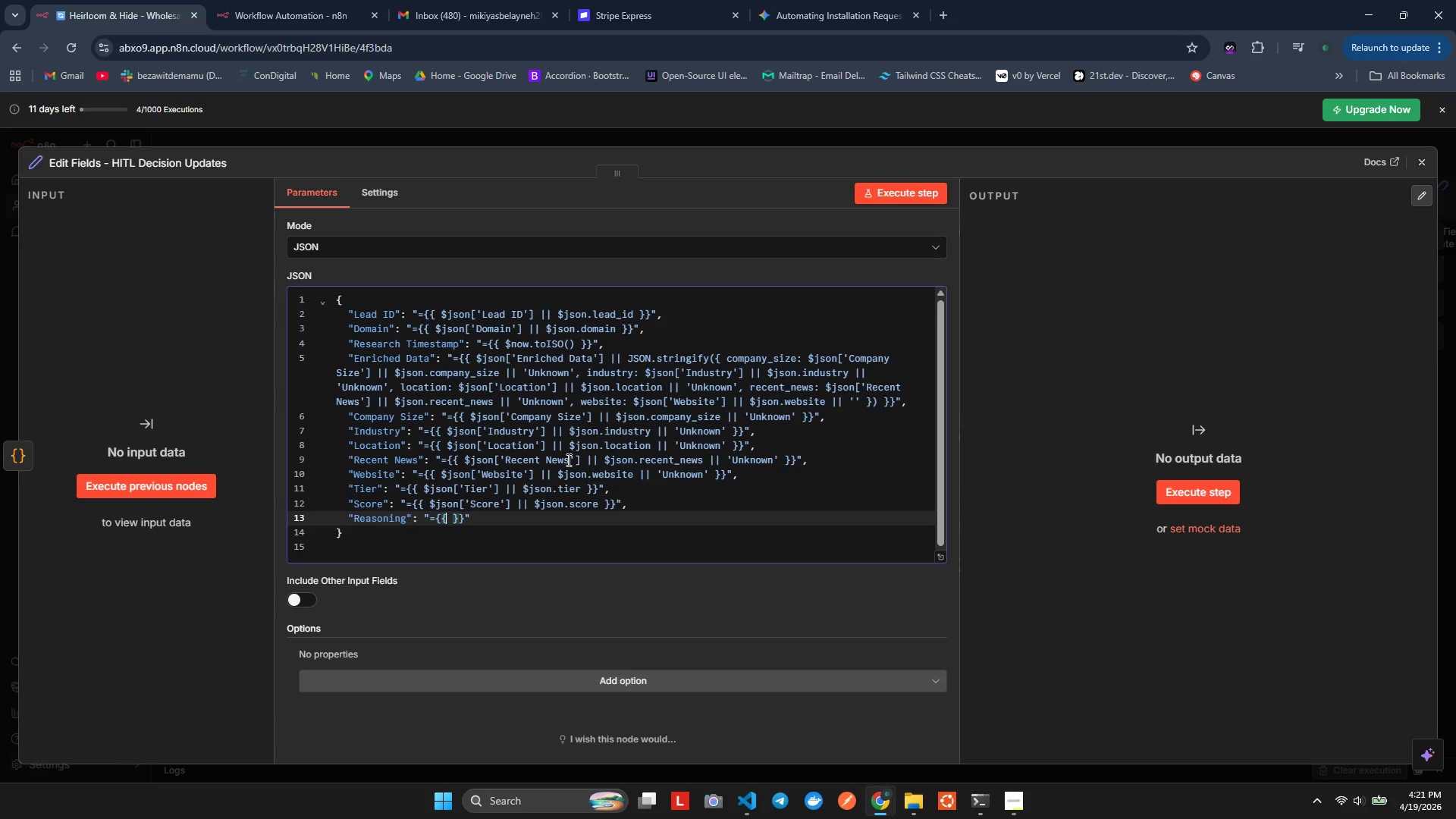 
key(ArrowLeft)
 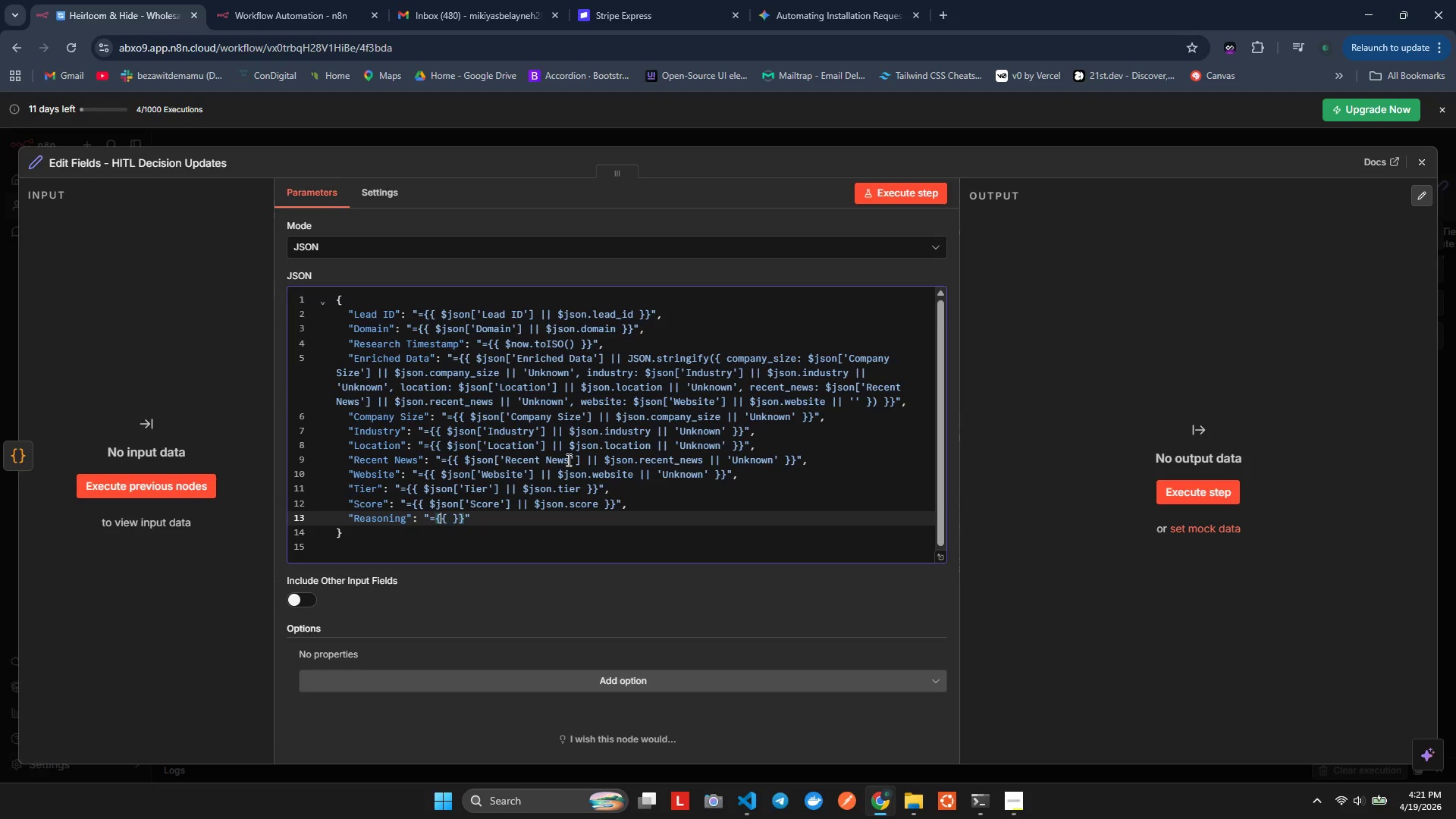 
key(ArrowLeft)
 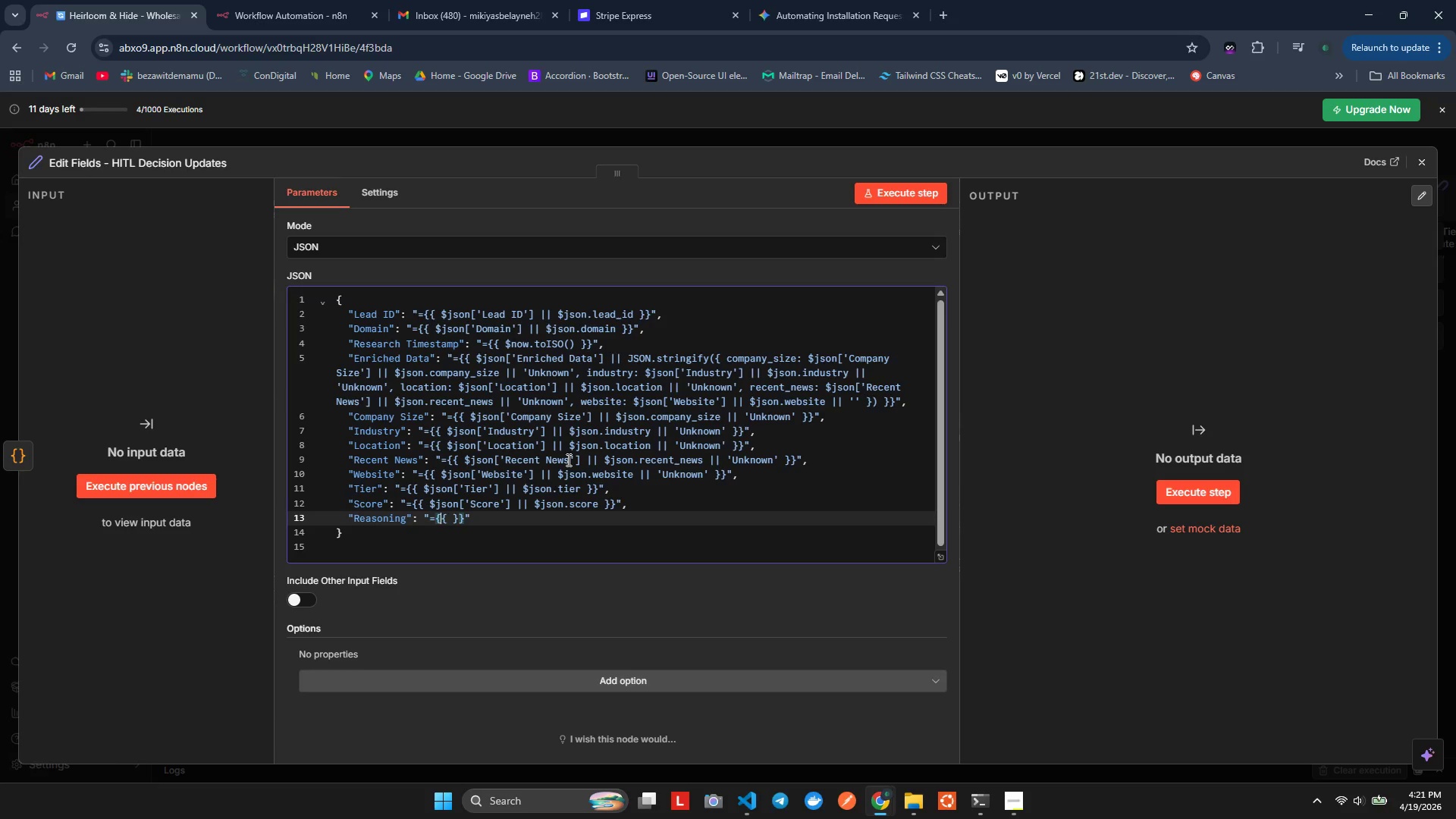 
key(ArrowRight)
 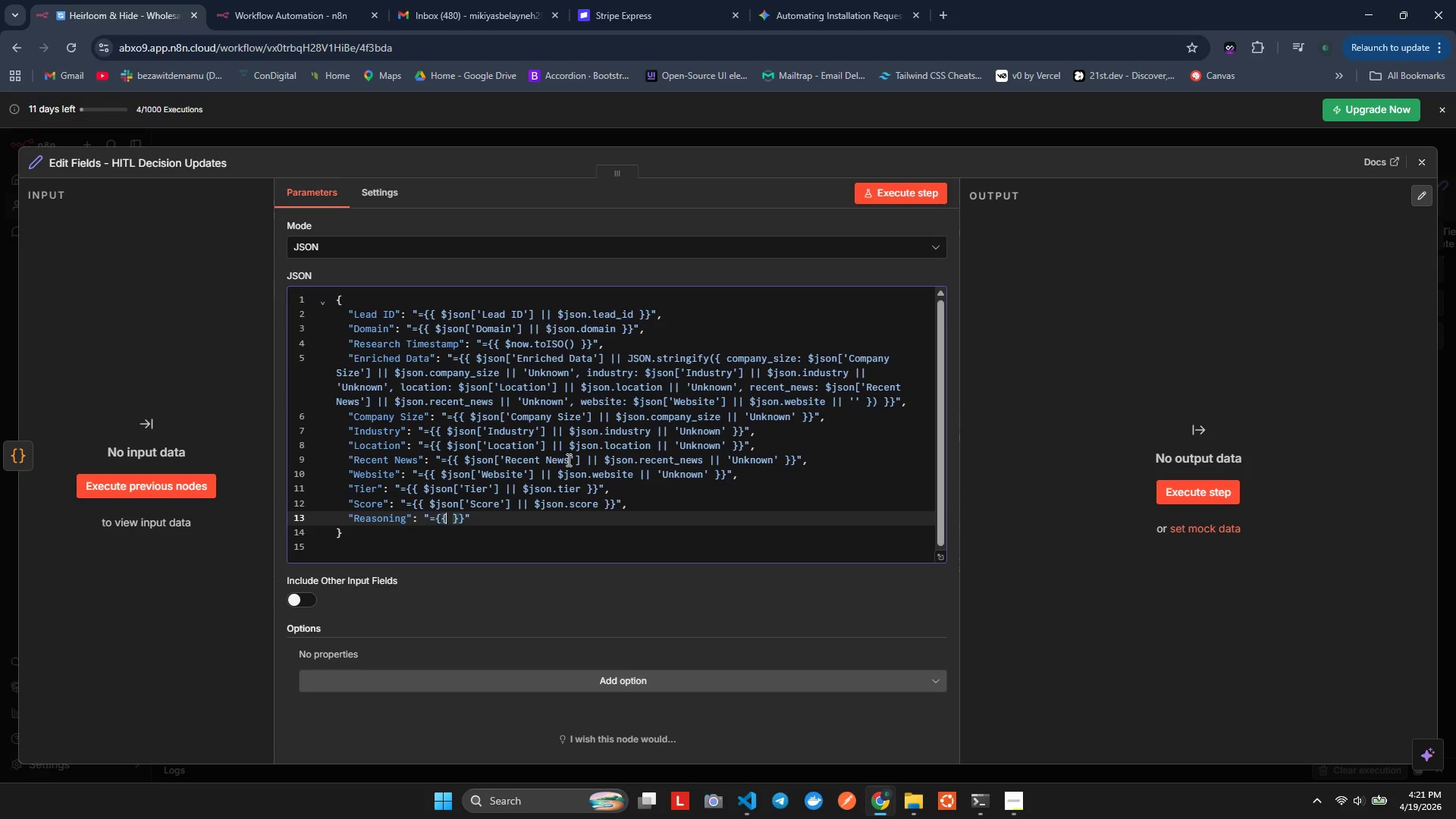 
key(ArrowRight)
 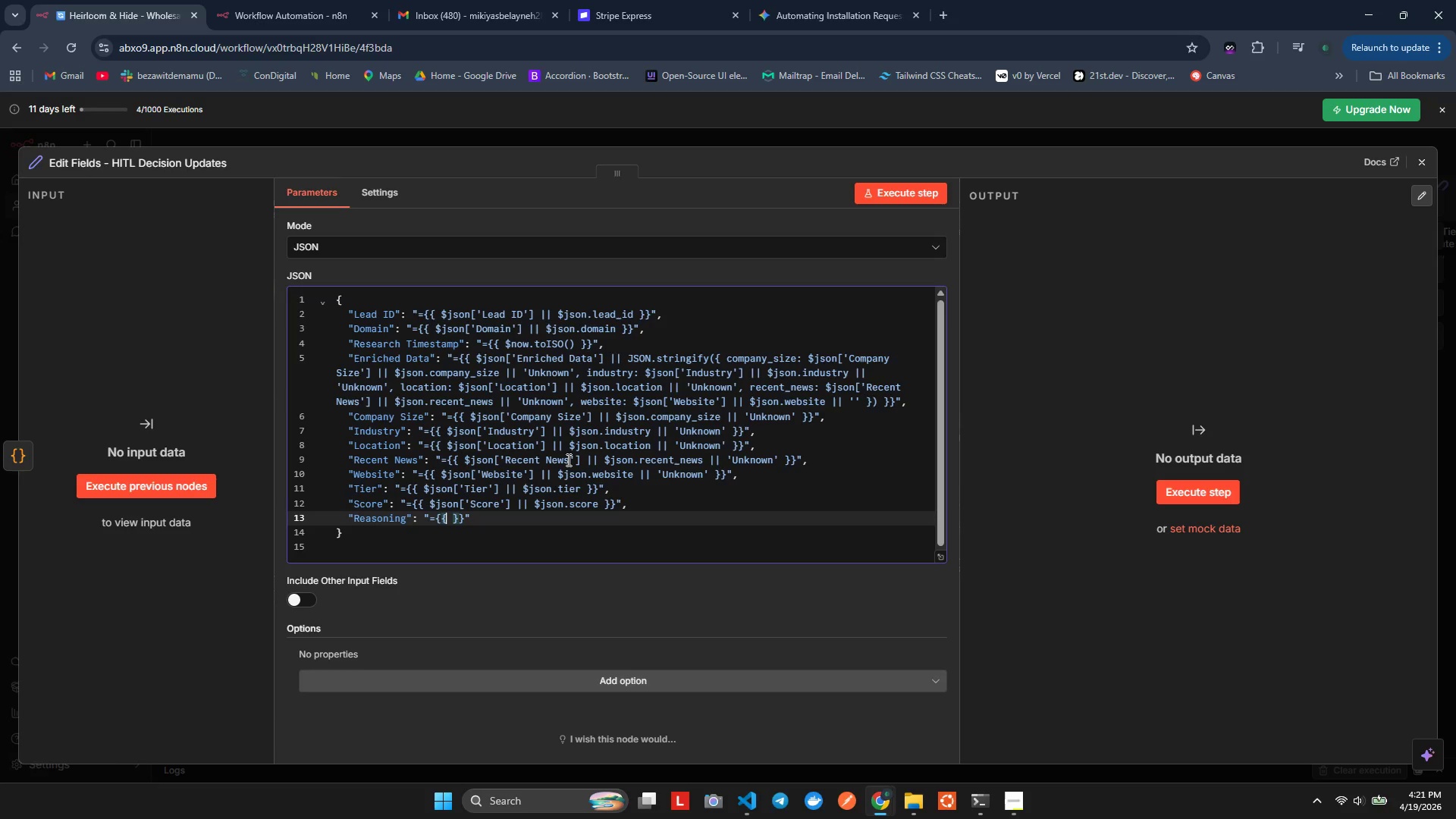 
type( $son)
 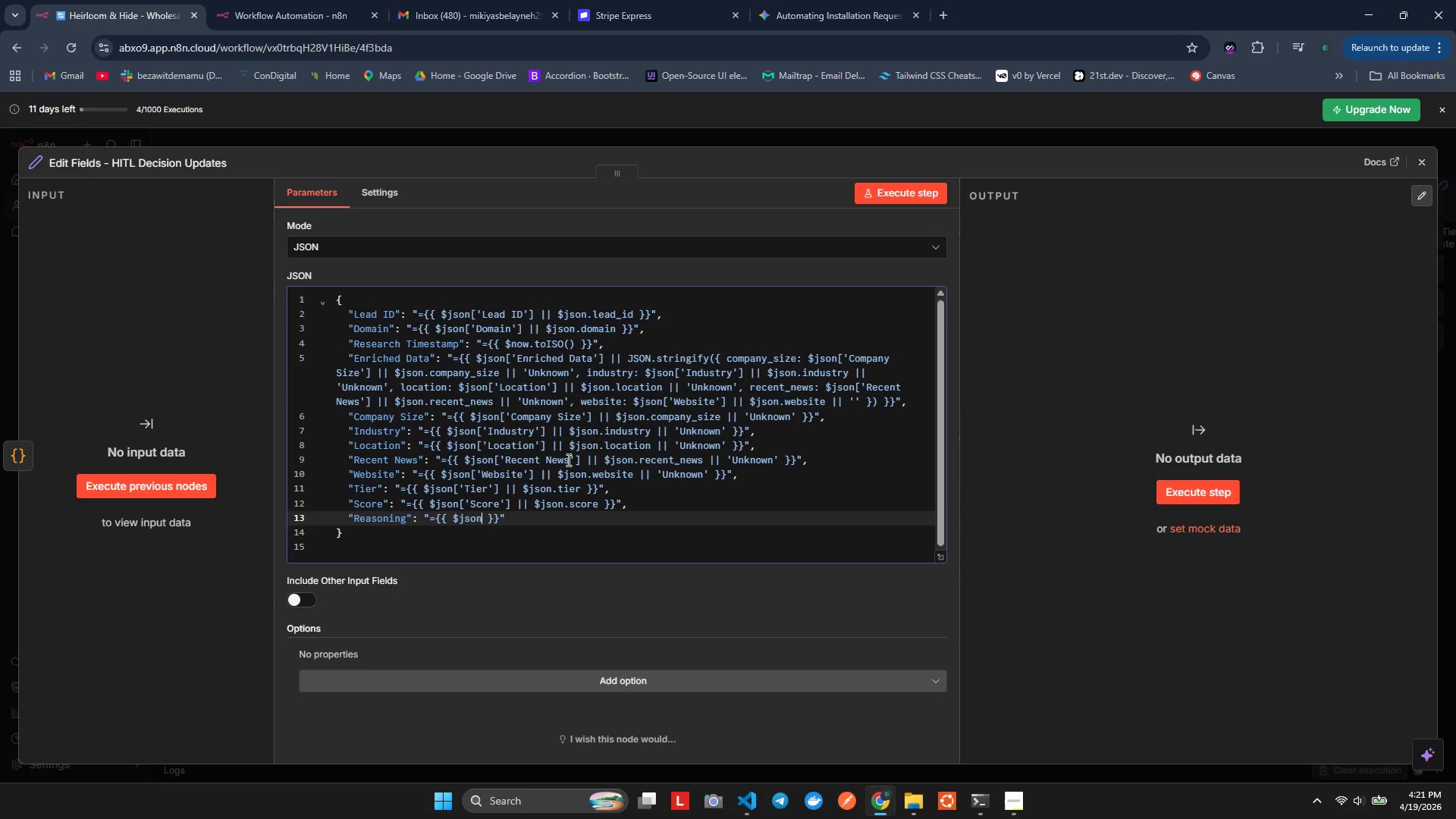 
 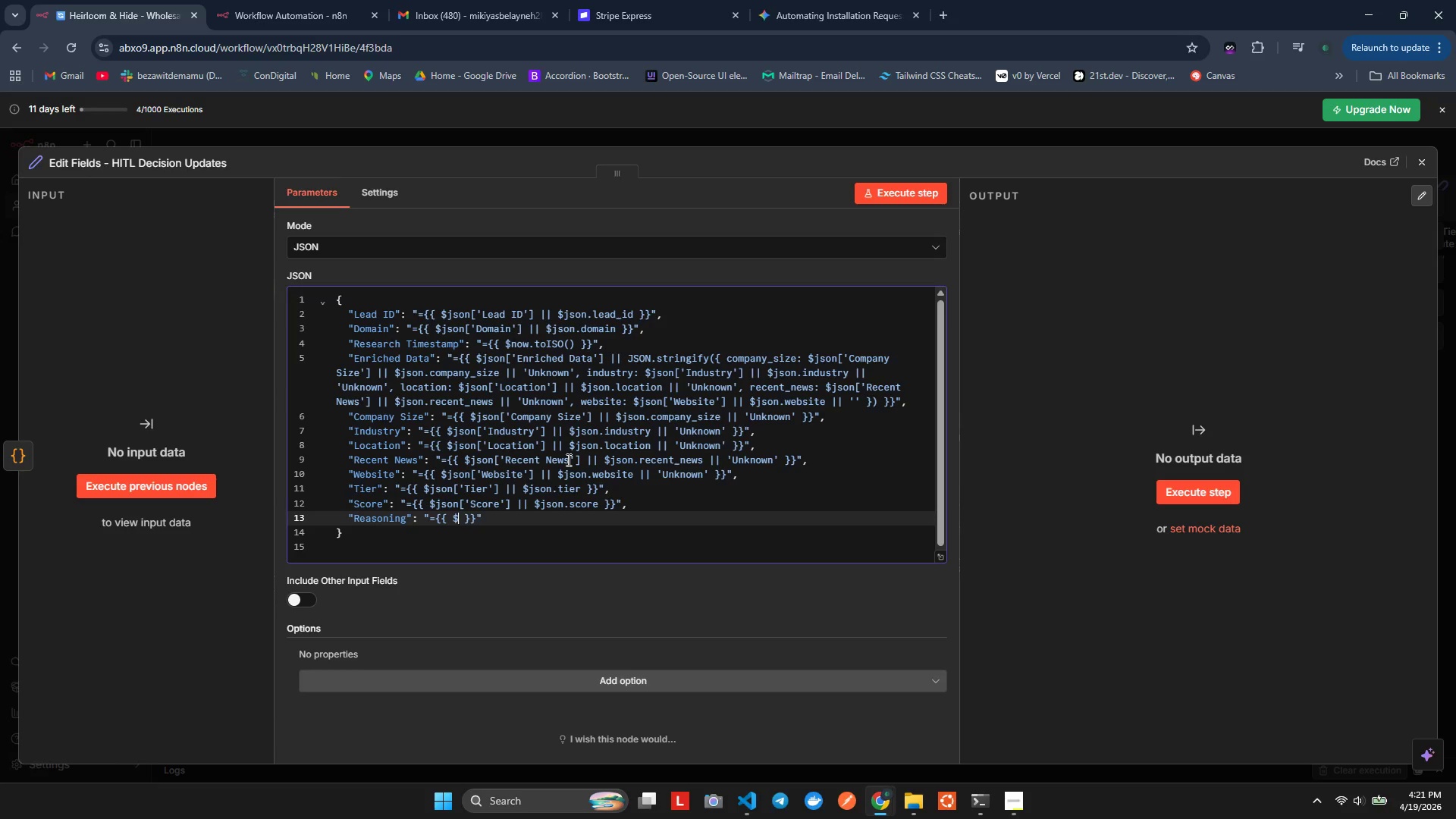 
hold_key(key=J, duration=0.38)
 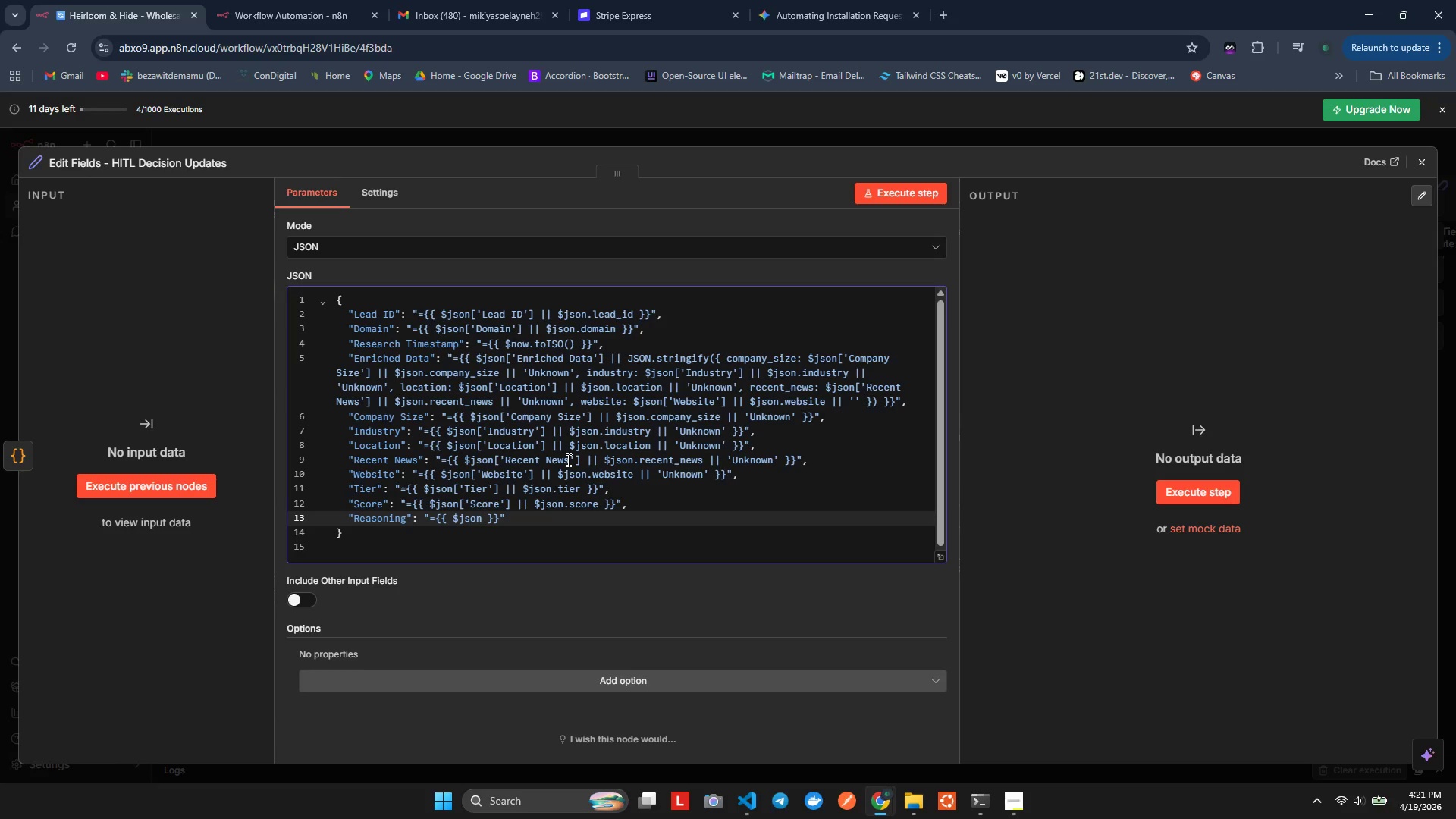 
wait(10.75)
 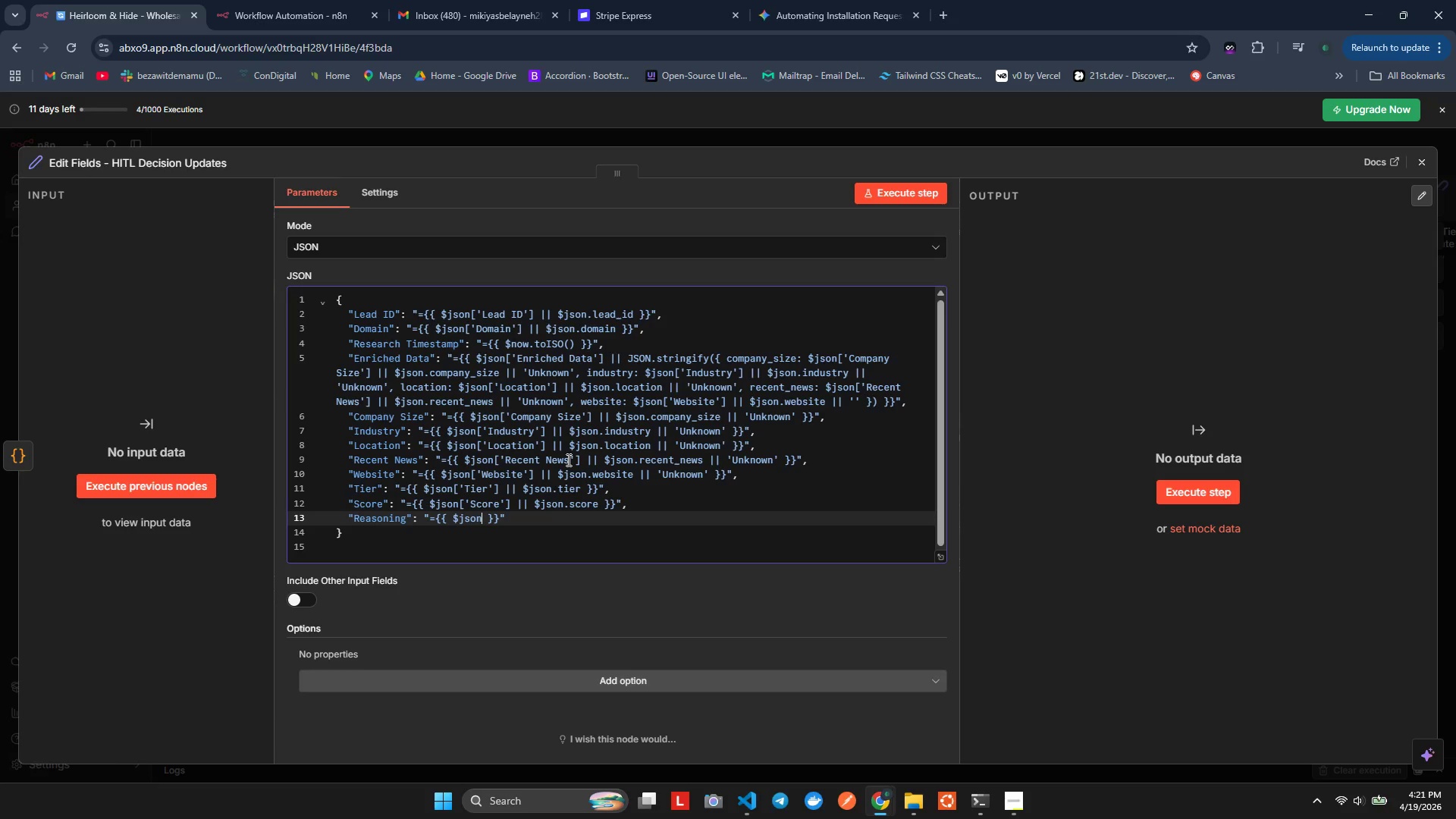 
key(BracketLeft)
 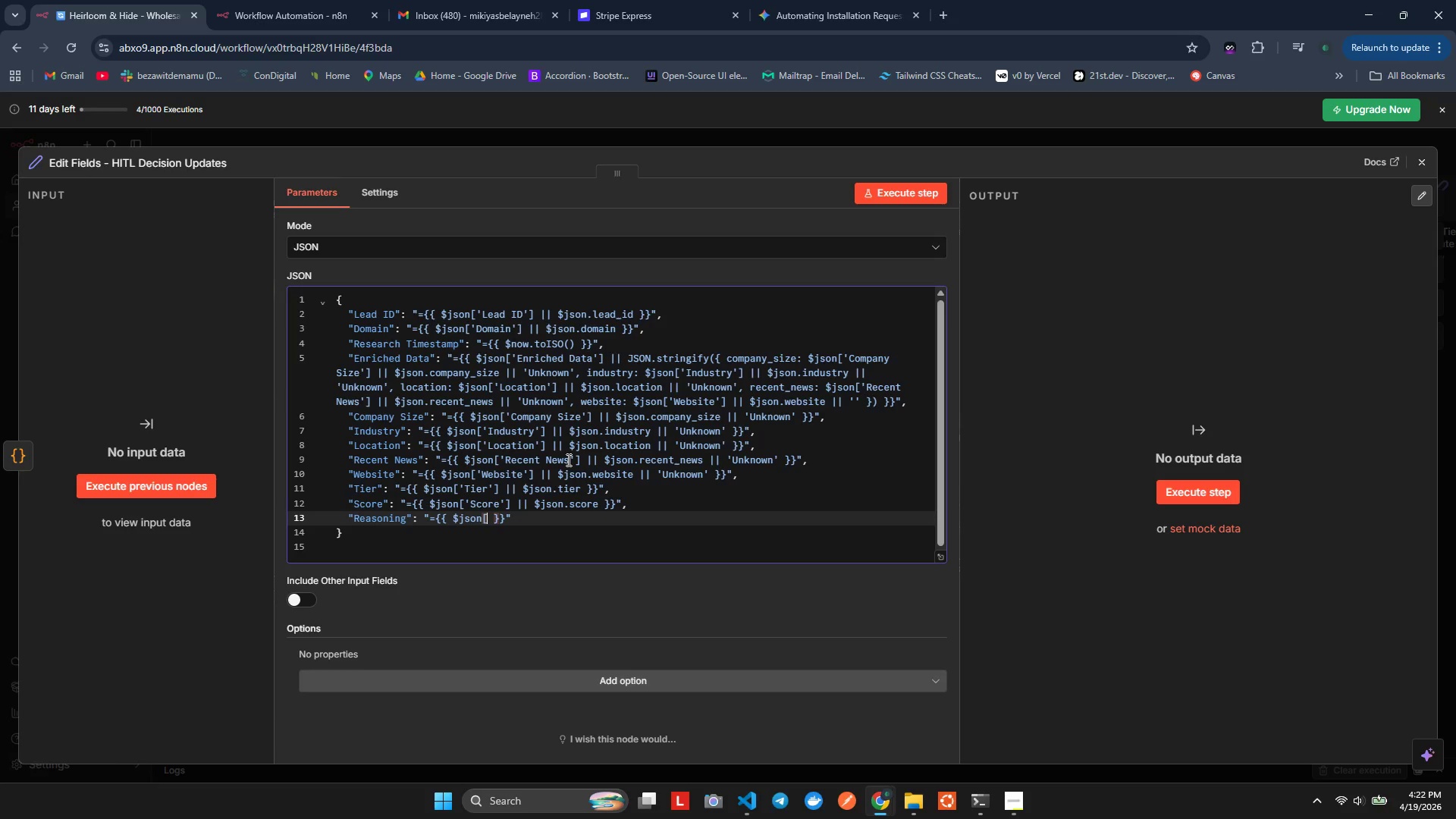 
key(BracketRight)
 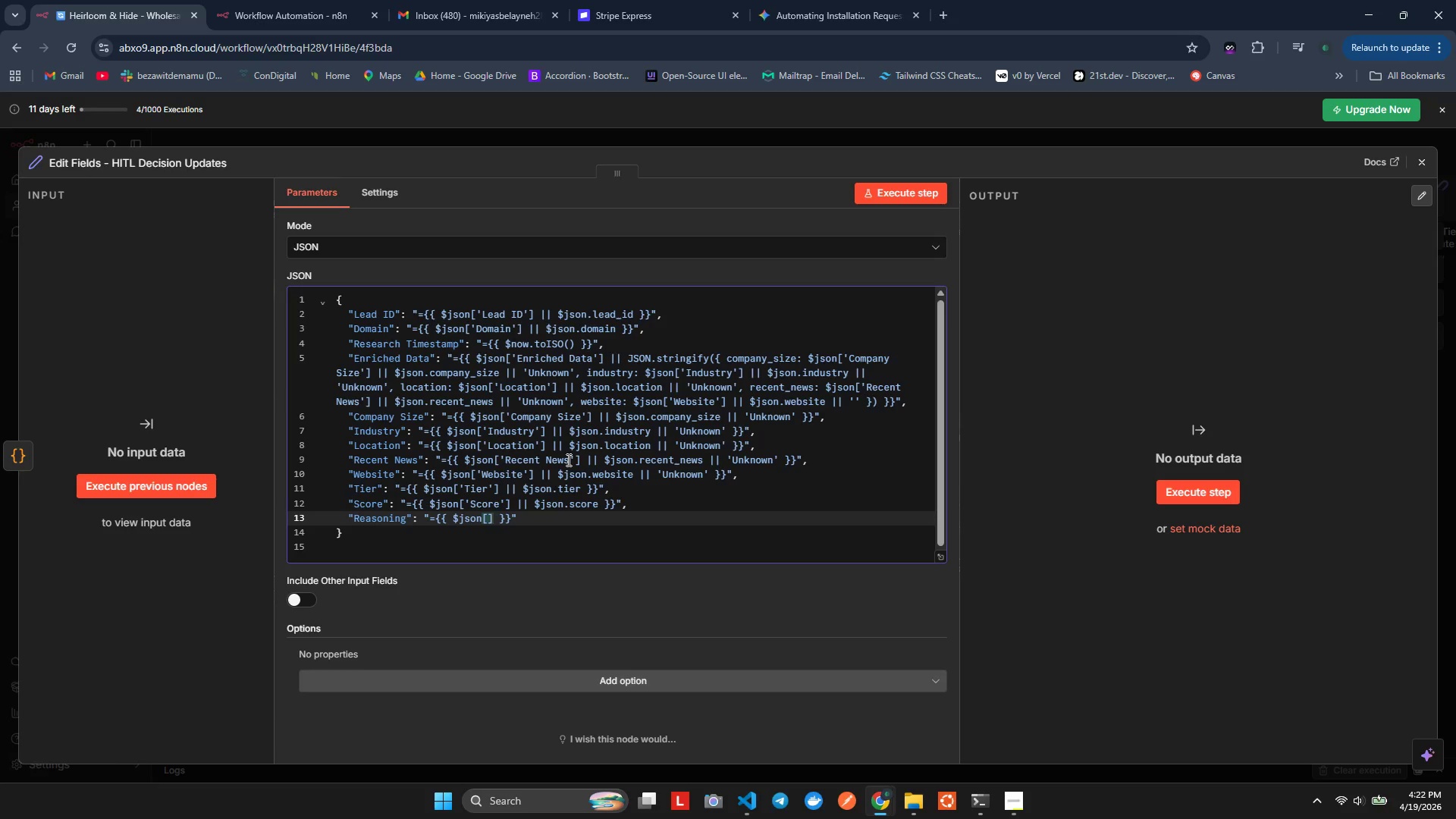 
key(ArrowLeft)
 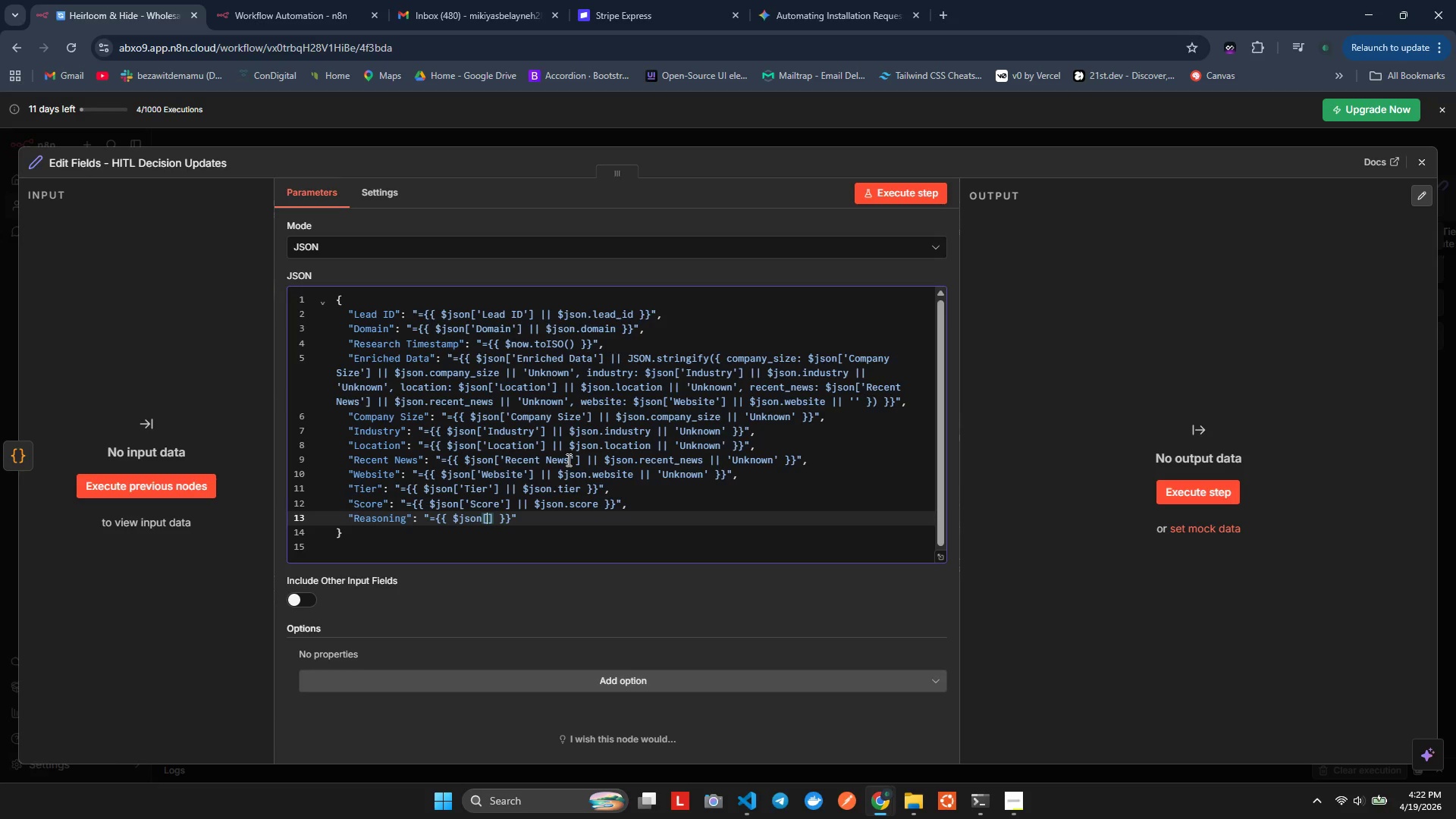 
key(Quote)
 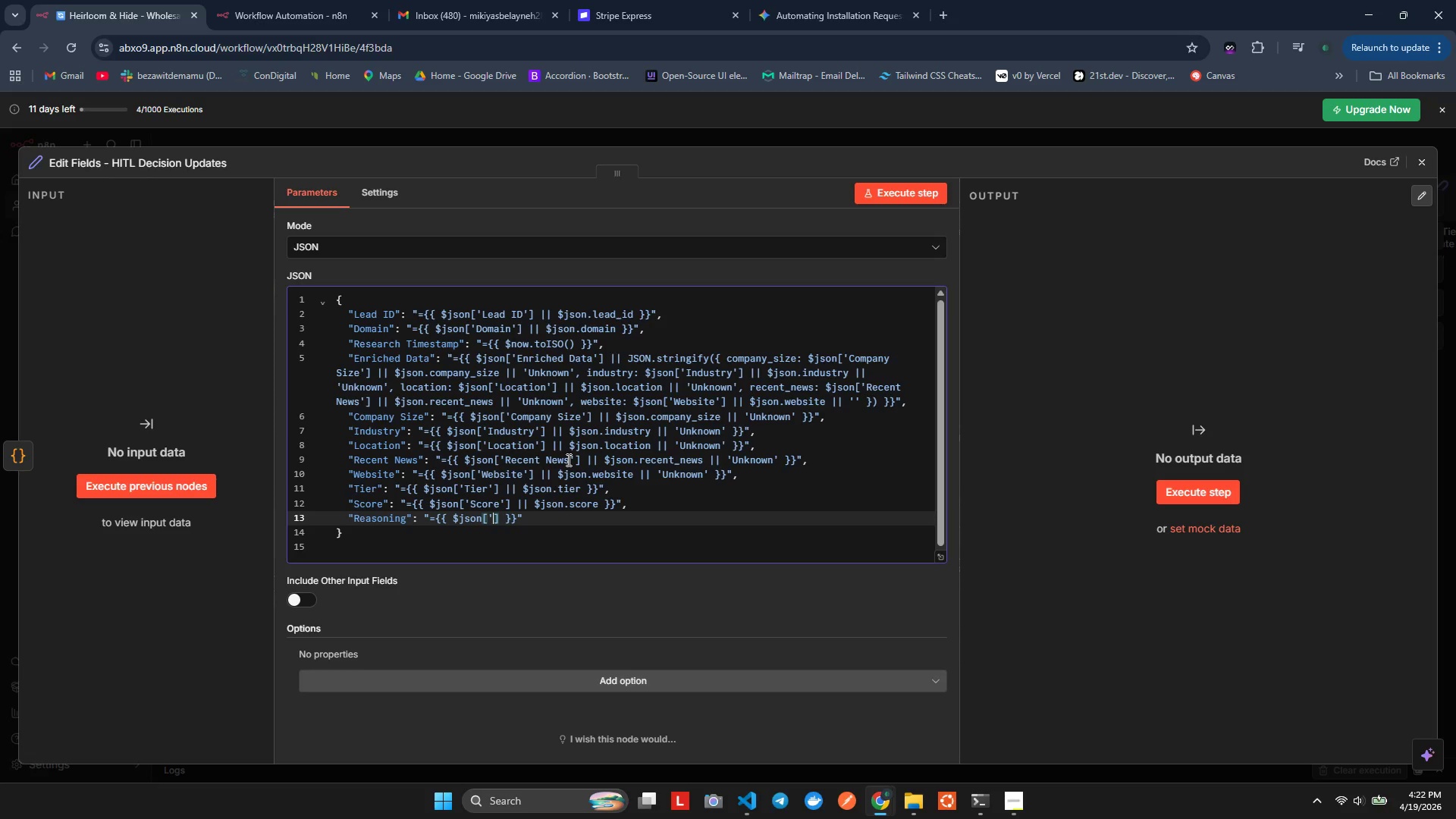 
key(Quote)
 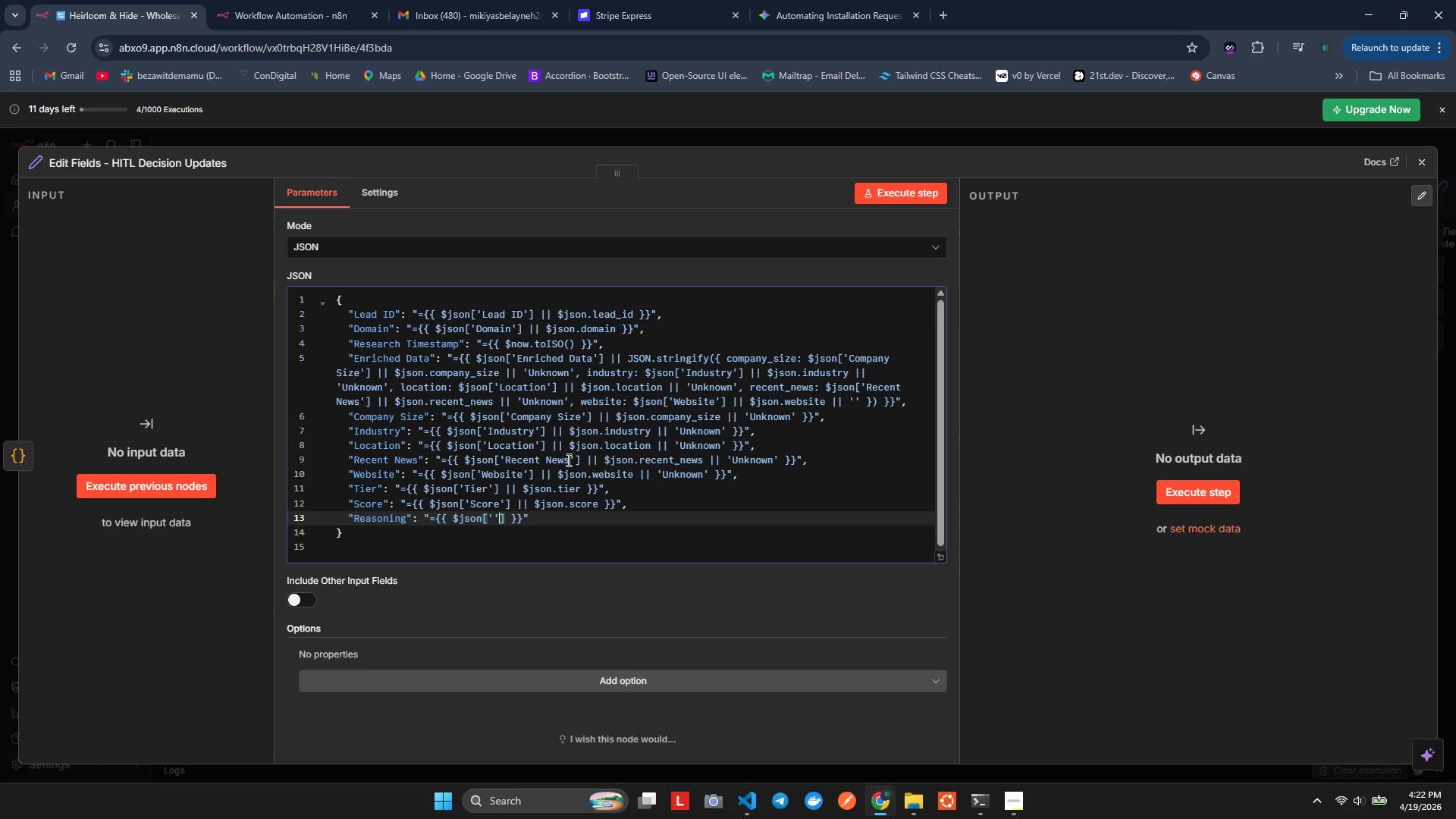 
key(ArrowLeft)
 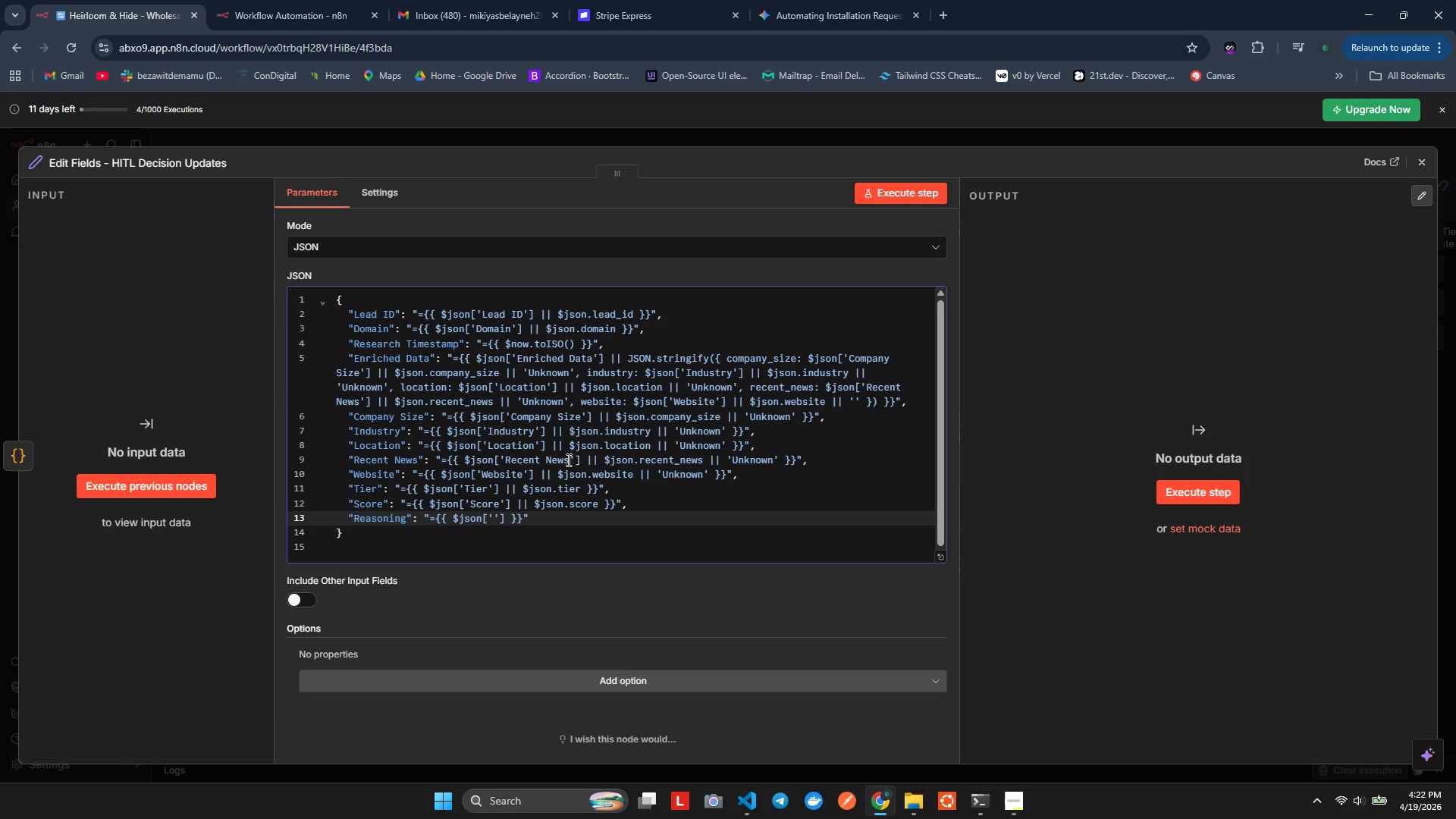 
type(Research Surce)
 